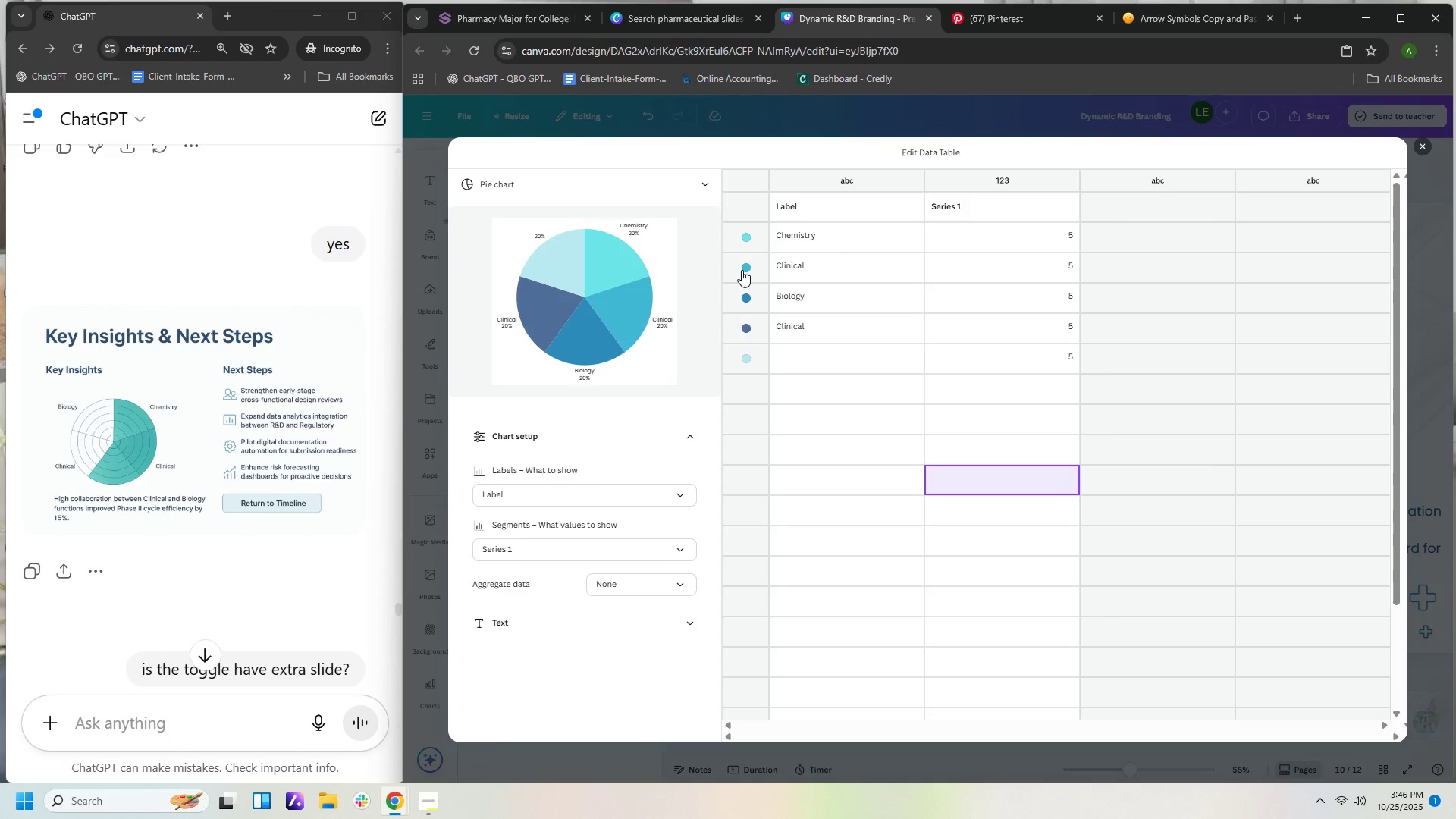 
wait(23.72)
 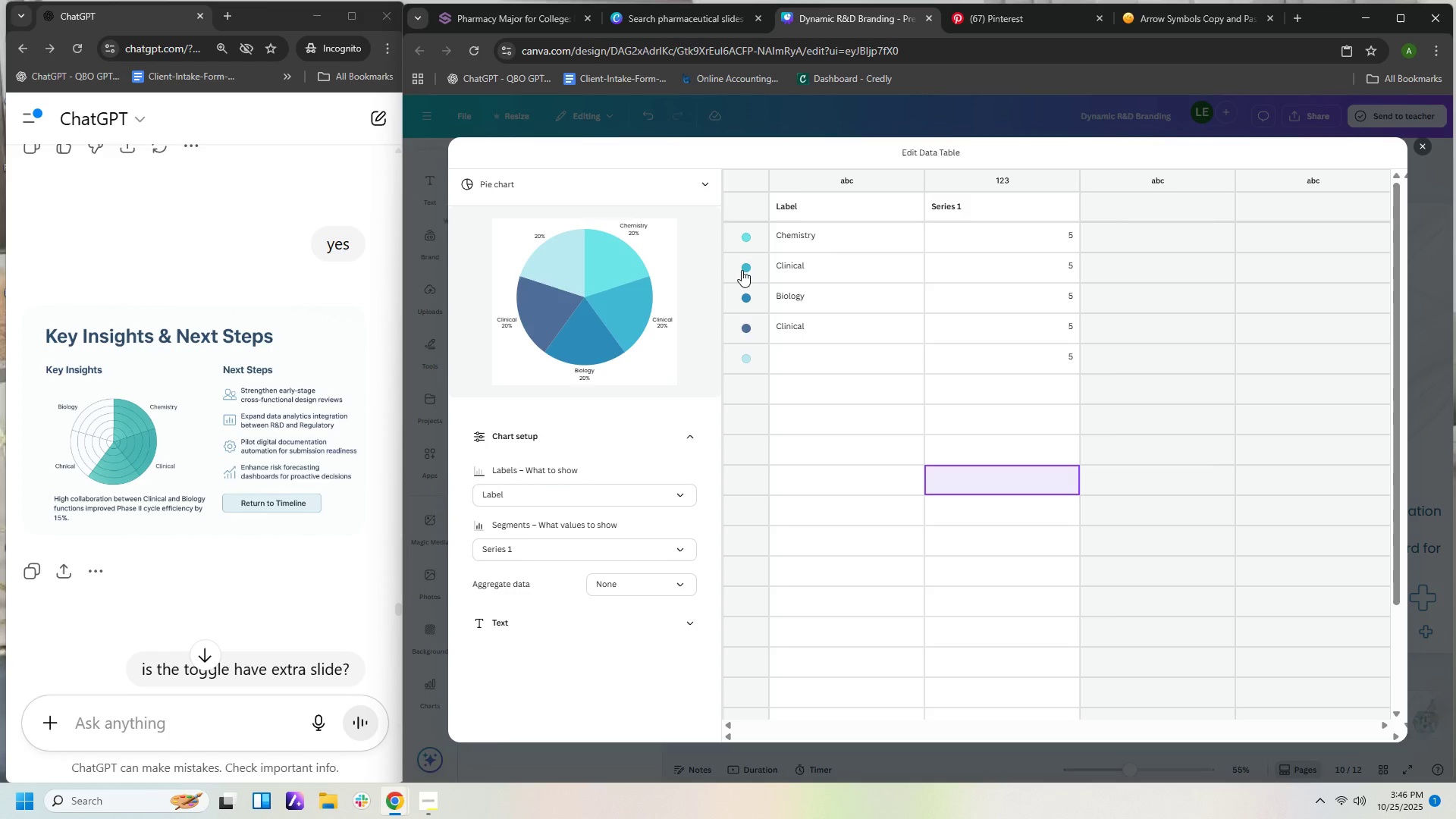 
left_click([795, 444])
 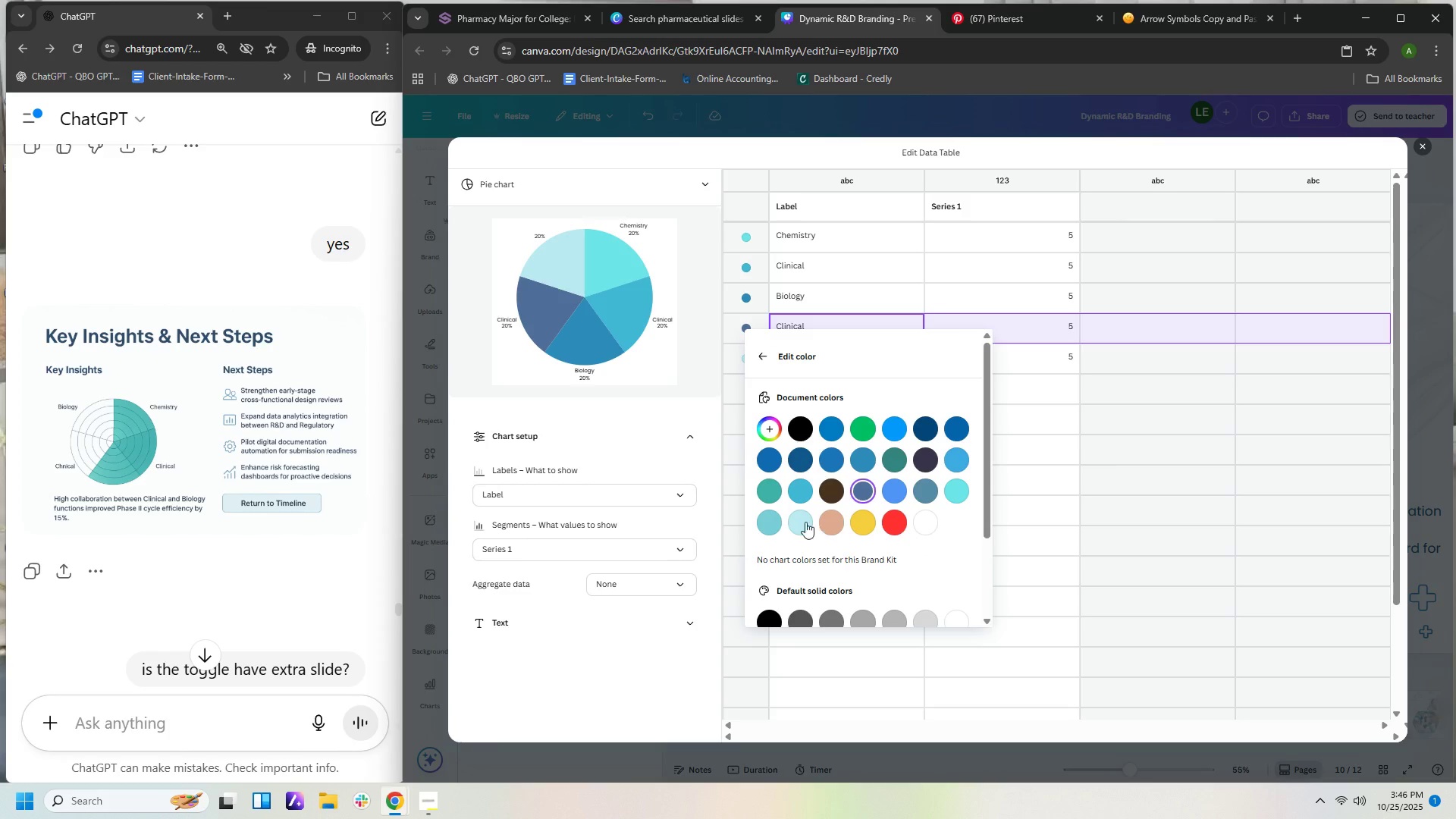 
left_click([803, 522])
 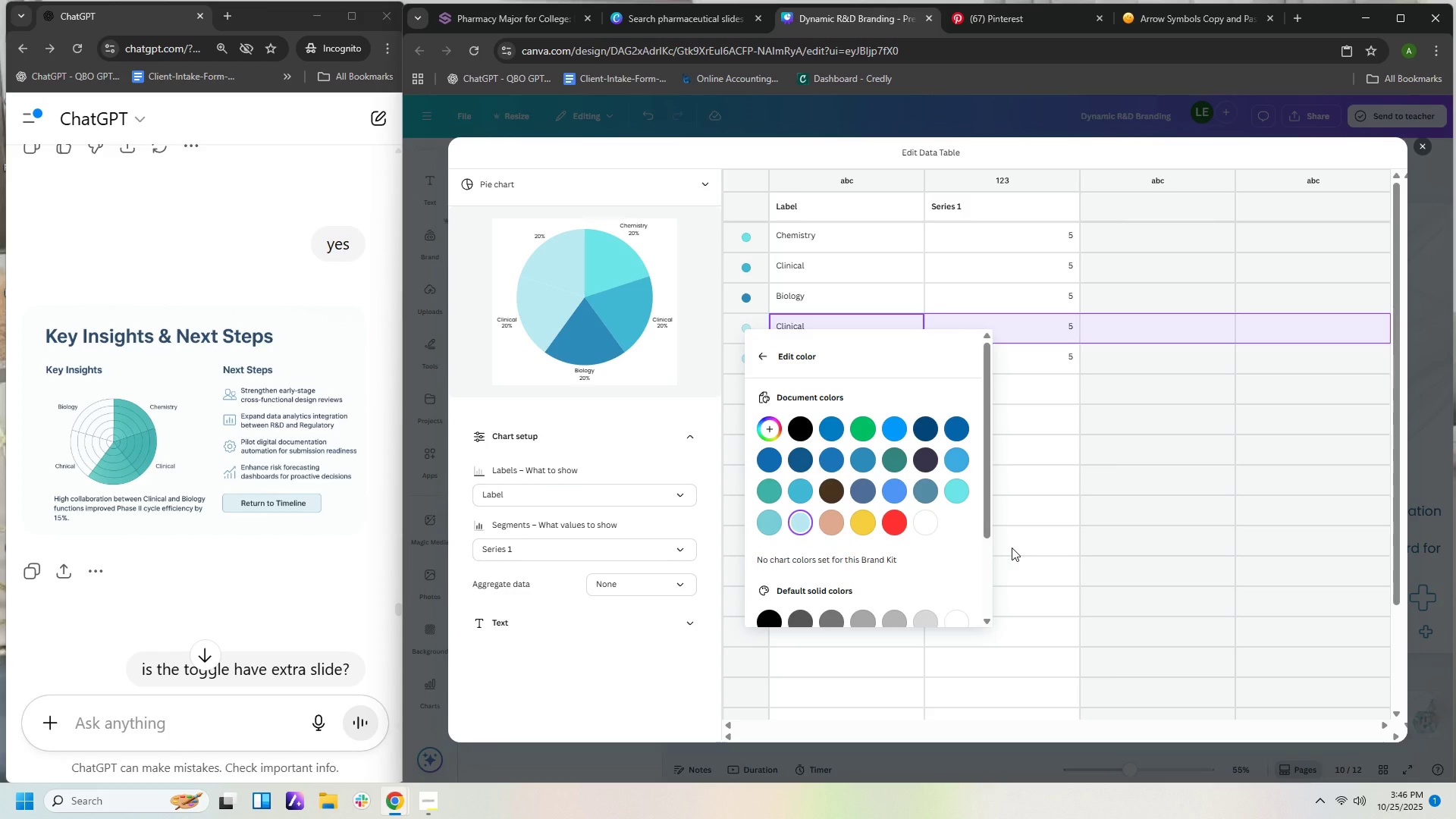 
scroll: coordinate [941, 538], scroll_direction: up, amount: 1.0
 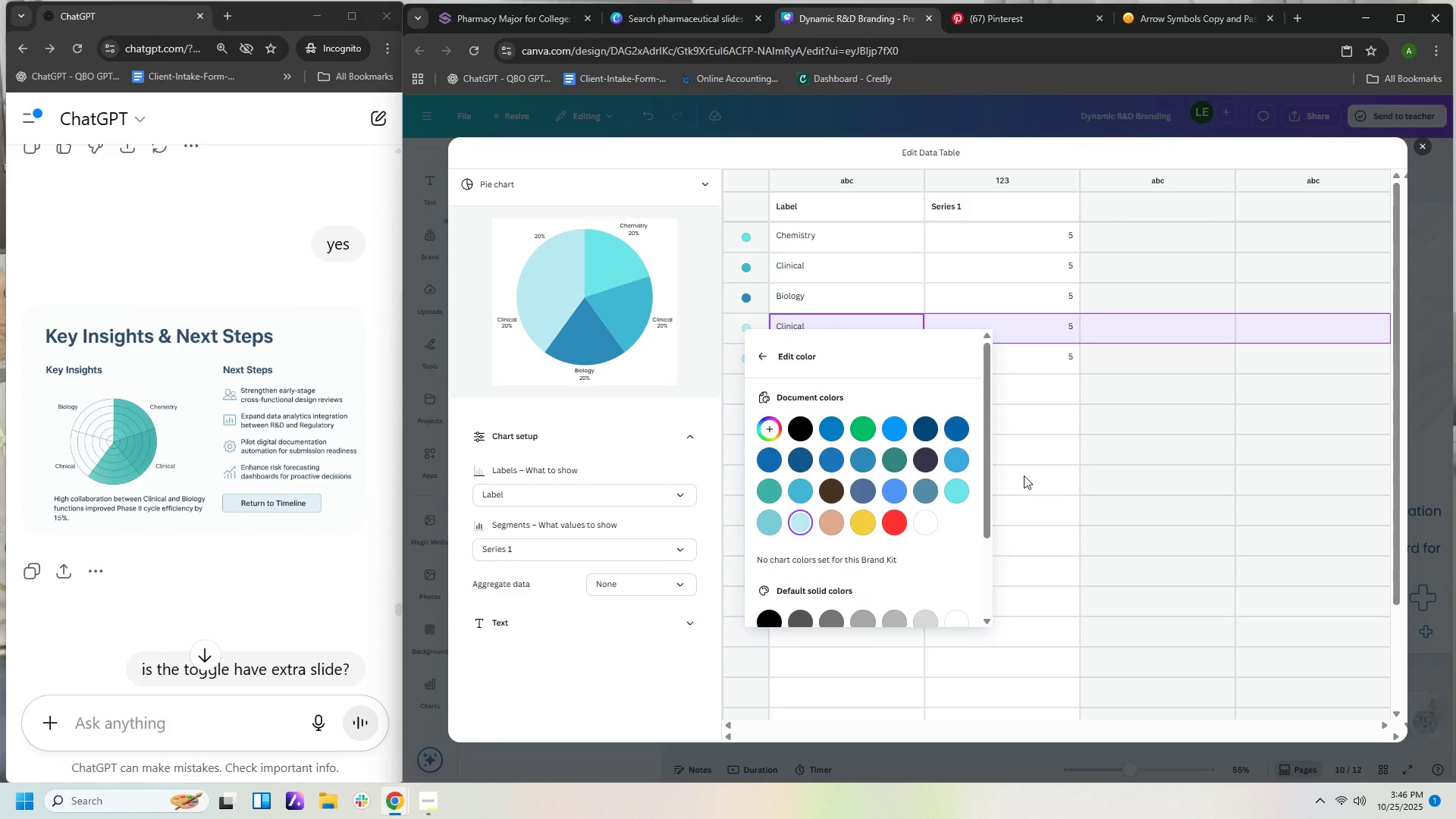 
left_click([1024, 475])
 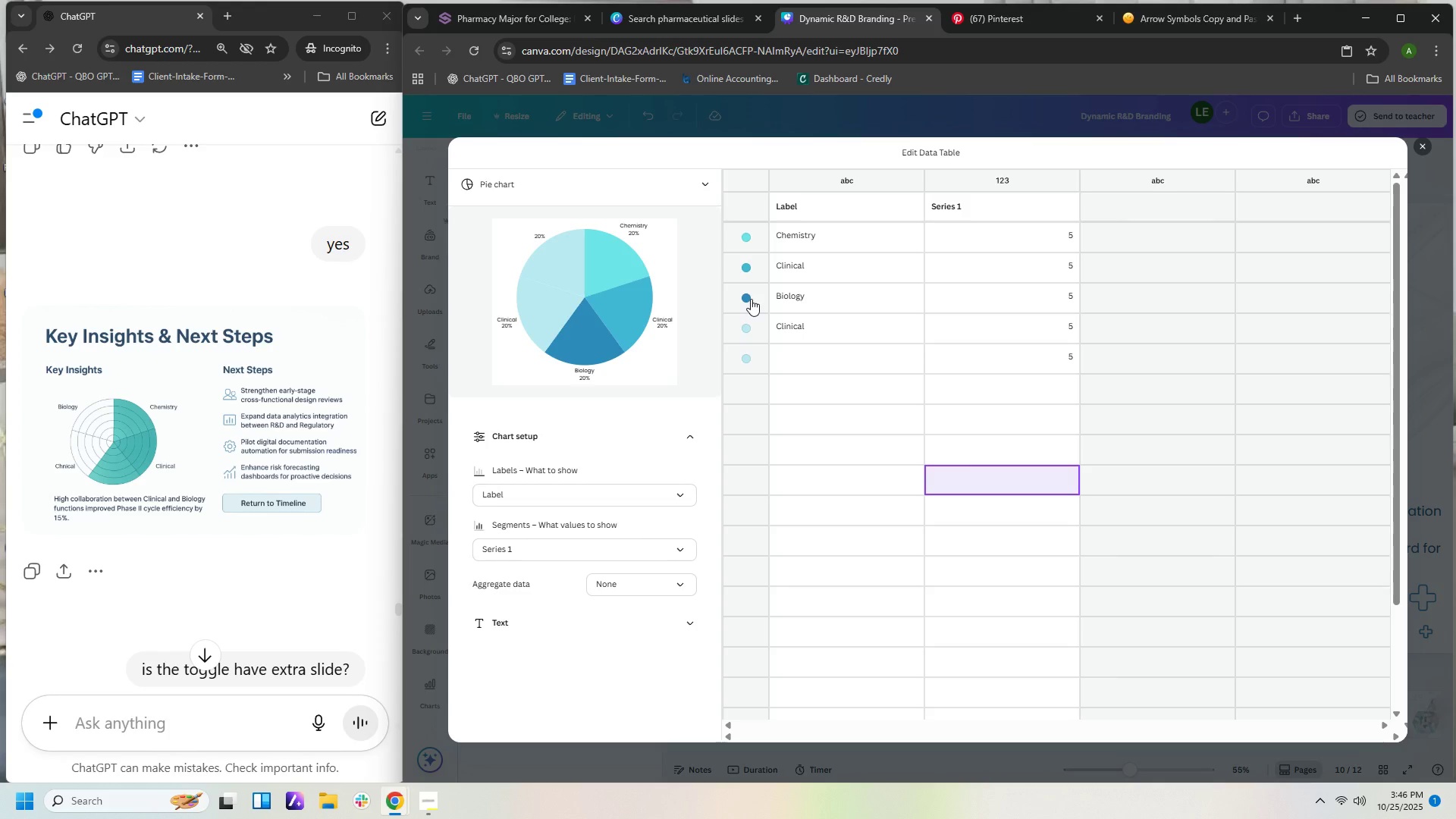 
wait(13.71)
 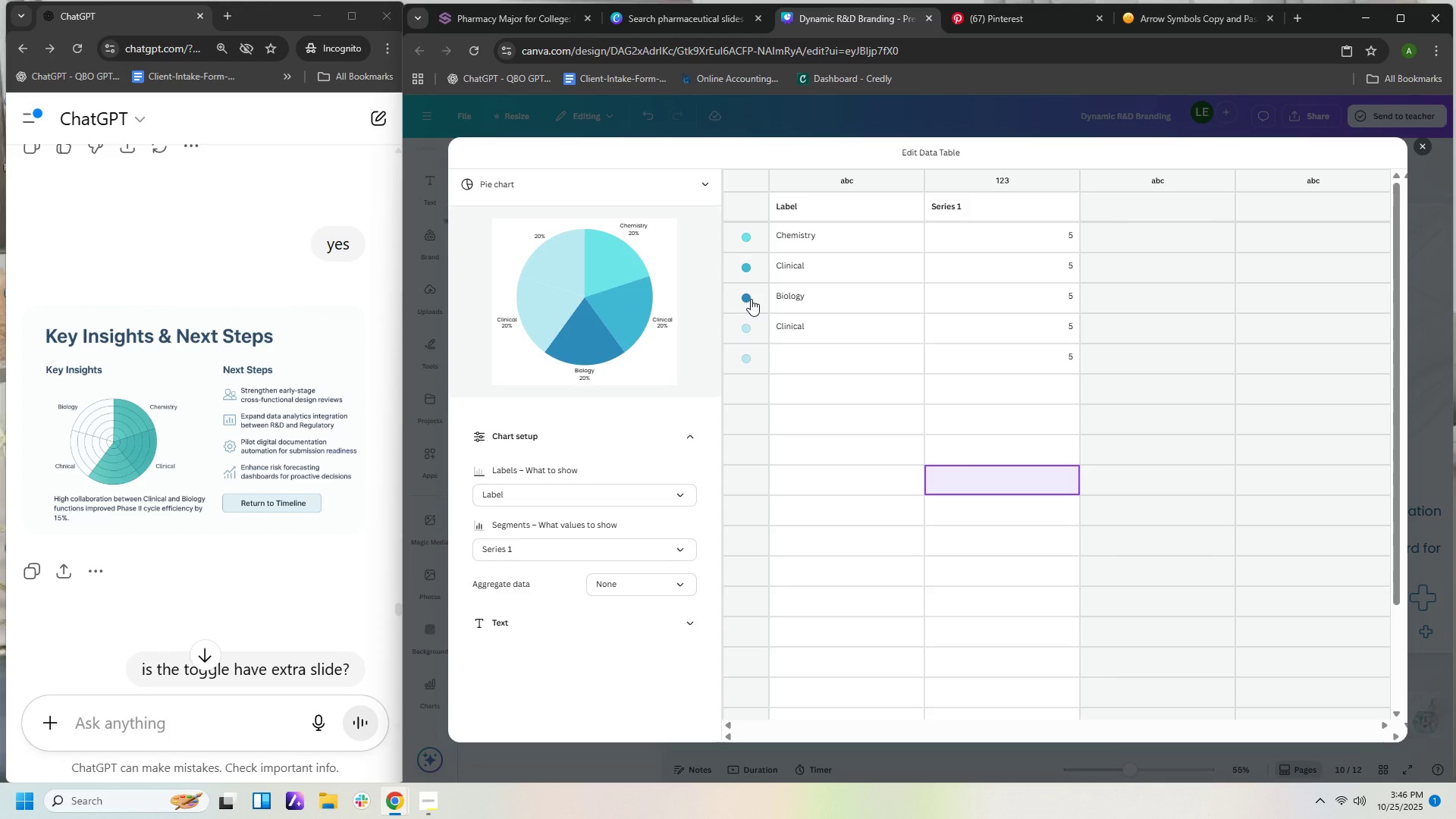 
left_click_drag(start_coordinate=[561, 265], to_coordinate=[569, 272])
 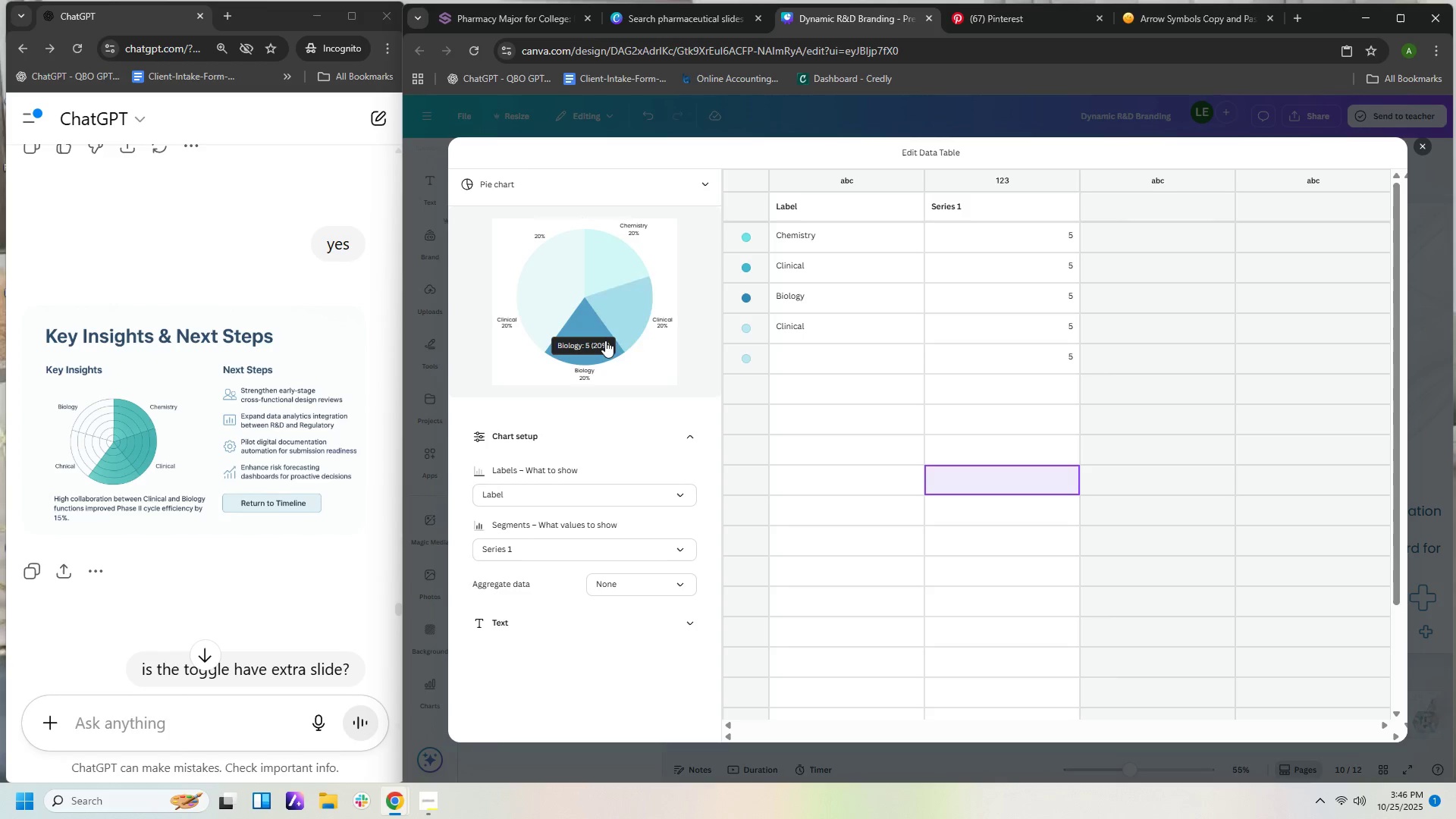 
left_click_drag(start_coordinate=[605, 340], to_coordinate=[553, 261])
 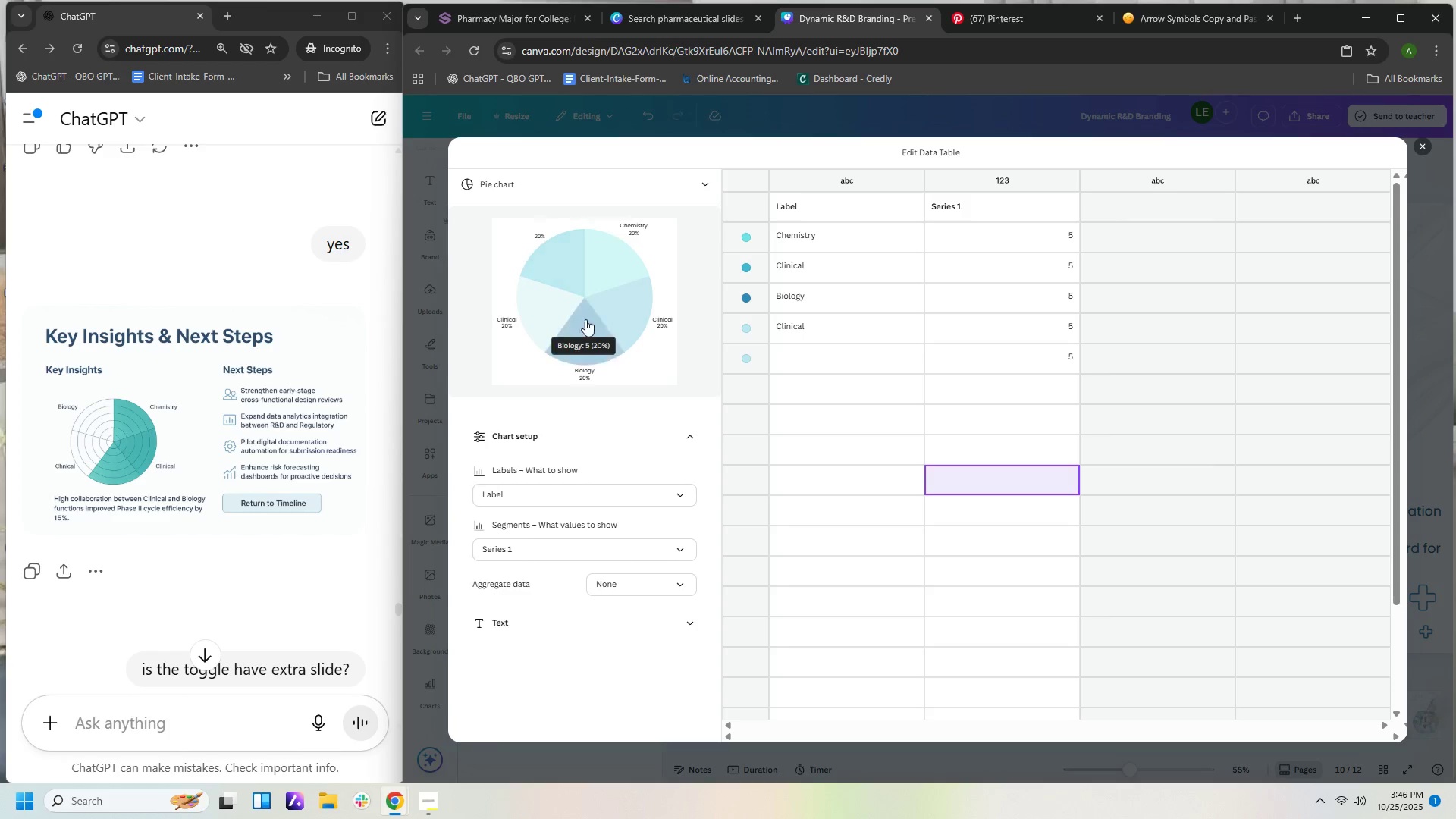 
left_click_drag(start_coordinate=[586, 327], to_coordinate=[551, 259])
 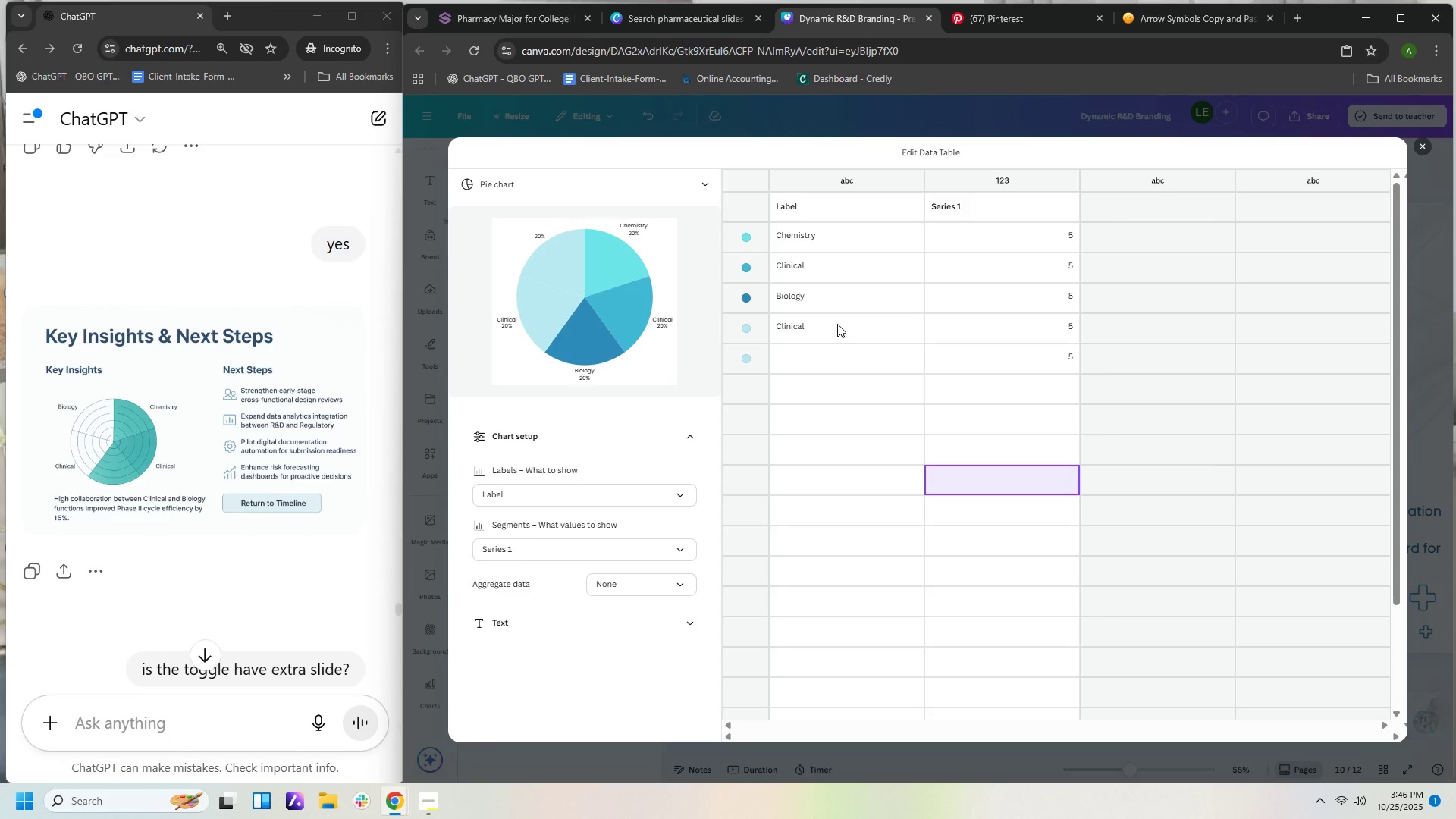 
double_click([819, 363])
 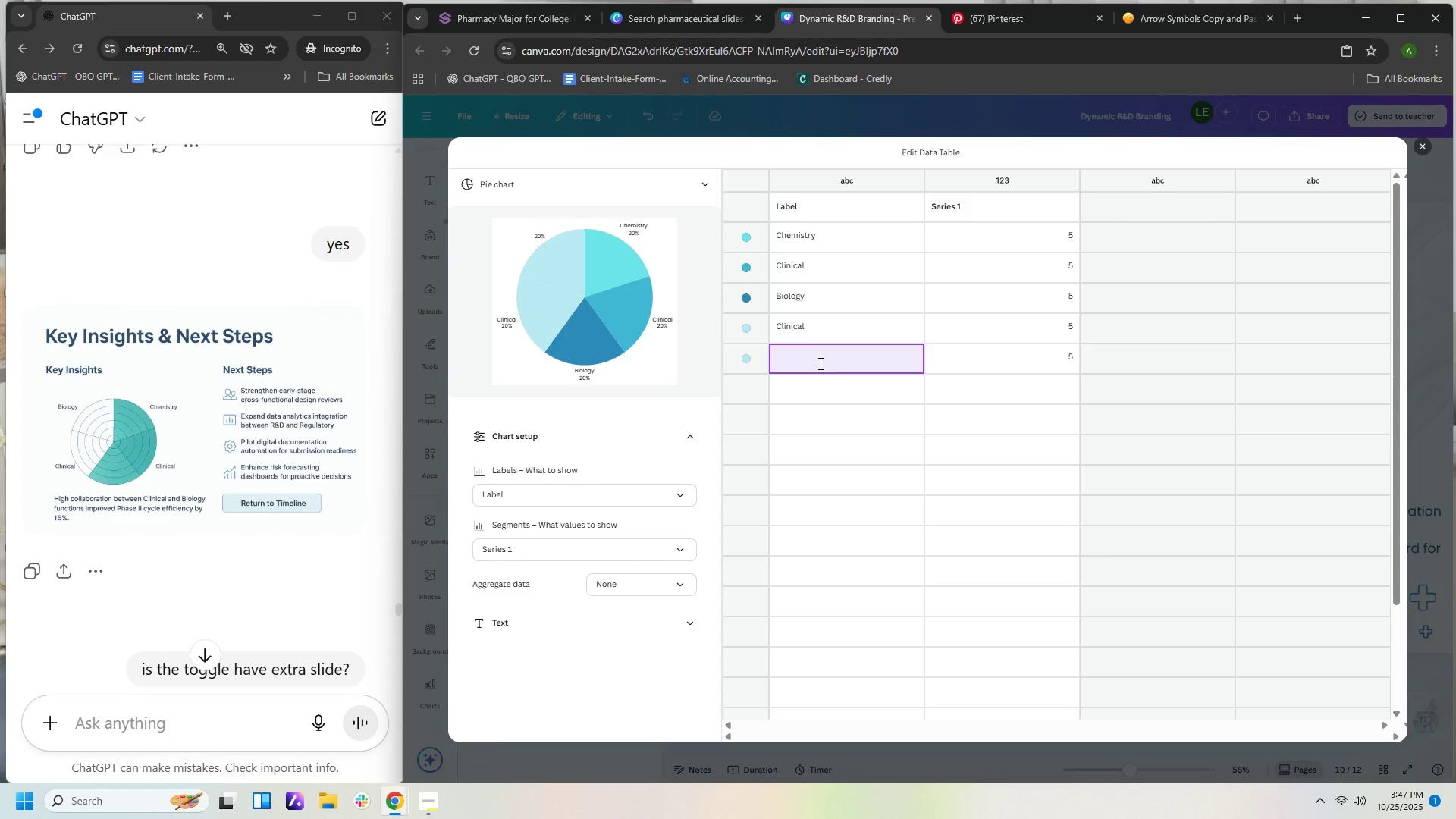 
type(Biology)
 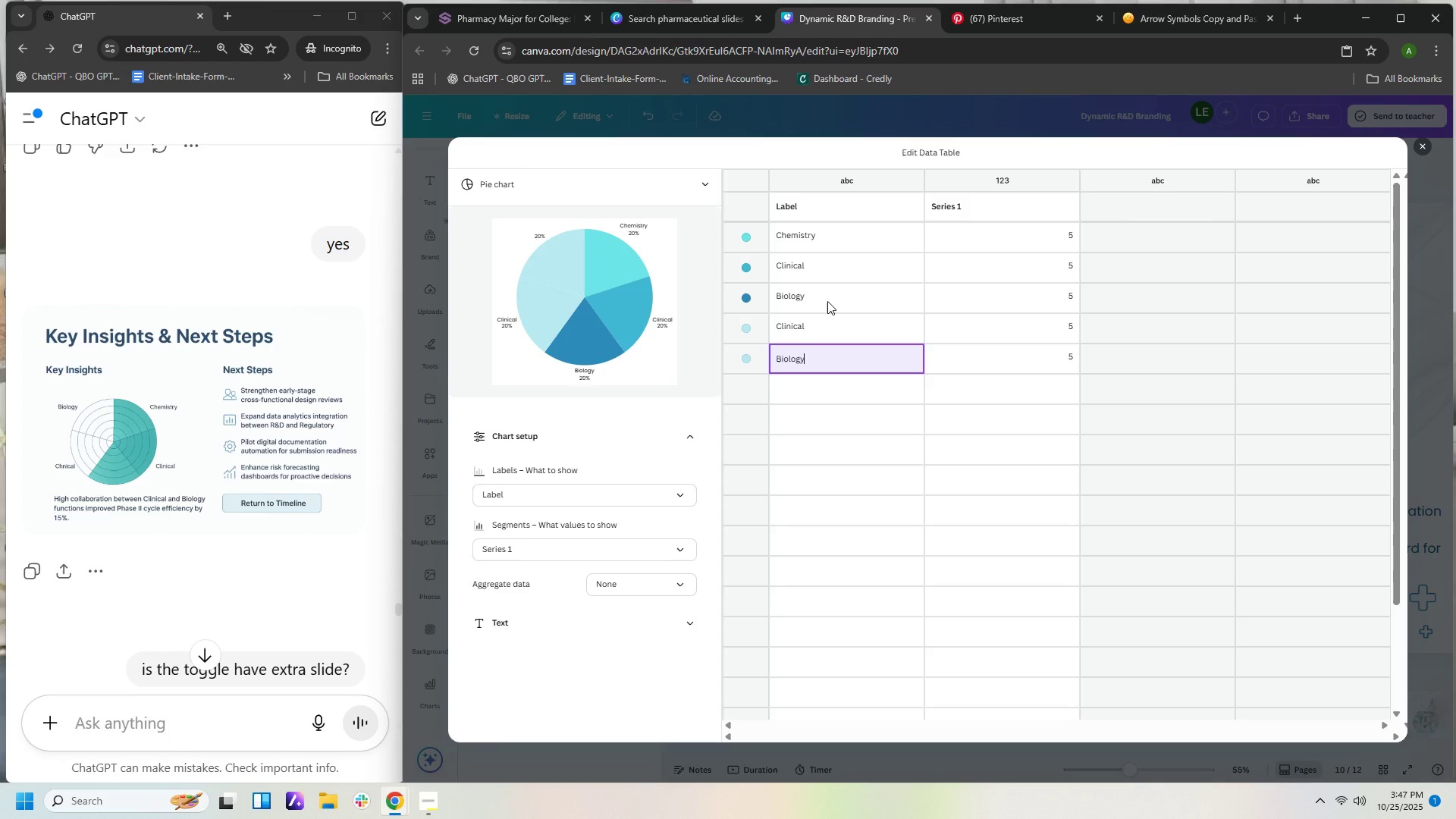 
double_click([827, 301])
 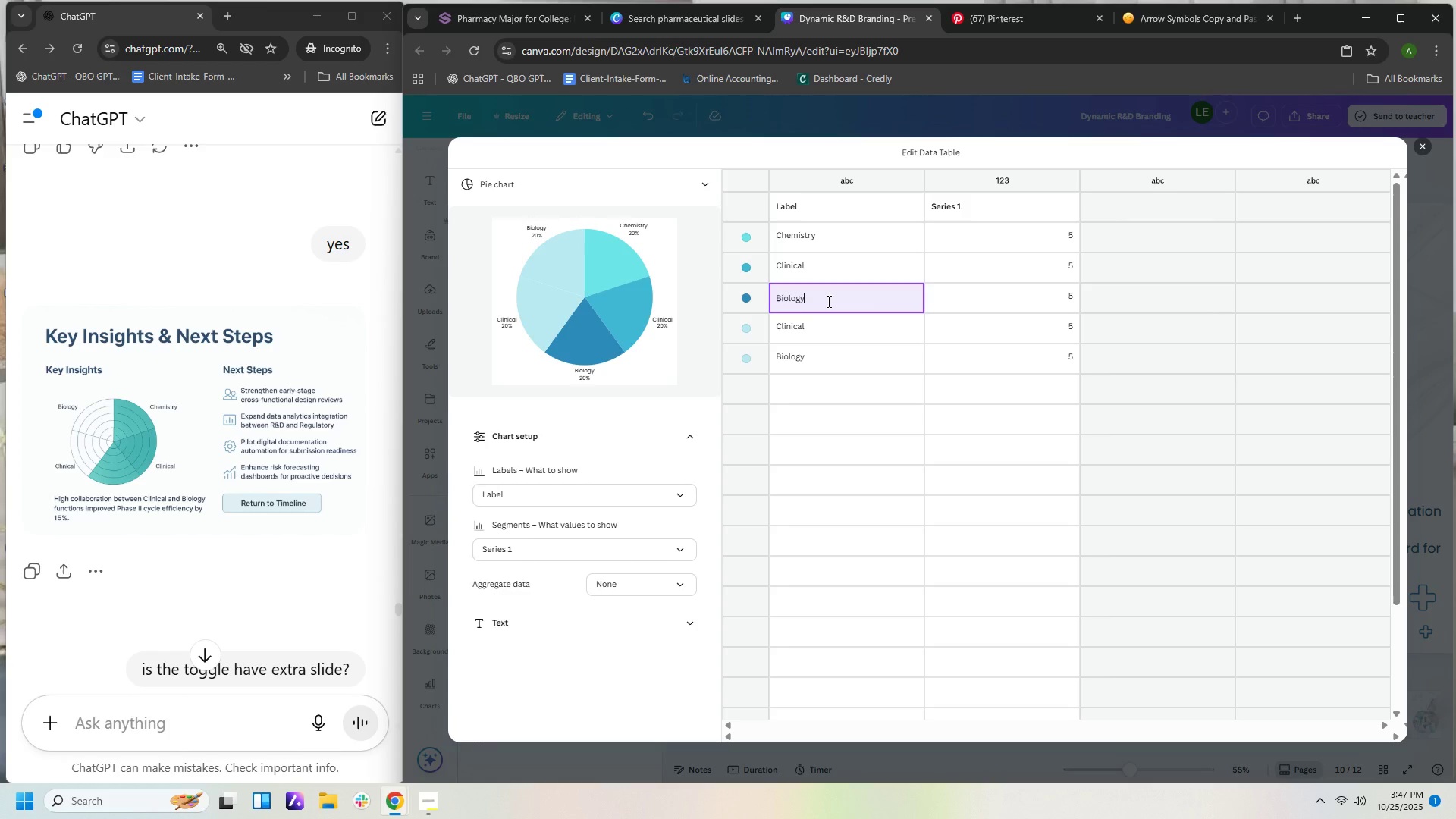 
left_click_drag(start_coordinate=[827, 301], to_coordinate=[751, 290])
 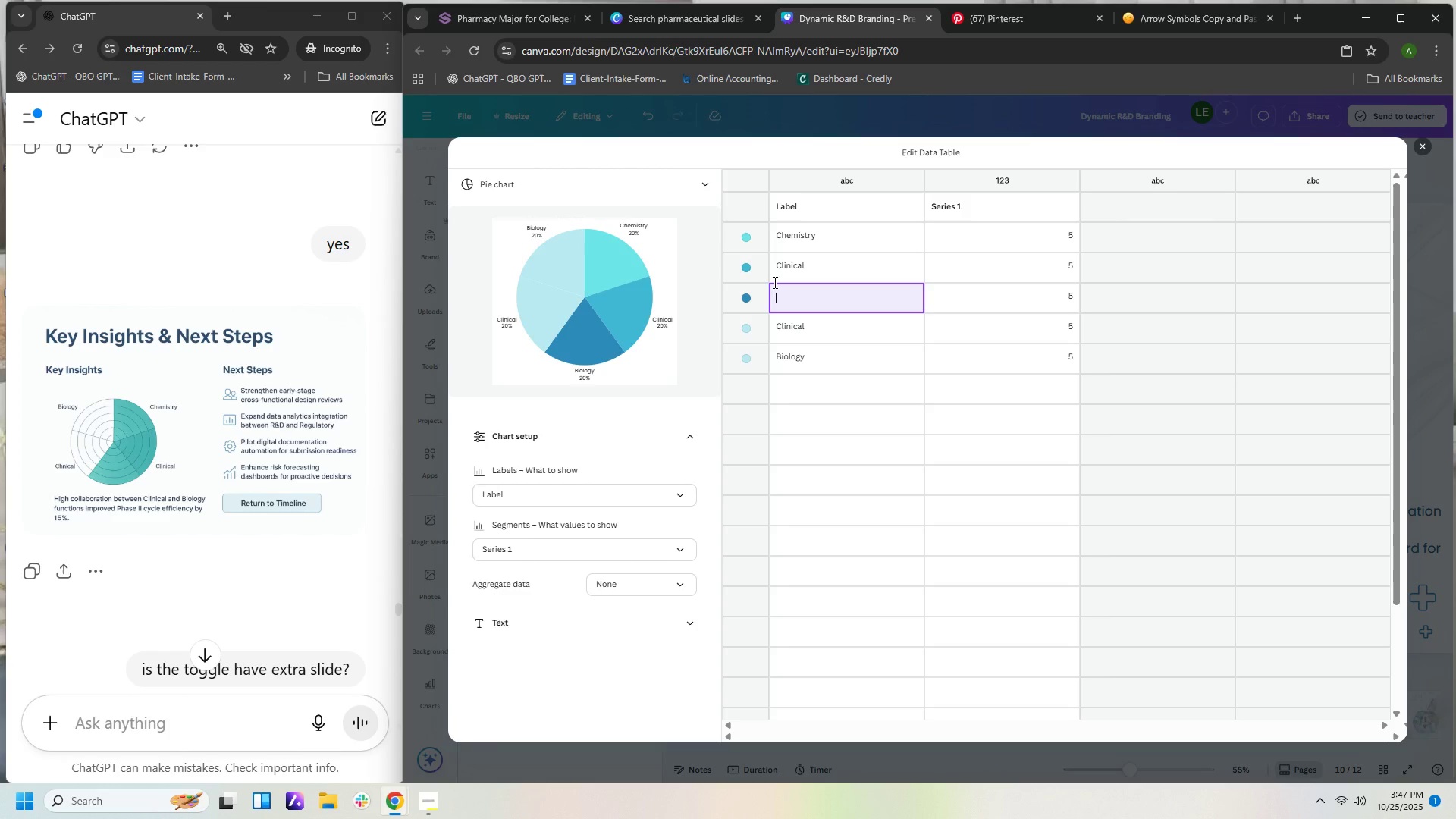 
key(Delete)
 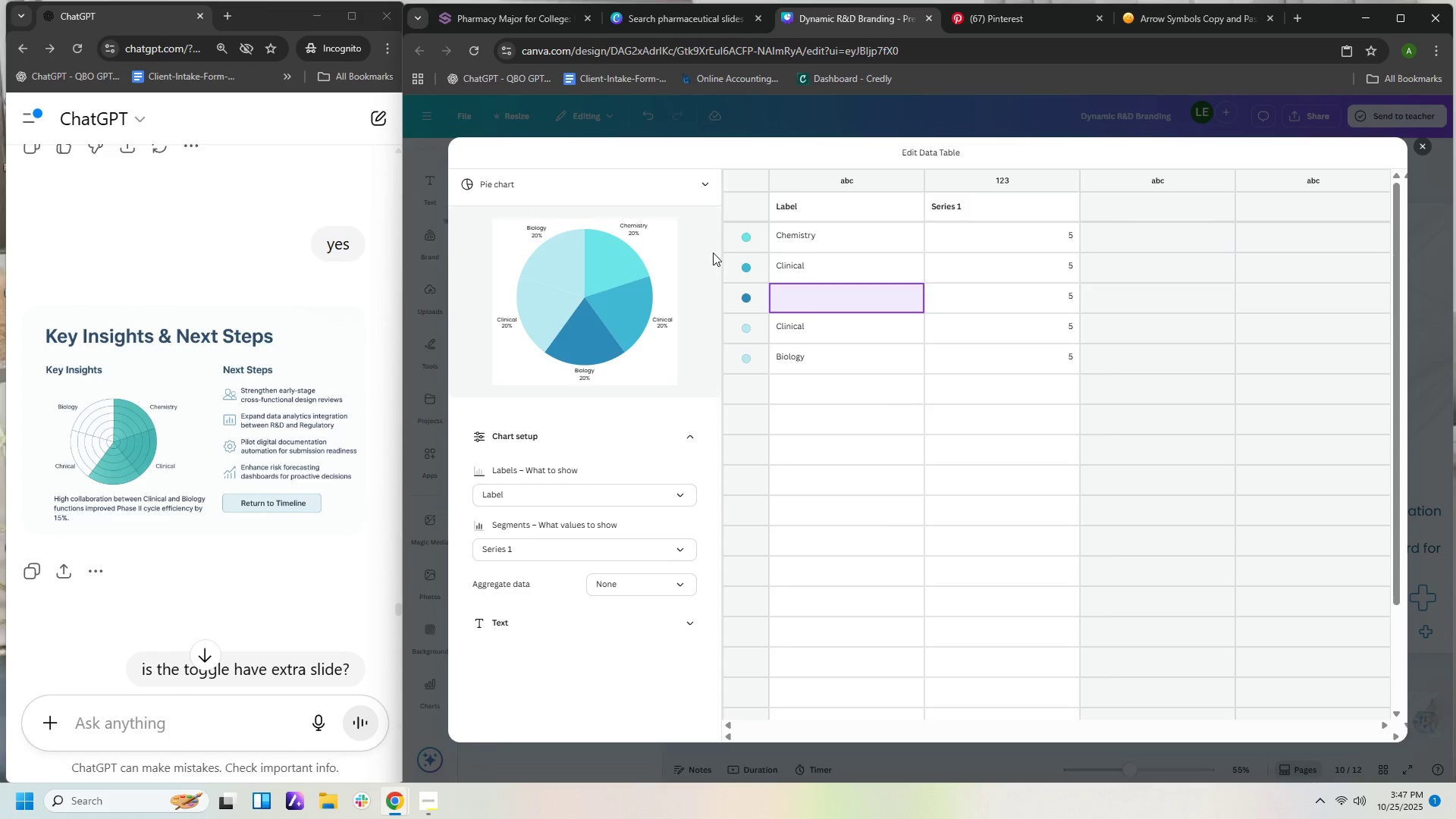 
wait(5.38)
 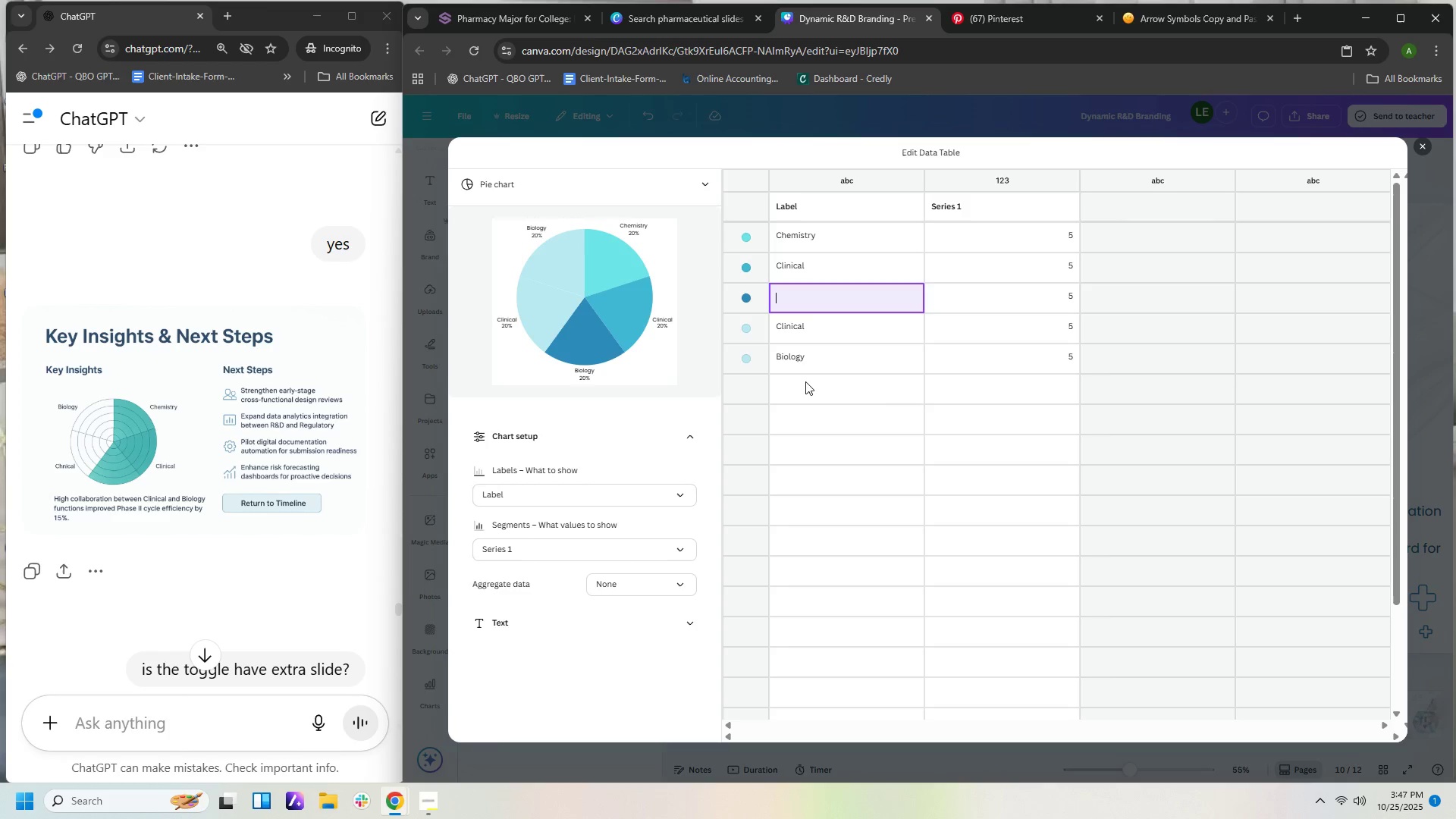 
left_click([745, 237])
 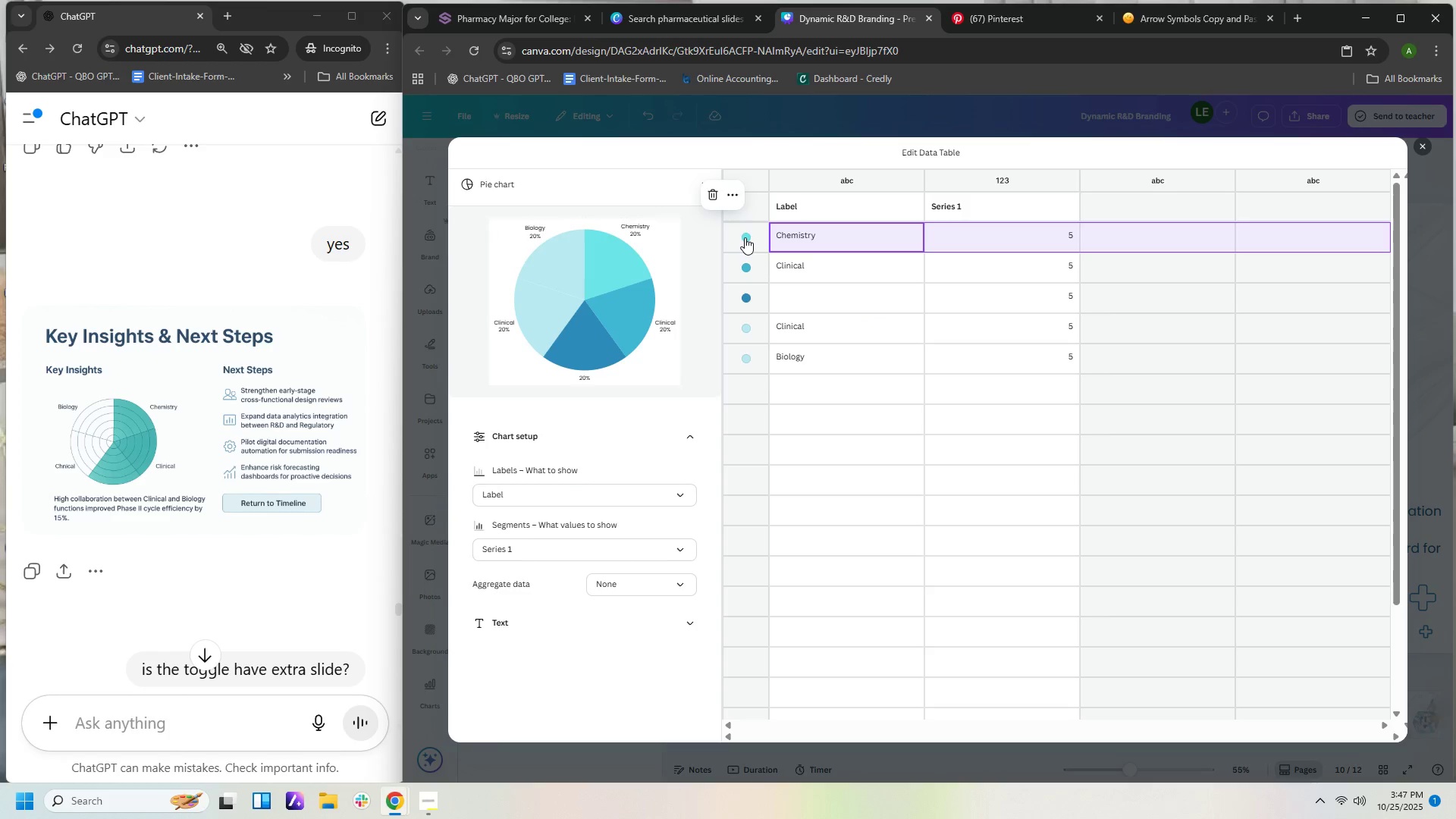 
right_click([745, 237])
 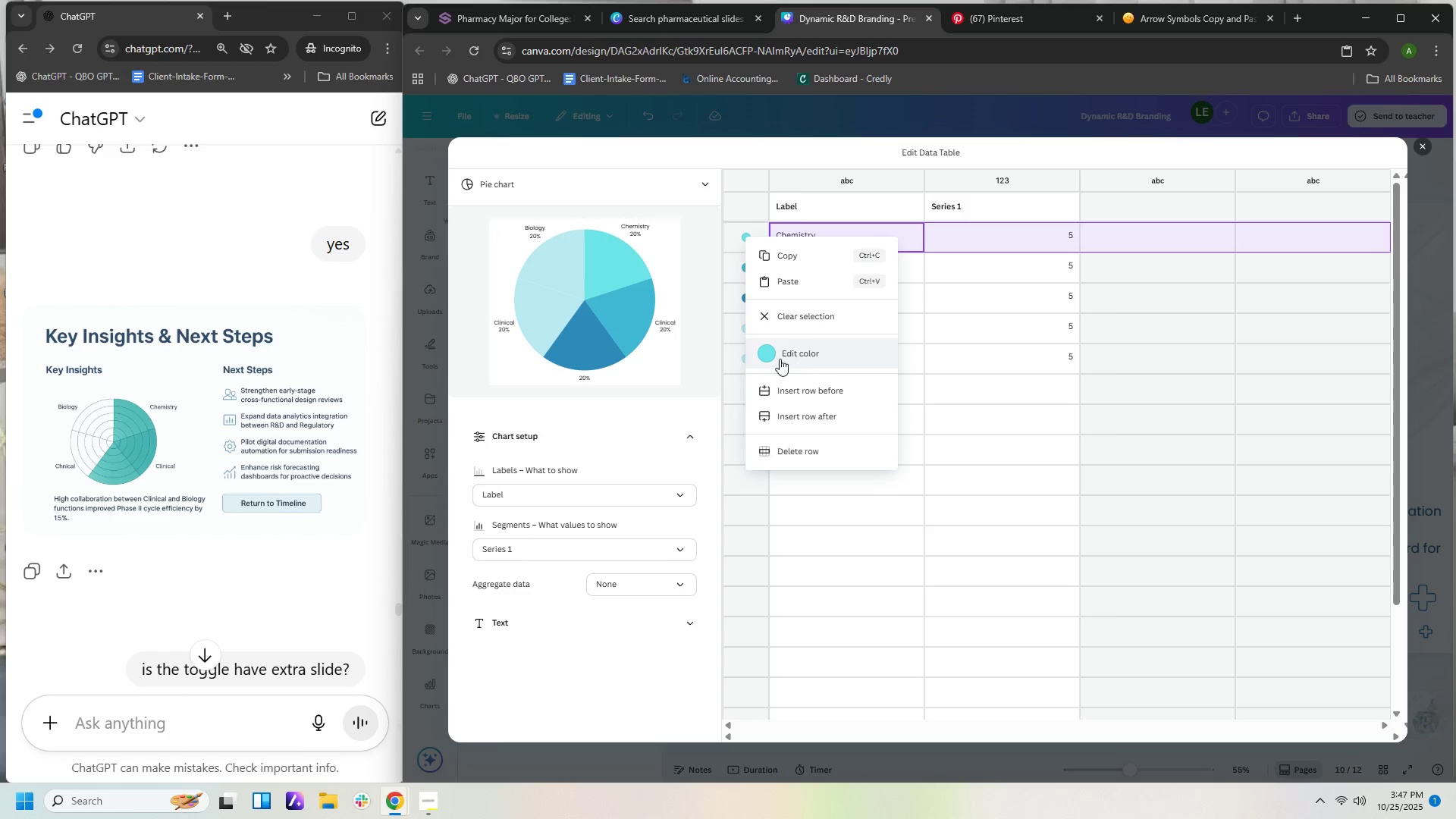 
left_click([770, 356])
 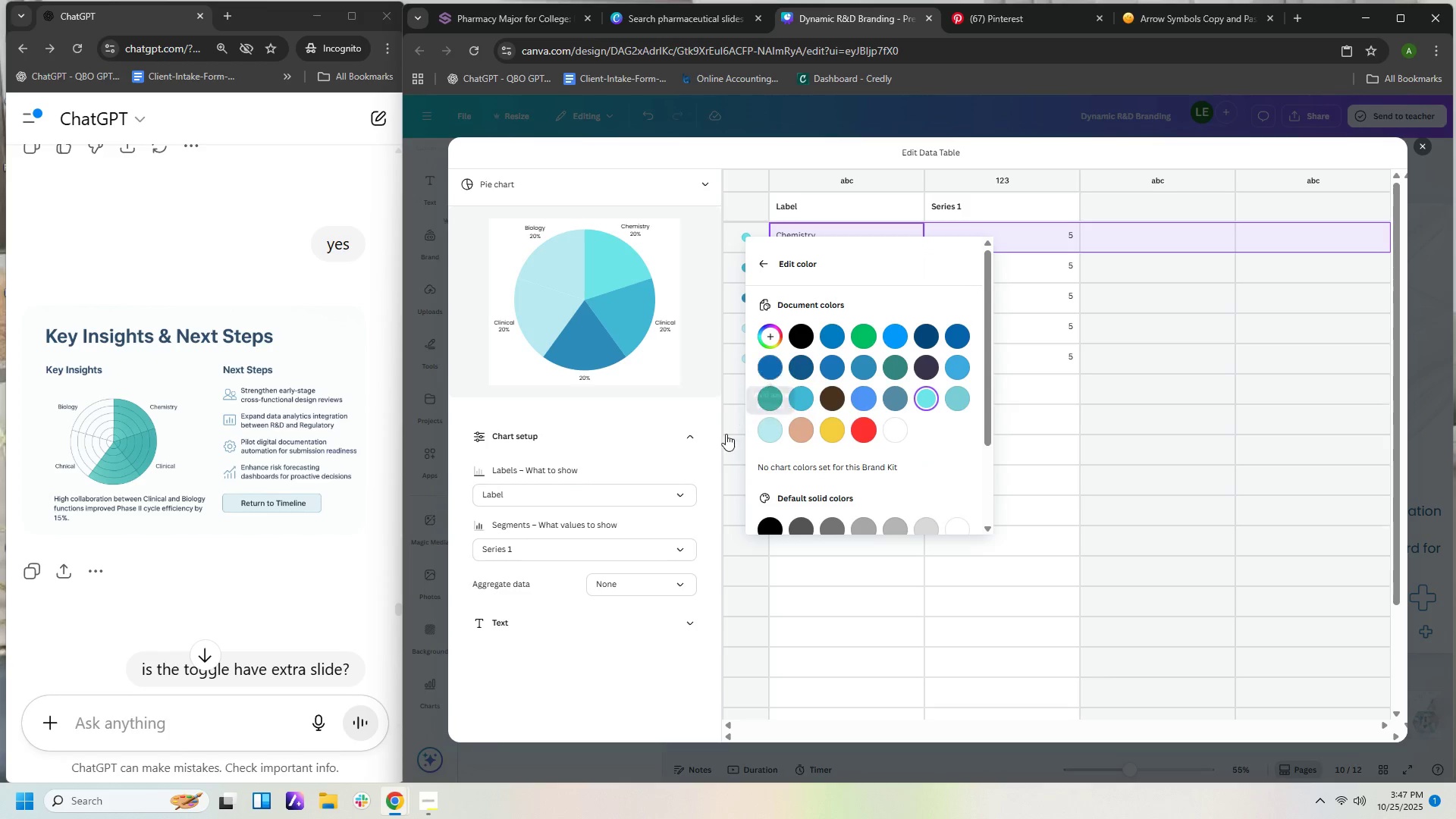 
left_click([719, 435])
 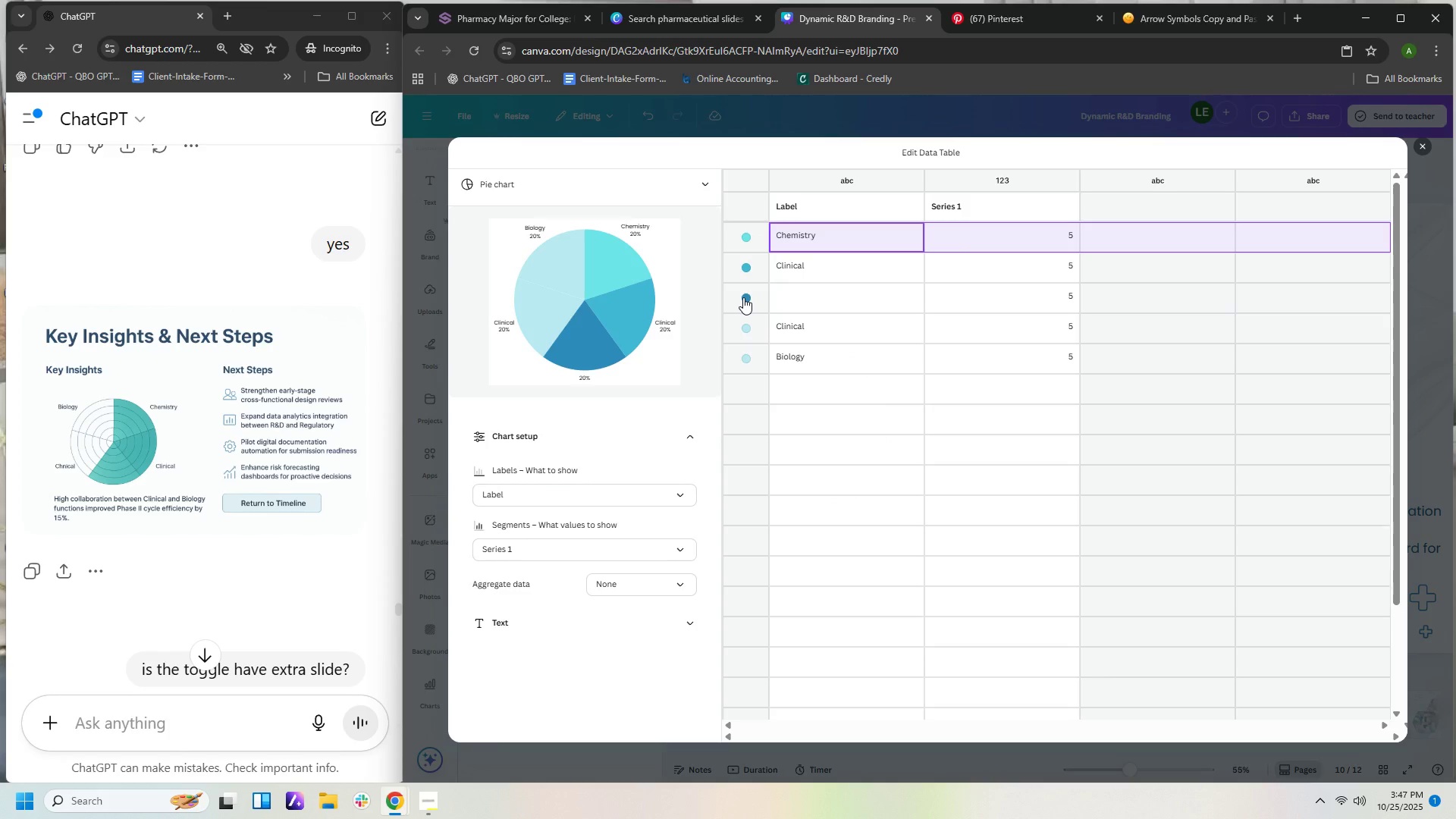 
right_click([744, 297])
 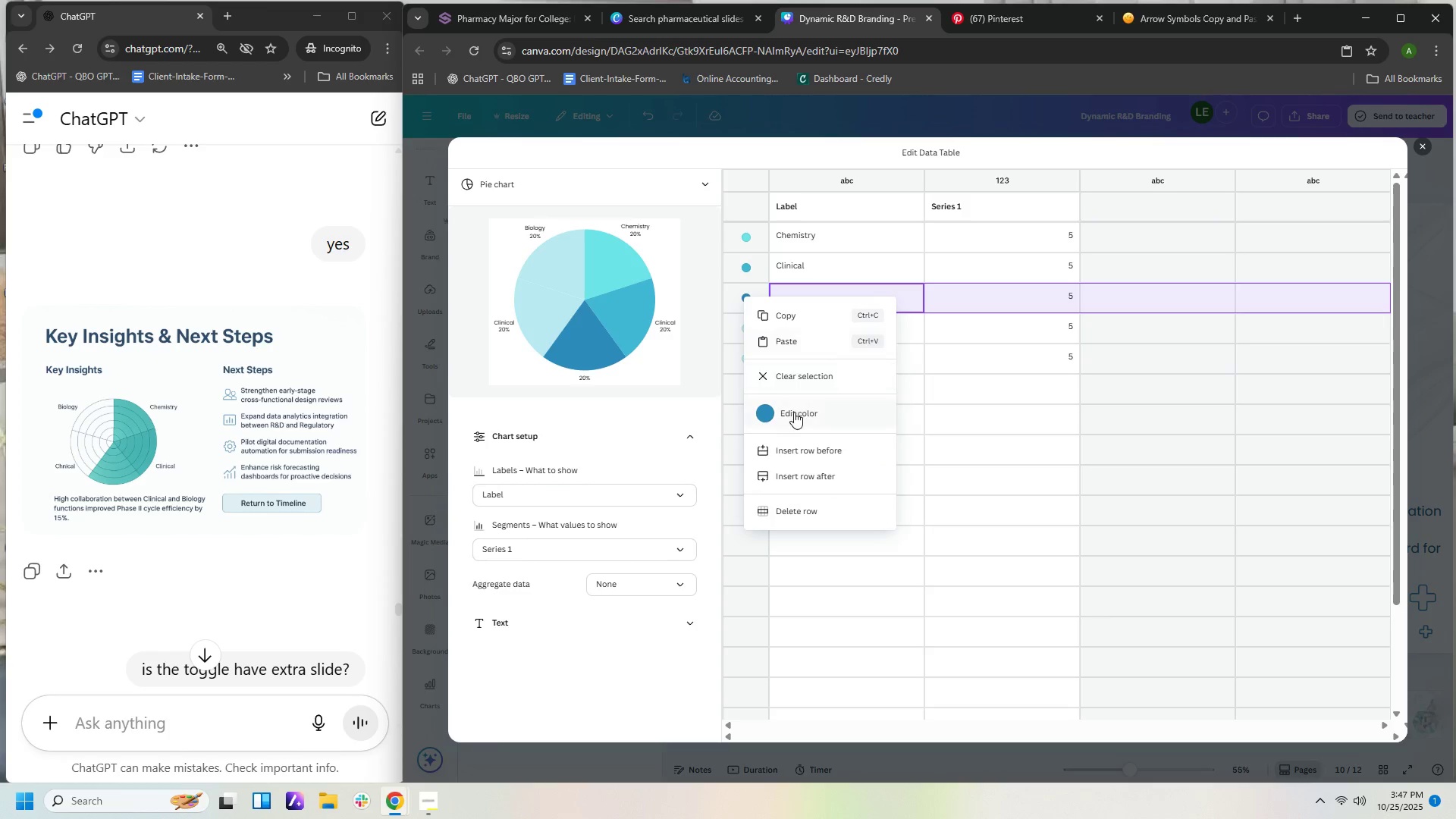 
left_click([793, 413])
 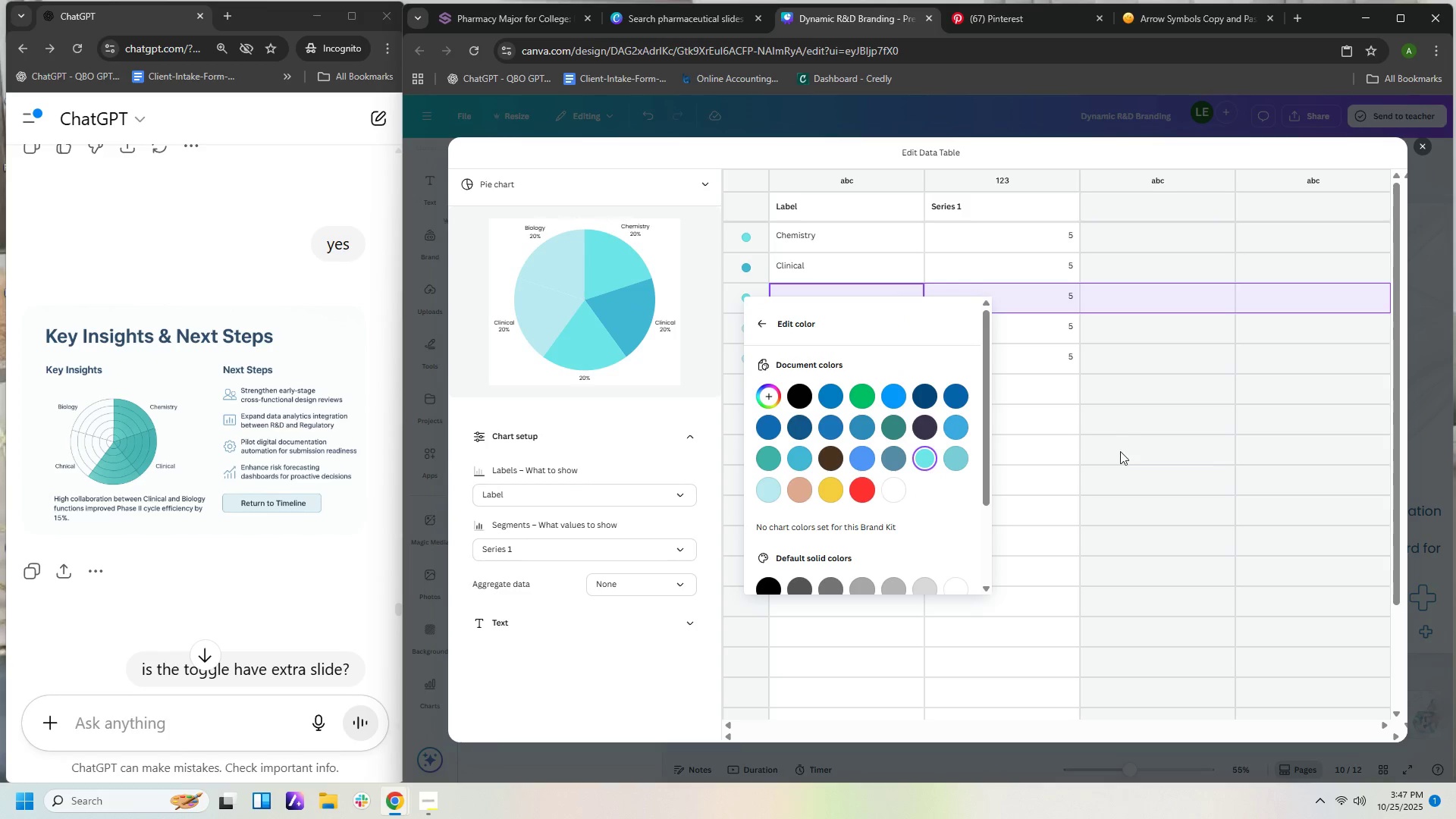 
wait(5.4)
 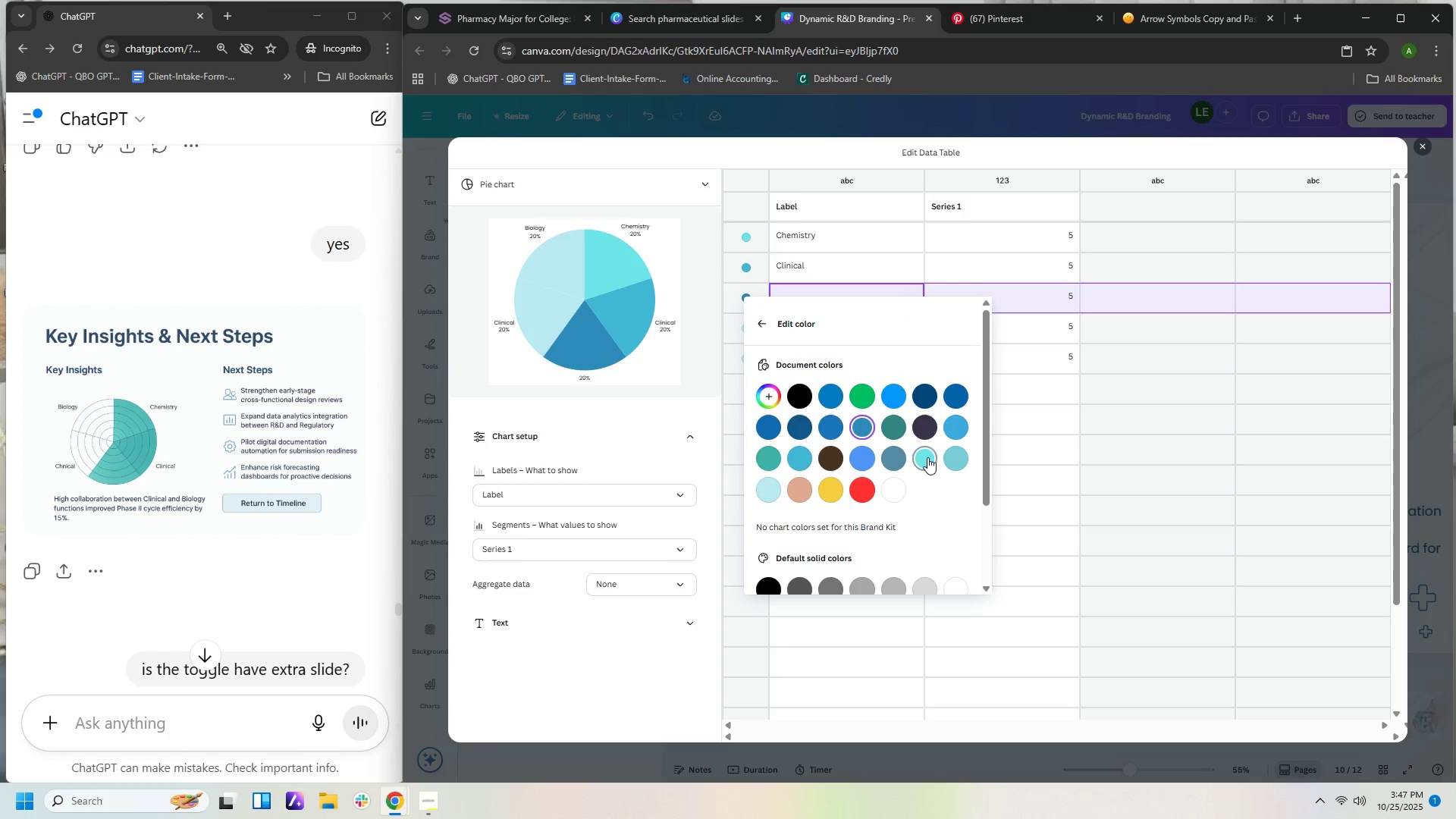 
left_click([1031, 483])
 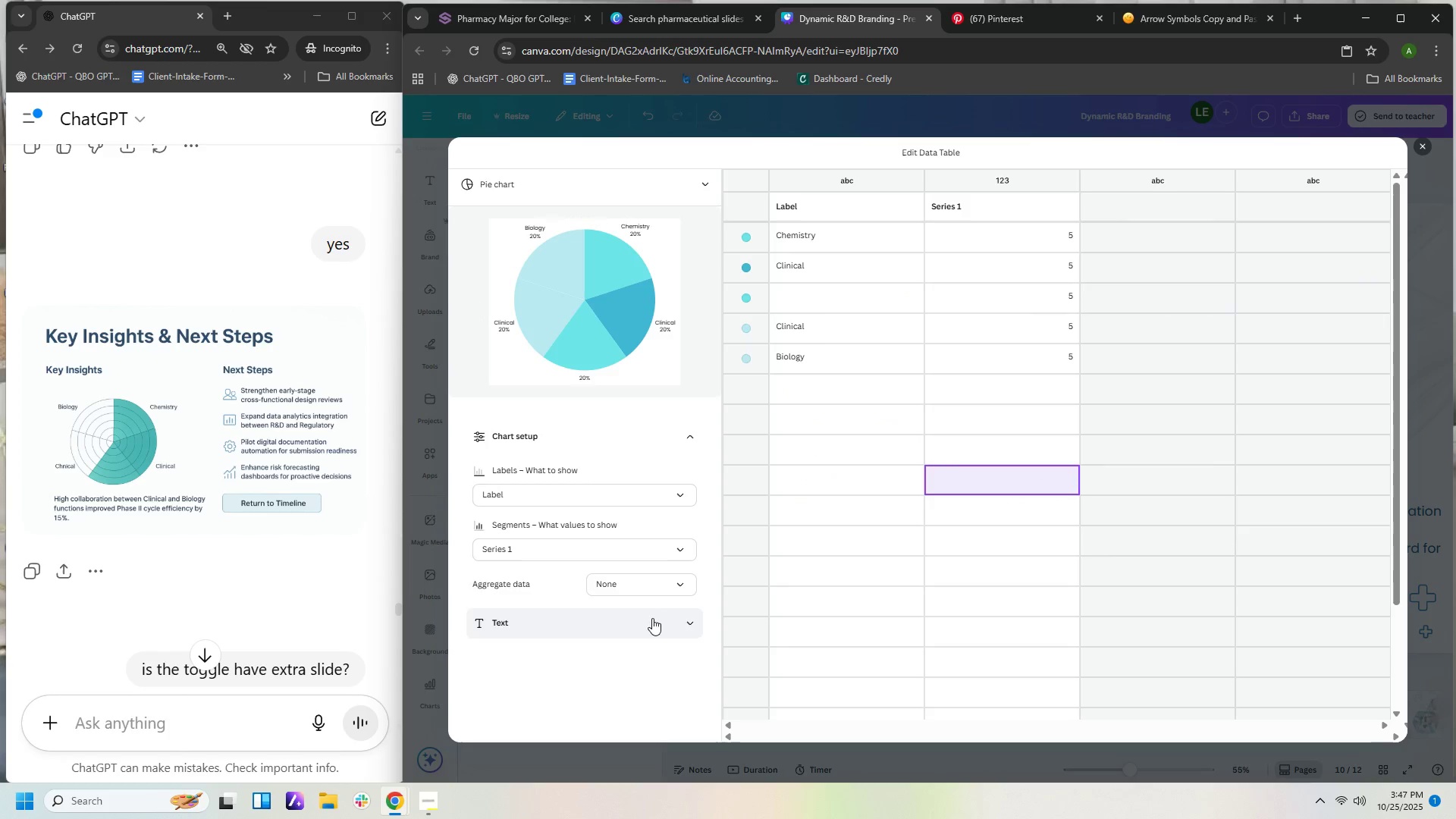 
wait(6.93)
 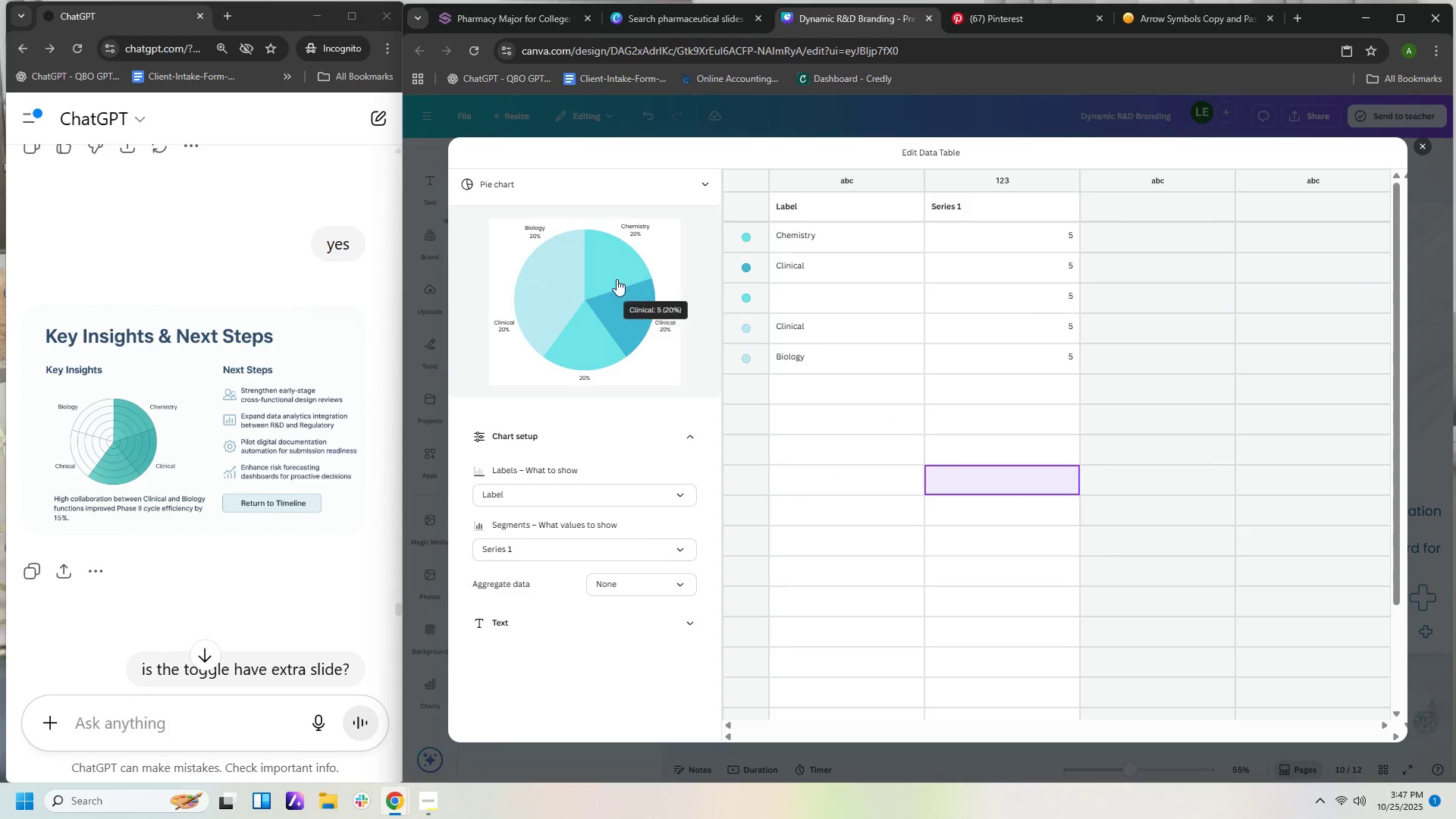 
mouse_move([684, 598])
 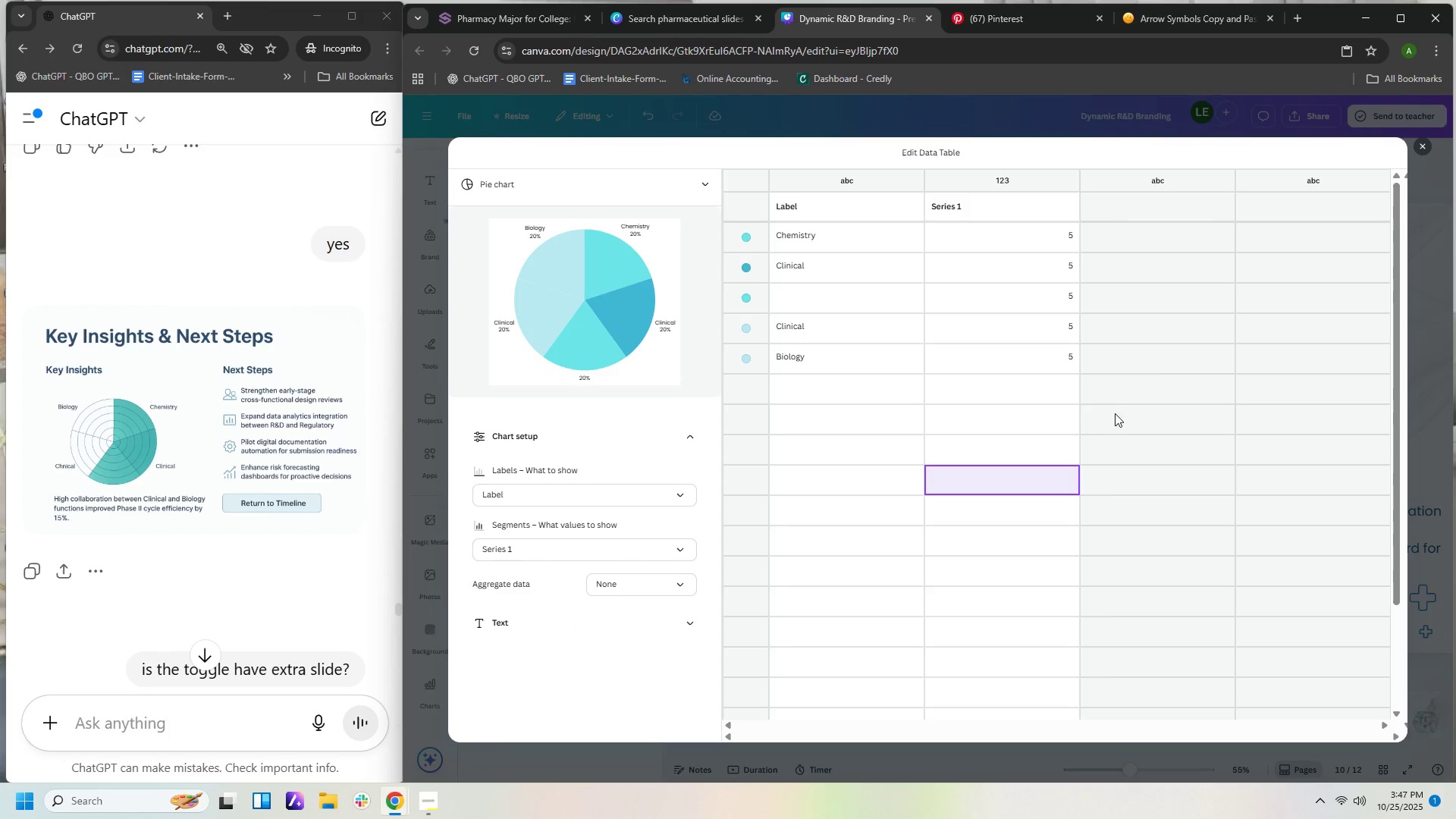 
wait(9.38)
 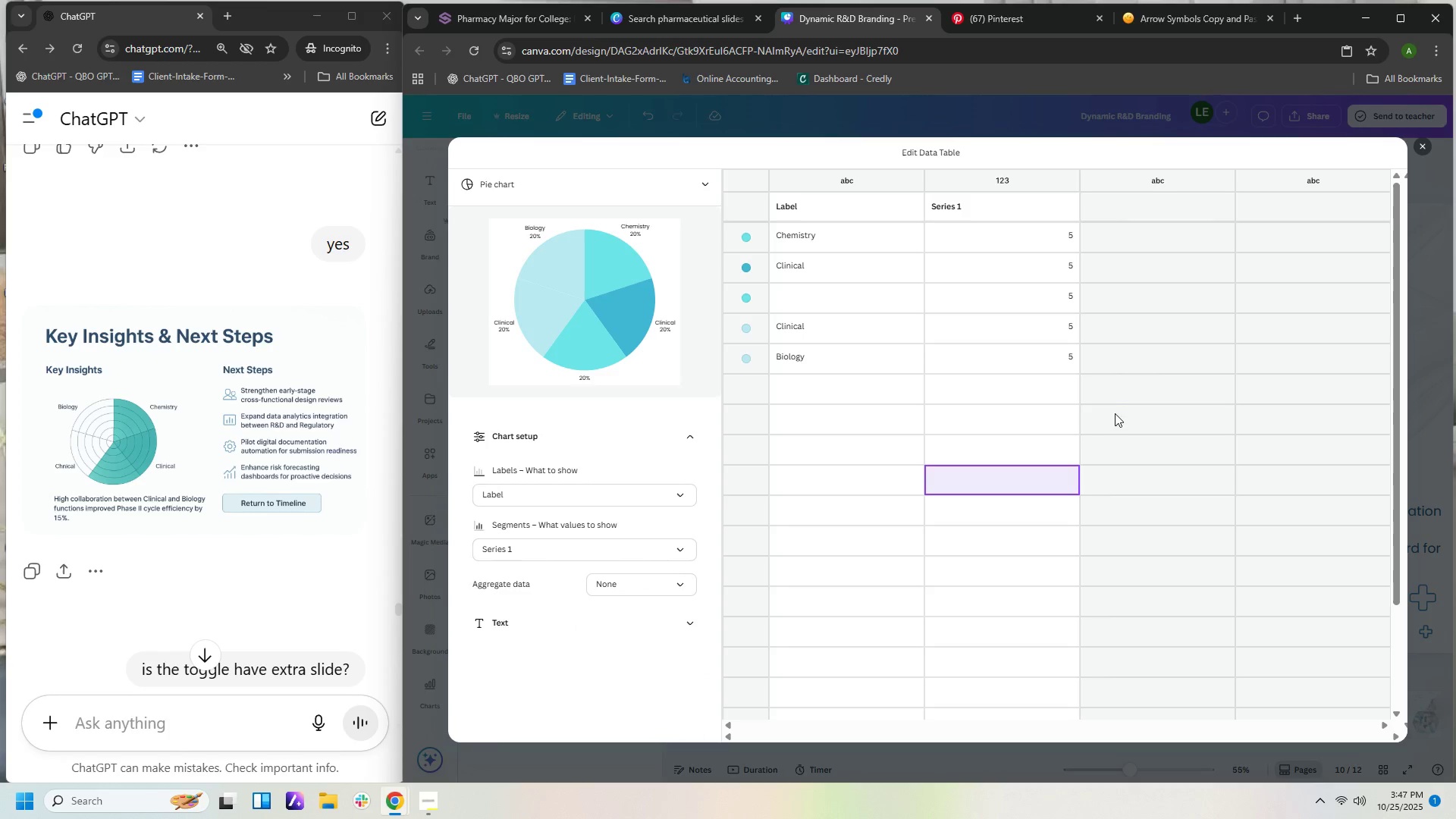 
left_click([1418, 146])
 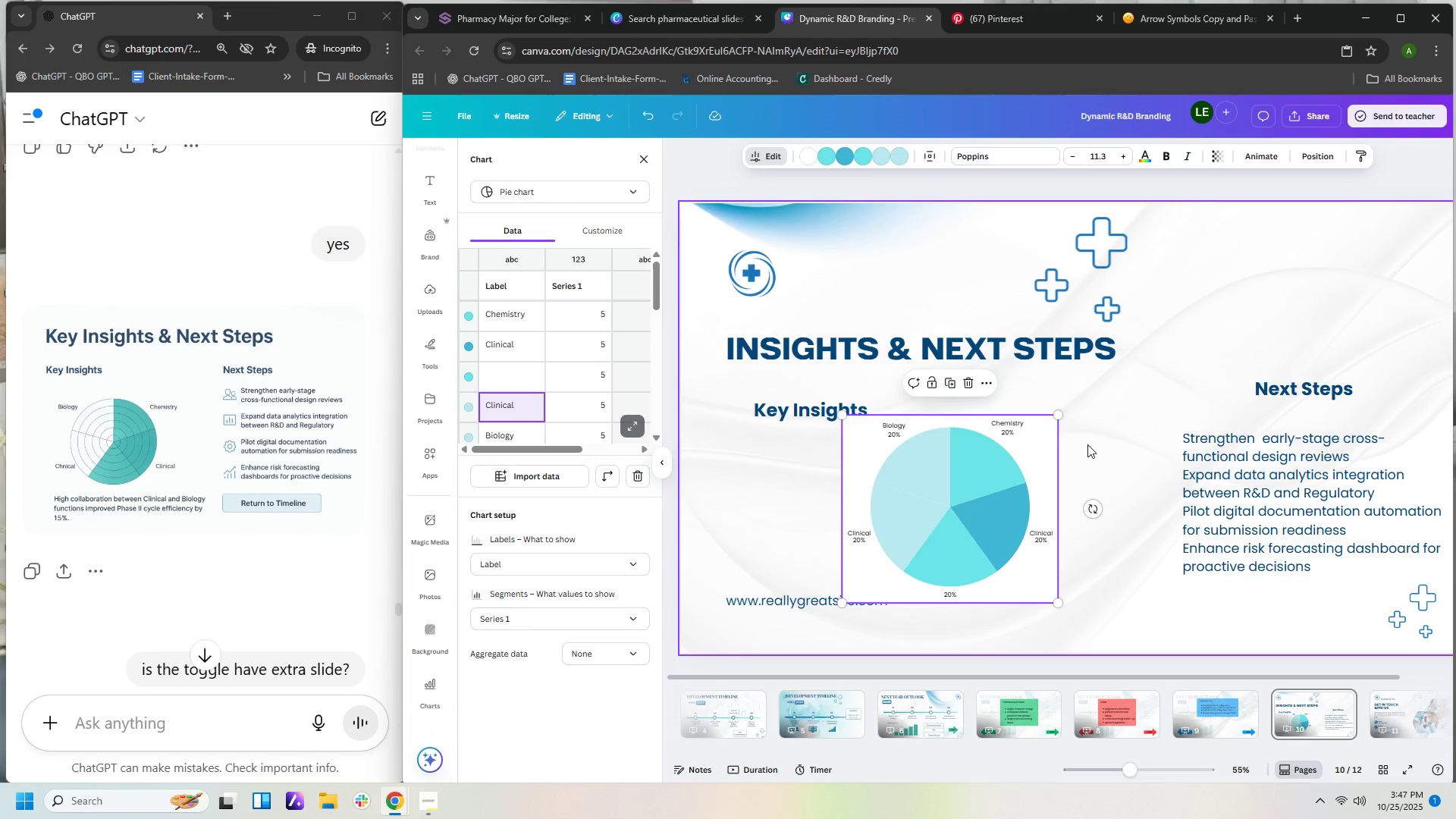 
left_click_drag(start_coordinate=[1062, 412], to_coordinate=[987, 481])
 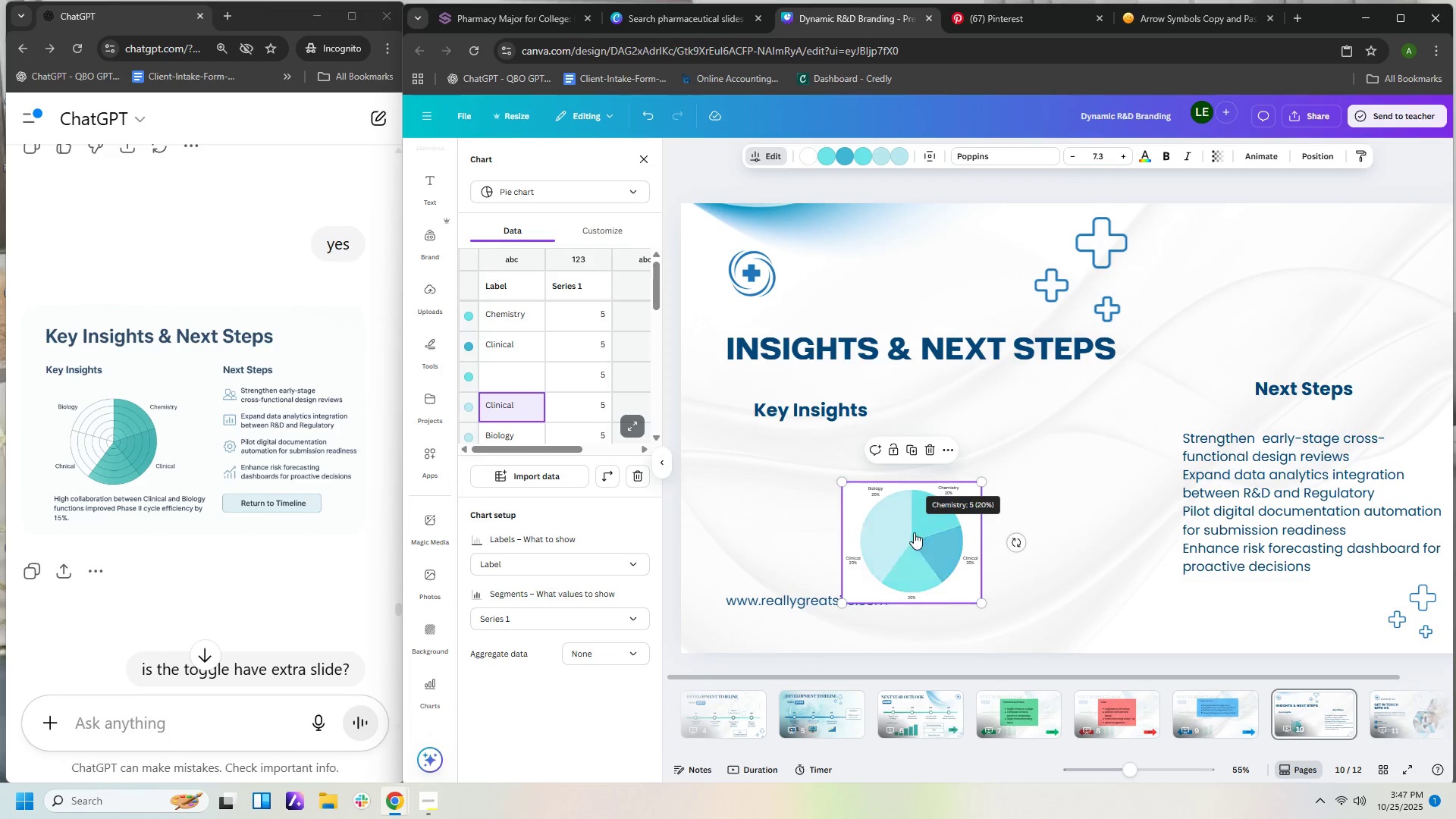 
left_click_drag(start_coordinate=[911, 535], to_coordinate=[871, 491])
 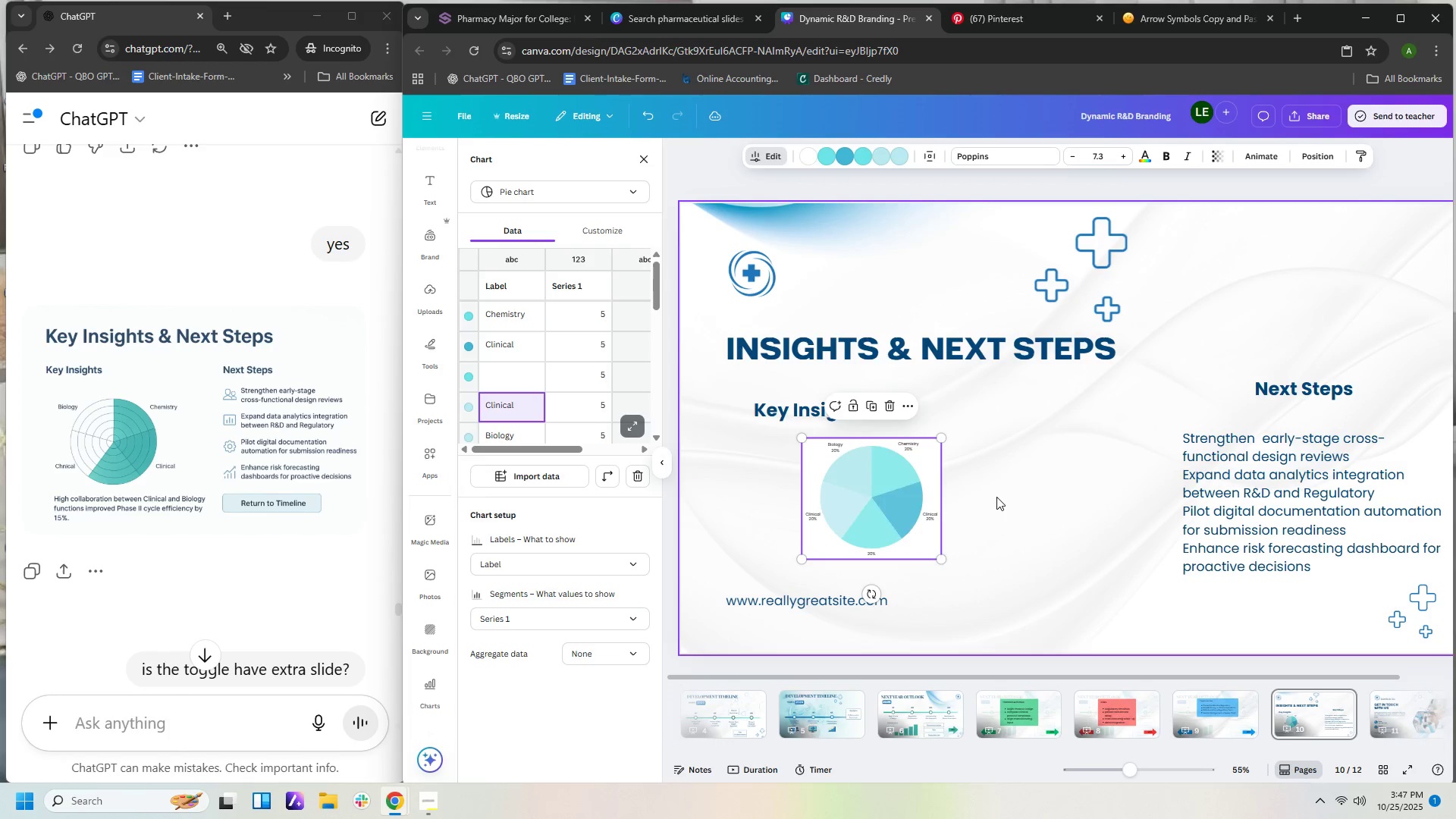 
left_click([996, 497])
 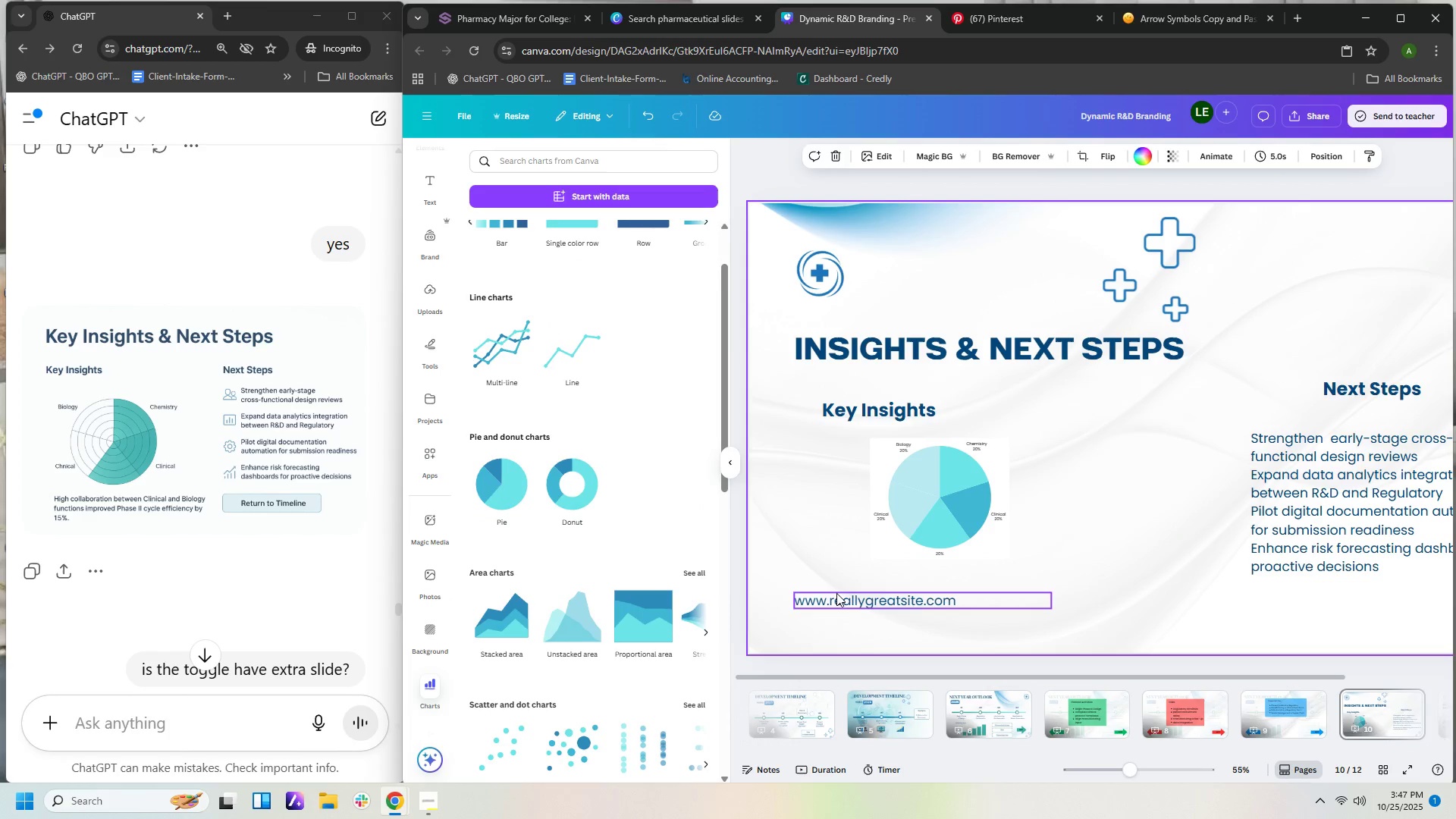 
double_click([853, 605])
 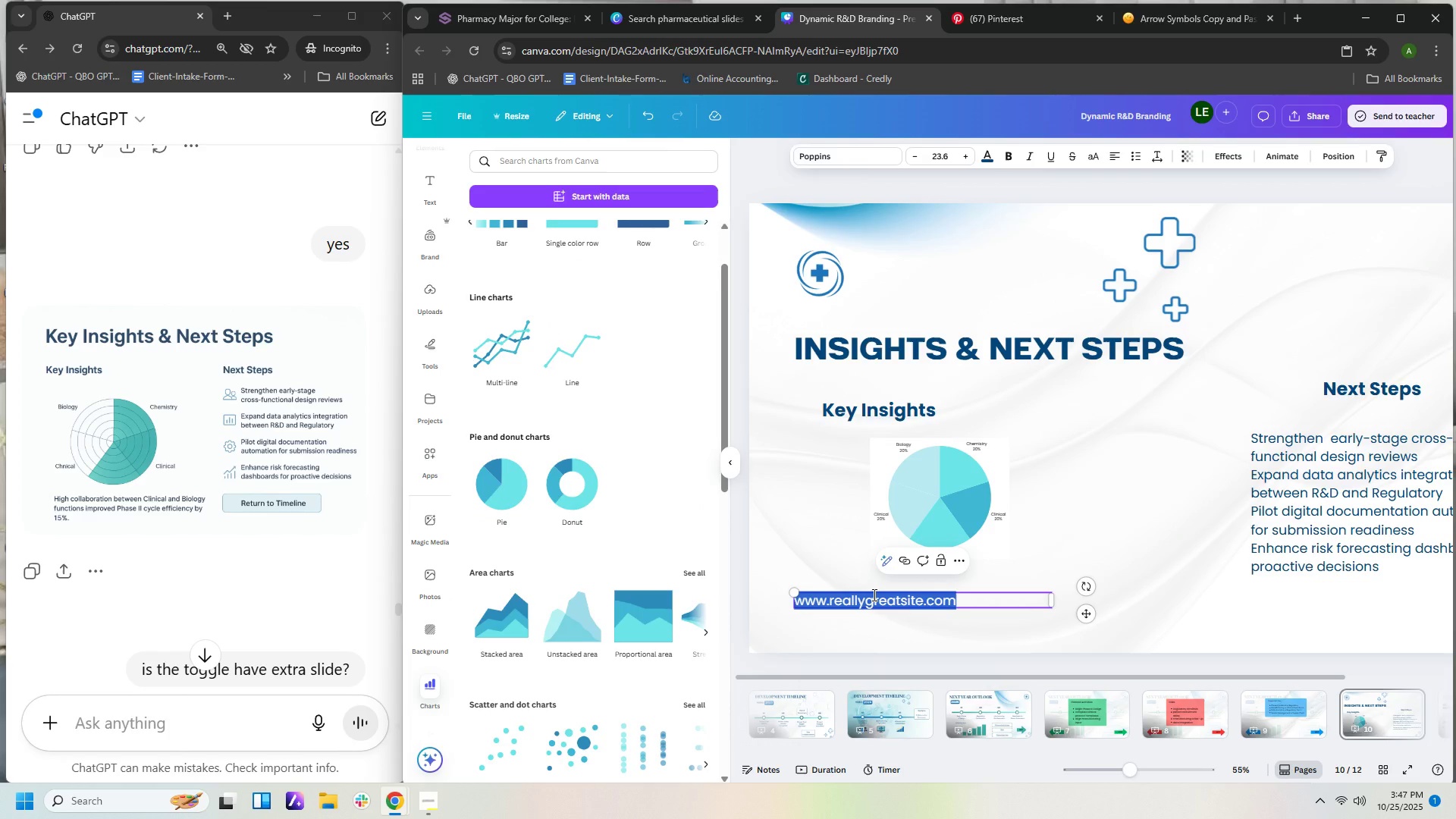 
type(HIg)
key(Backspace)
key(Backspace)
type(igh colla)
 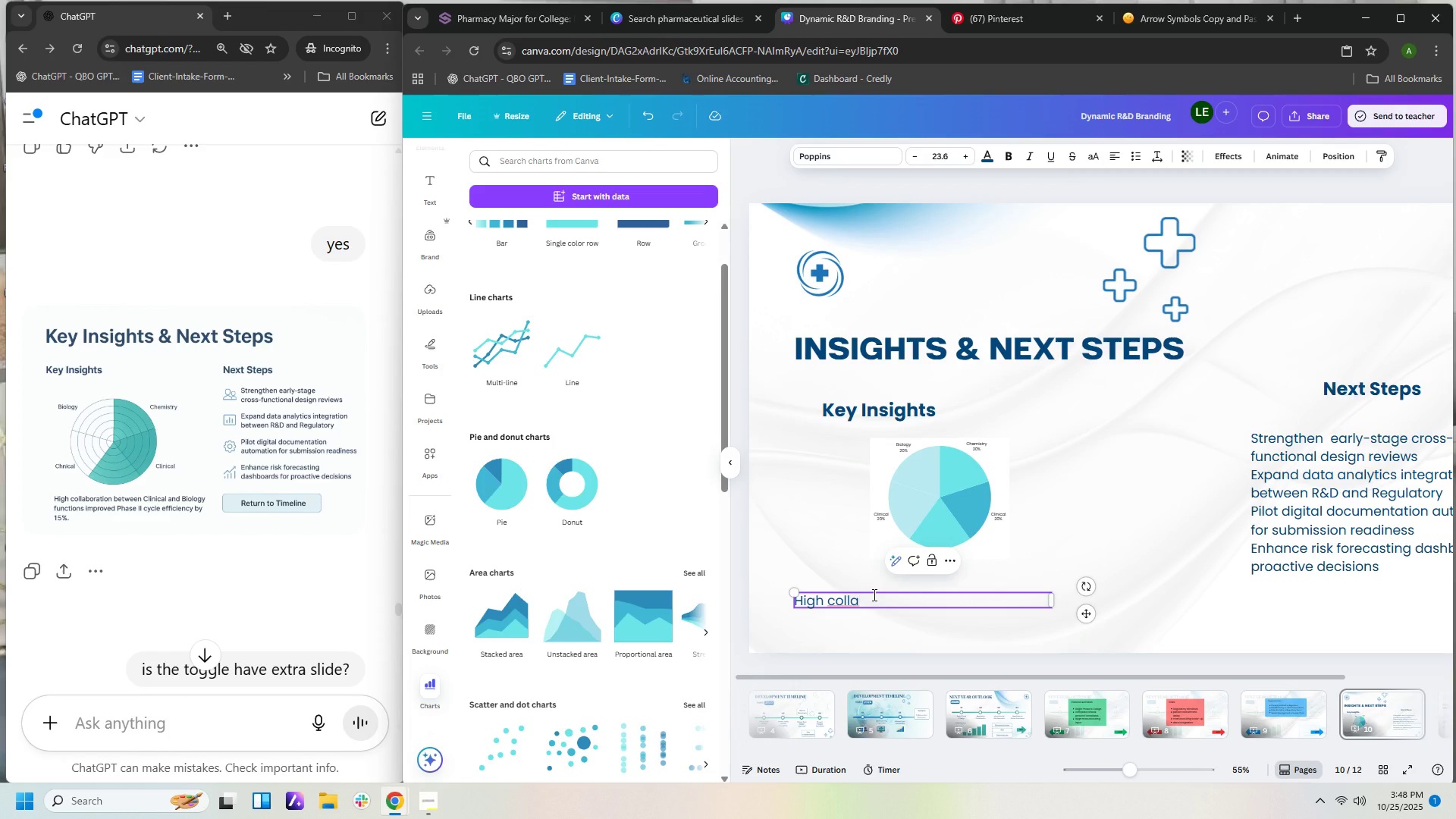 
wait(5.08)
 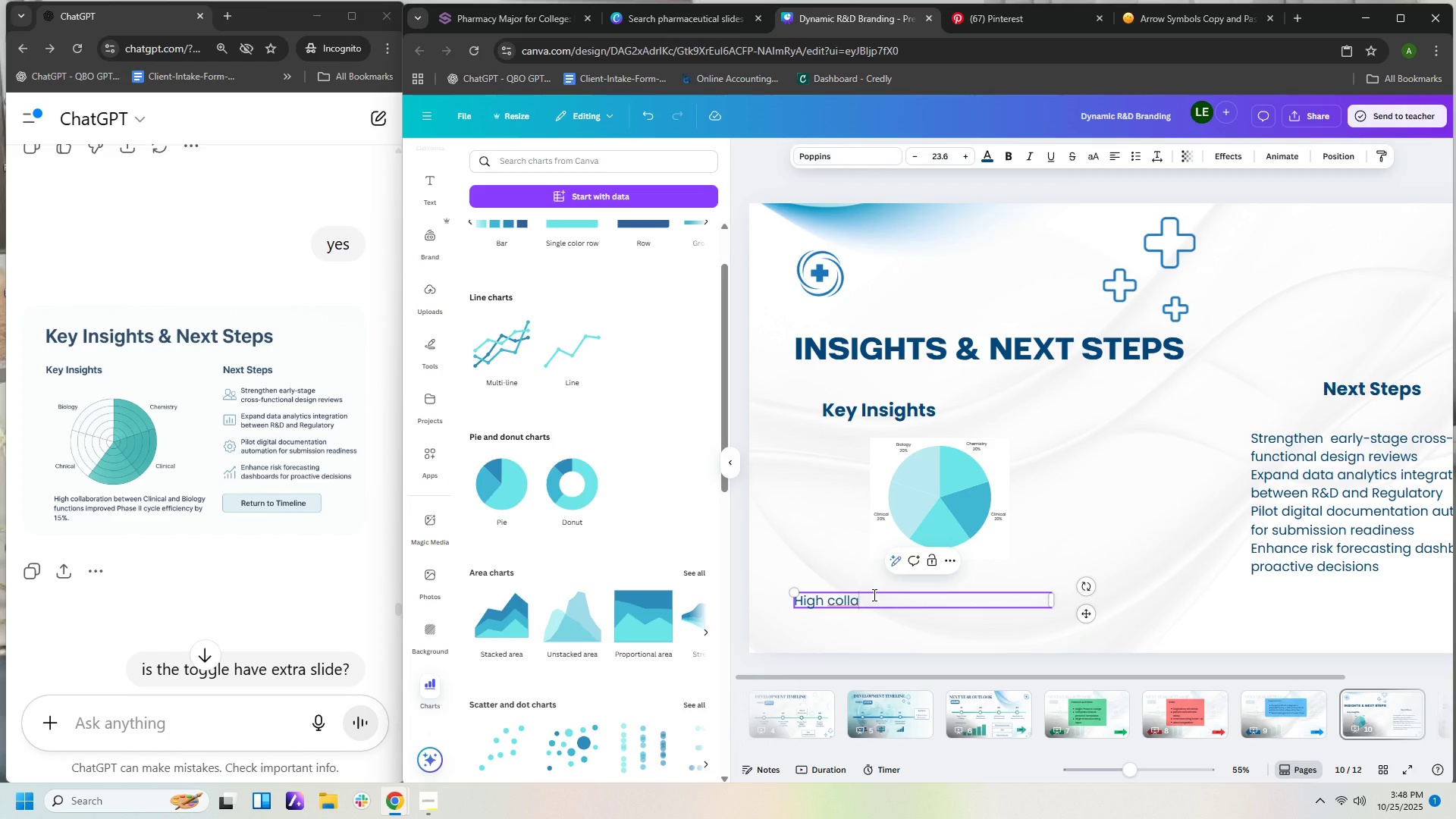 
type(bot)
key(Backspace)
type(ration ne)
key(Backspace)
key(Backspace)
type(between Clinical anm)
key(Backspace)
type(d Bil)
key(Backspace)
type(ology functions include )
key(Backspace)
key(Backspace)
key(Backspace)
key(Backspace)
key(Backspace)
key(Backspace)
key(Backspace)
type(mproved Phase II cycle efficiency nby )
key(Backspace)
key(Backspace)
key(Backspace)
key(Backspace)
type(by 15)
 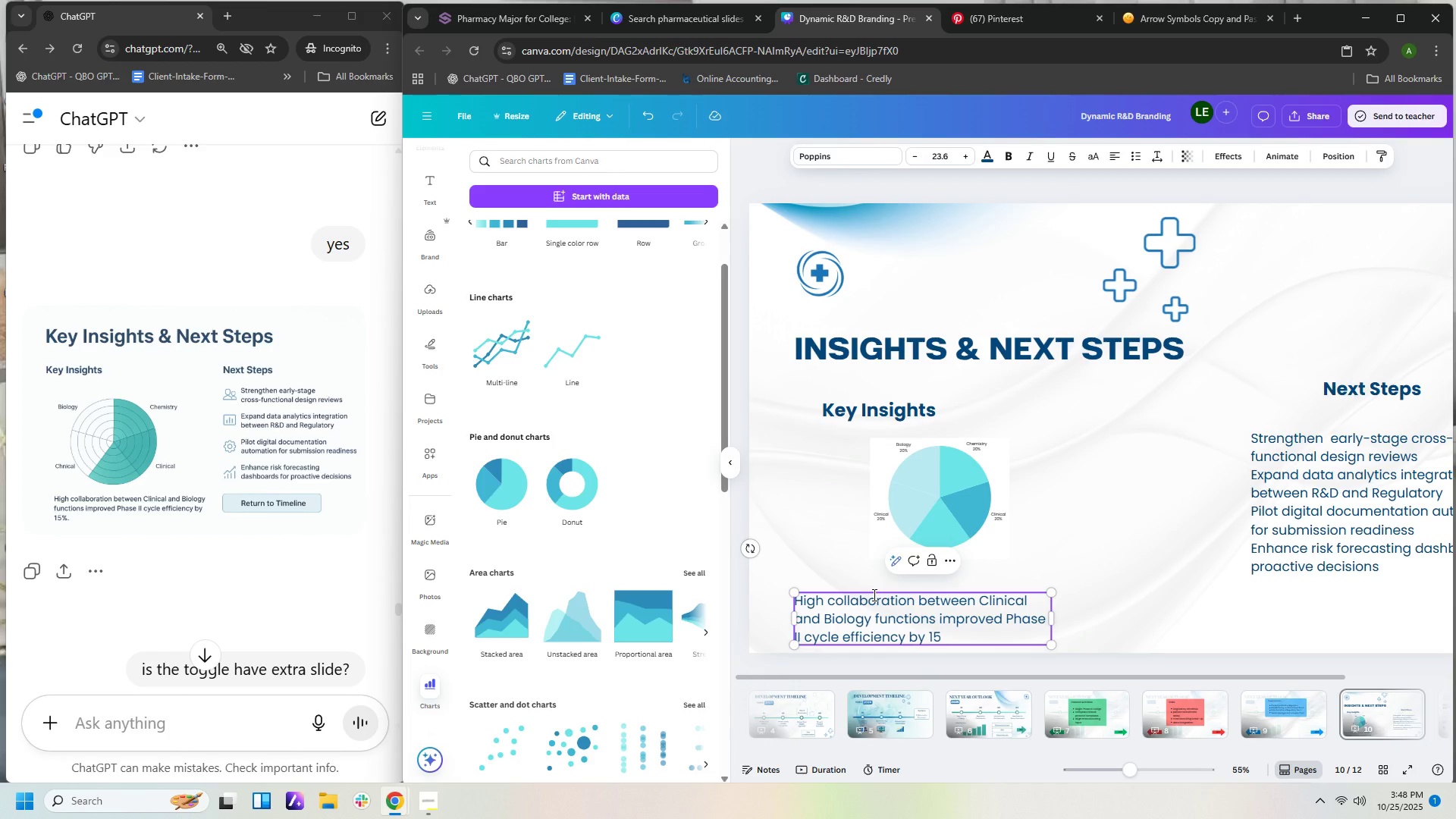 
hold_key(key=ShiftLeft, duration=1.52)
 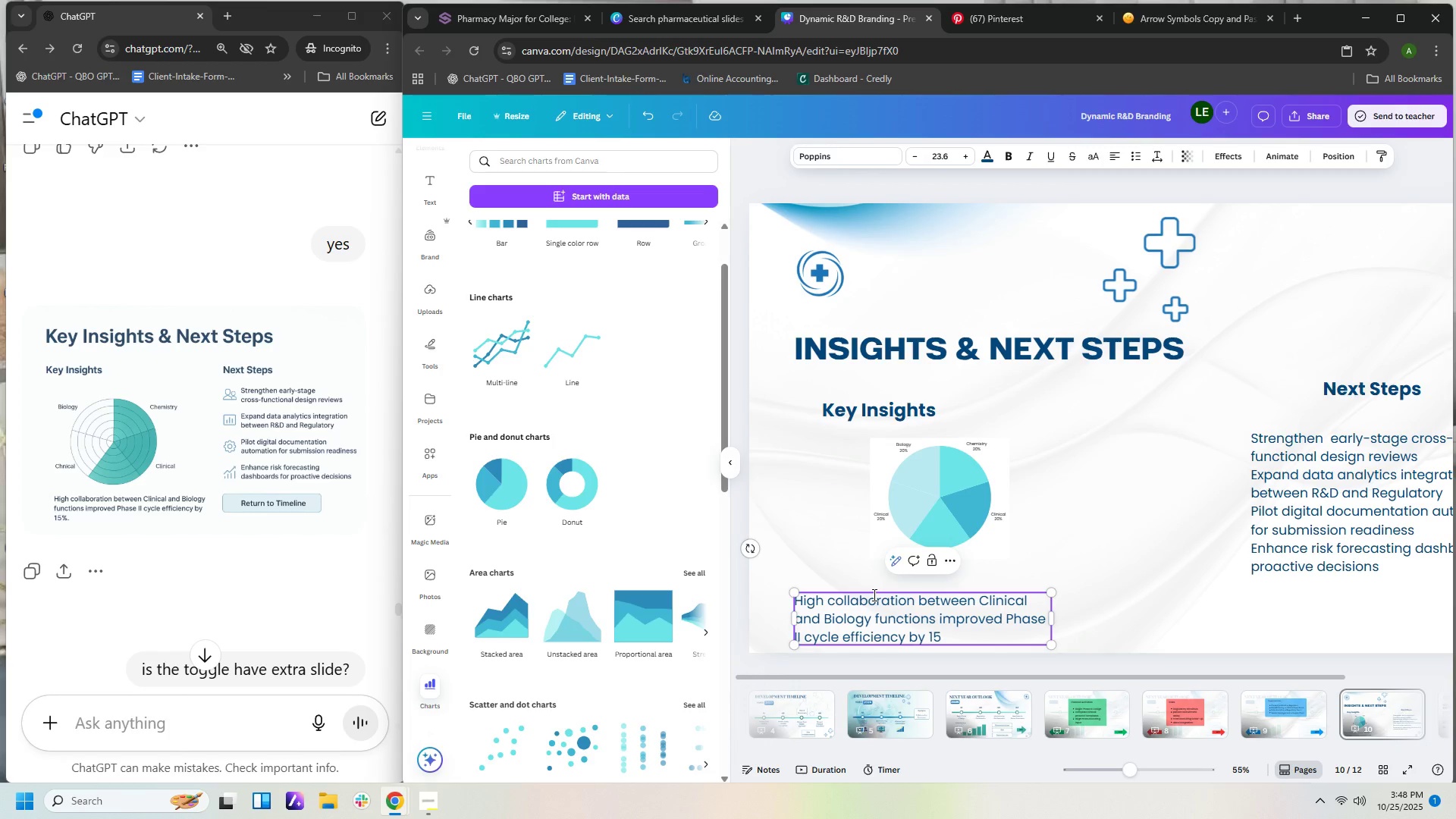 
hold_key(key=ShiftLeft, duration=0.45)
 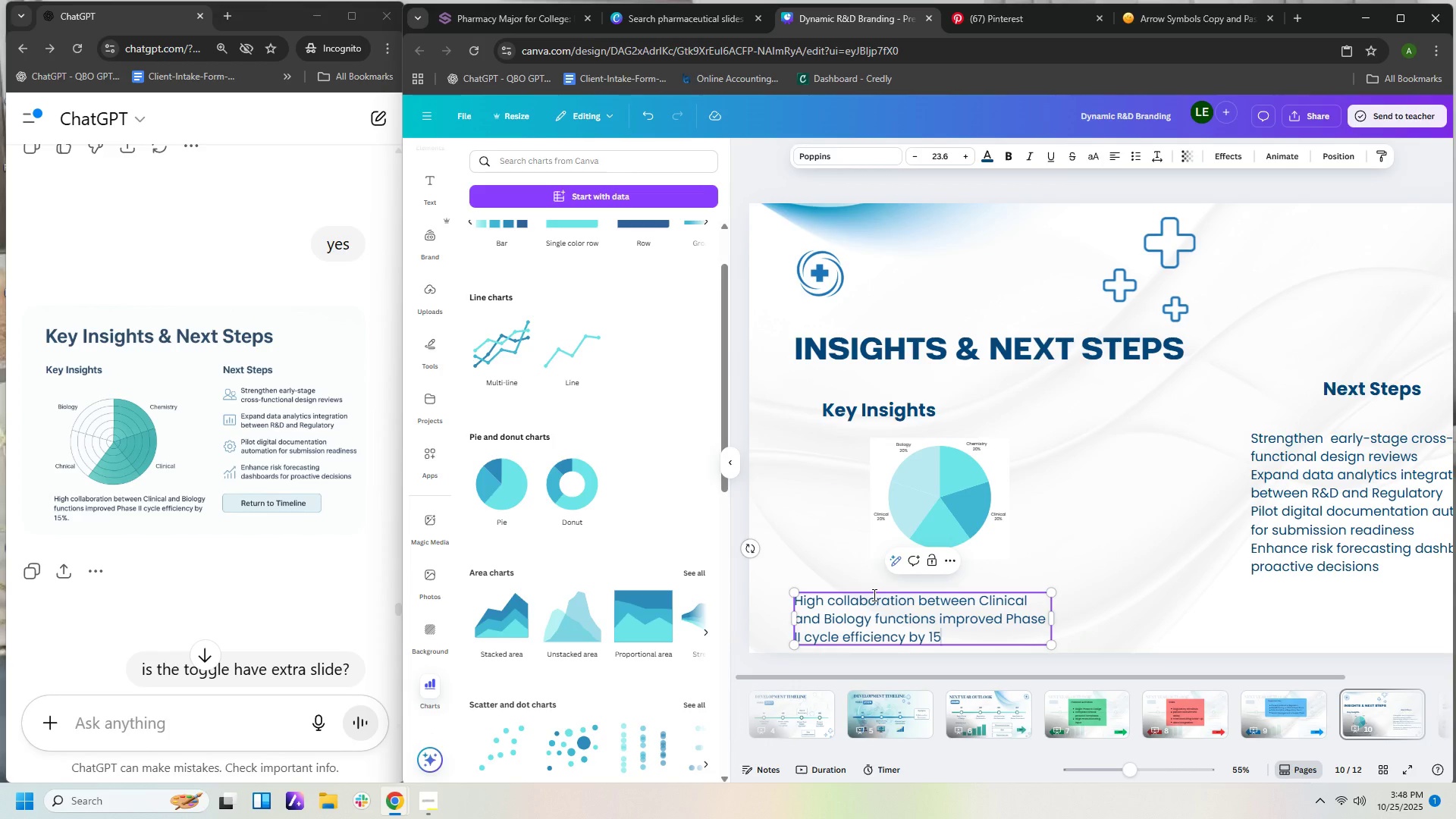 
key(Shift+ShiftLeft)
 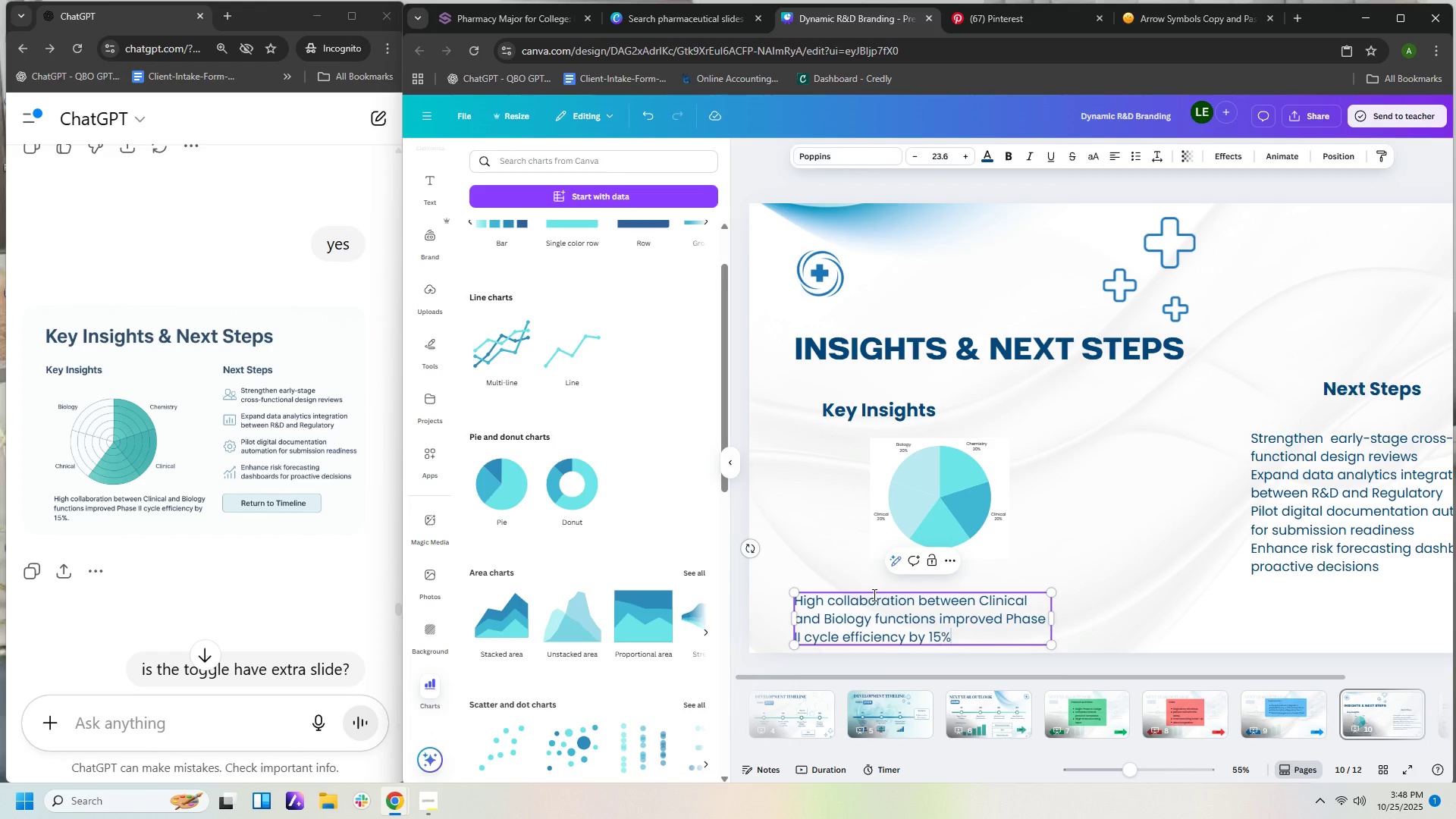 
key(Shift+5)
 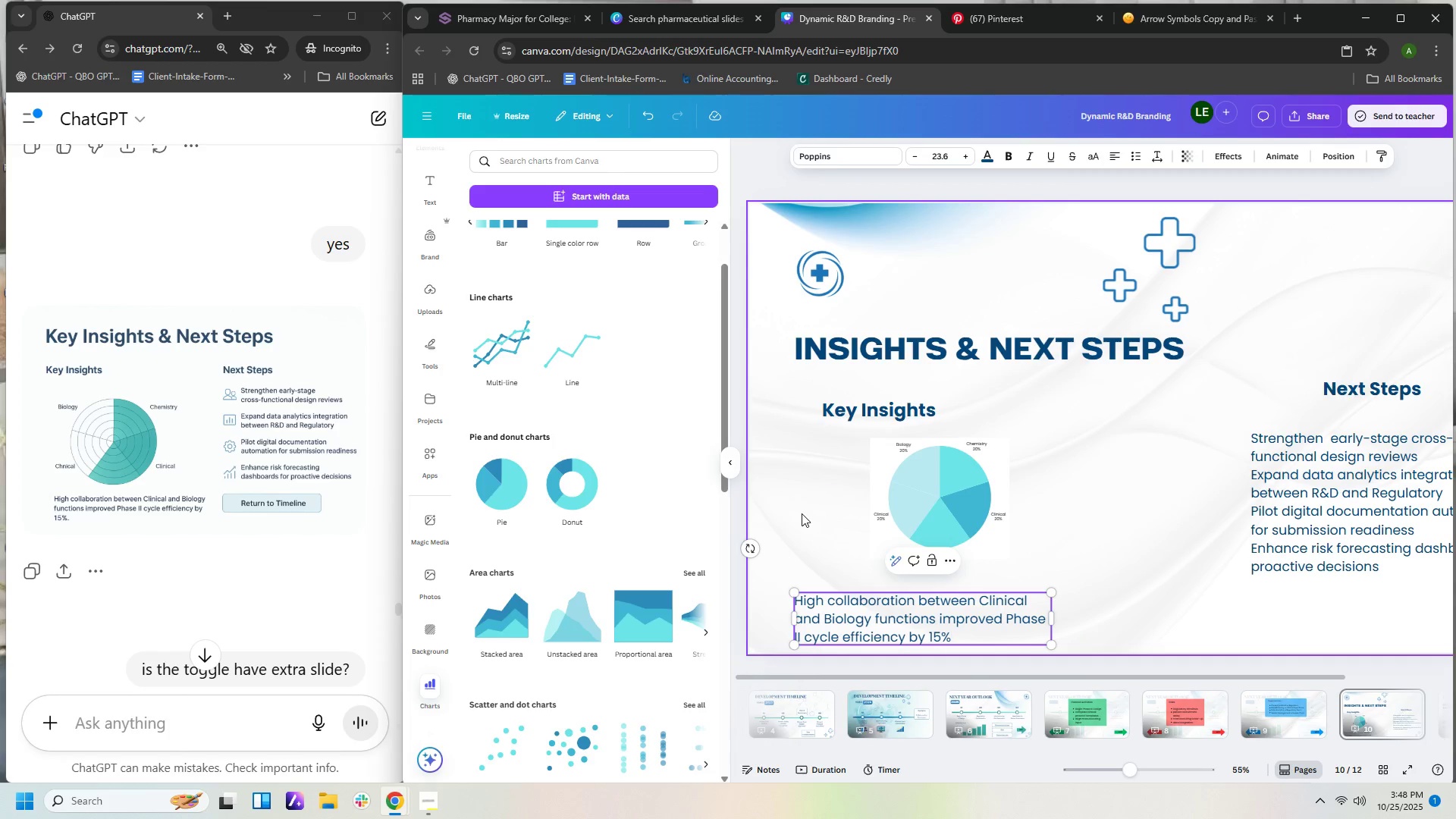 
key(Period)
 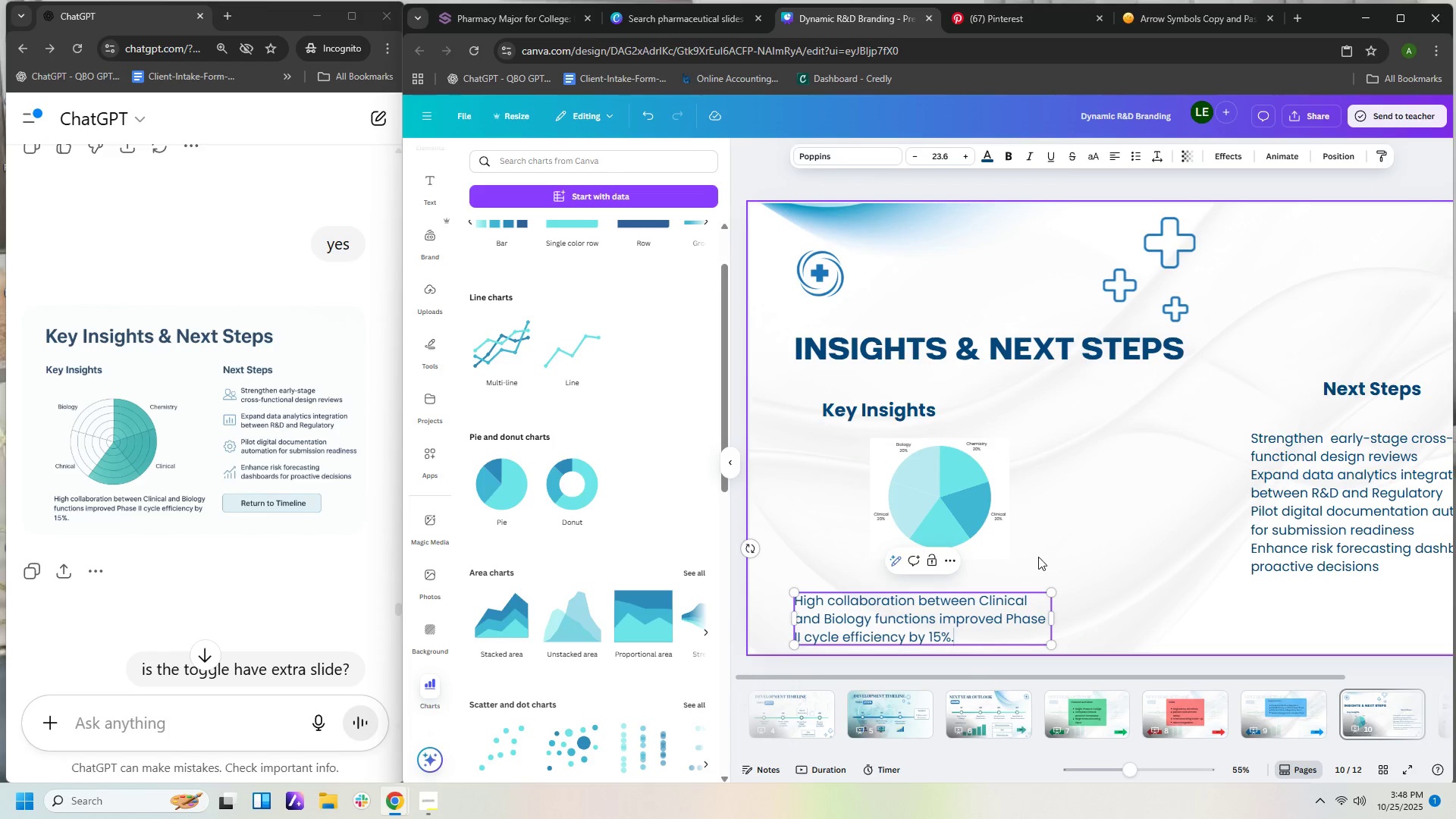 
left_click_drag(start_coordinate=[1012, 601], to_coordinate=[1034, 582])
 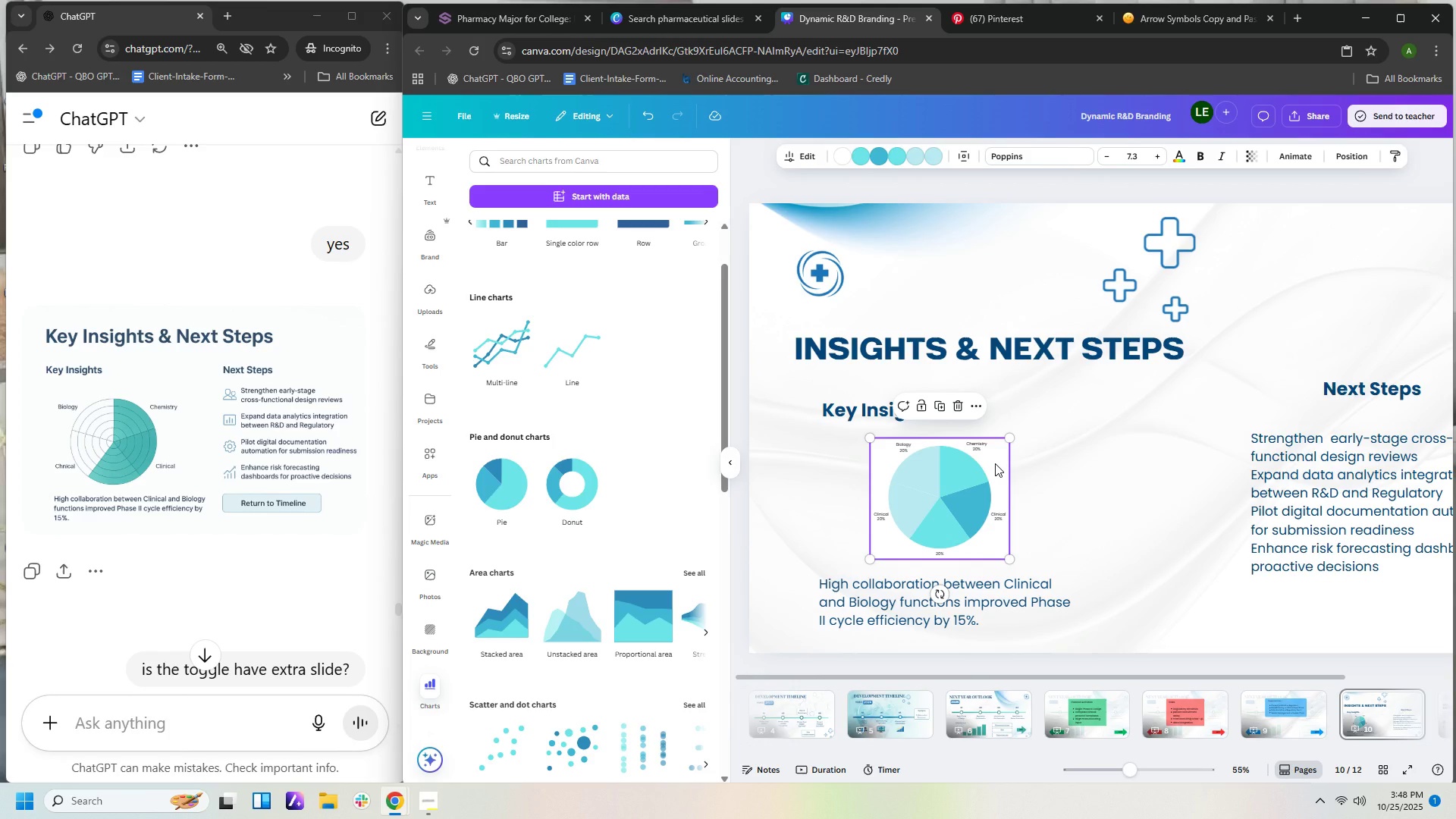 
double_click([995, 463])
 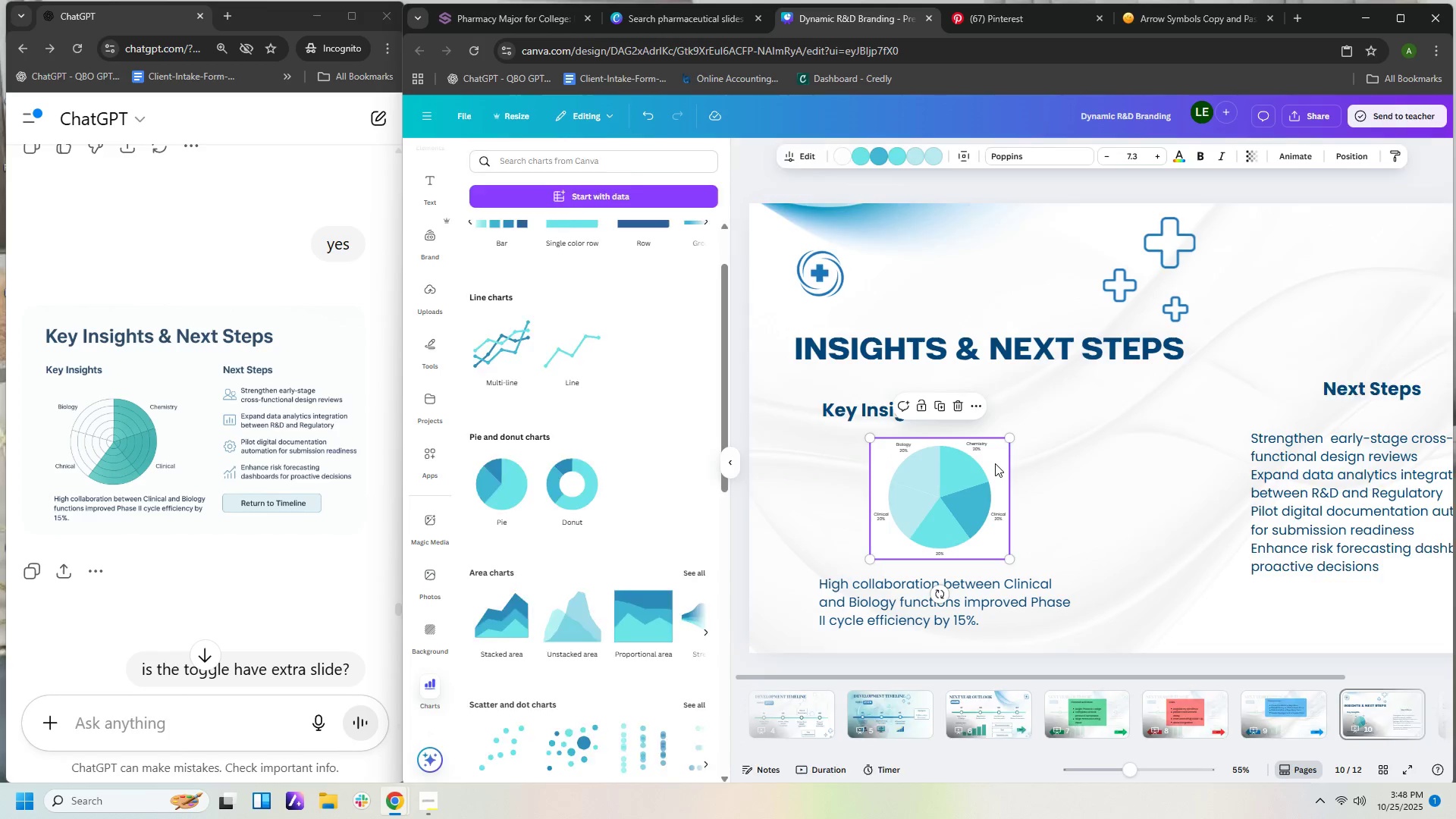 
triple_click([995, 463])
 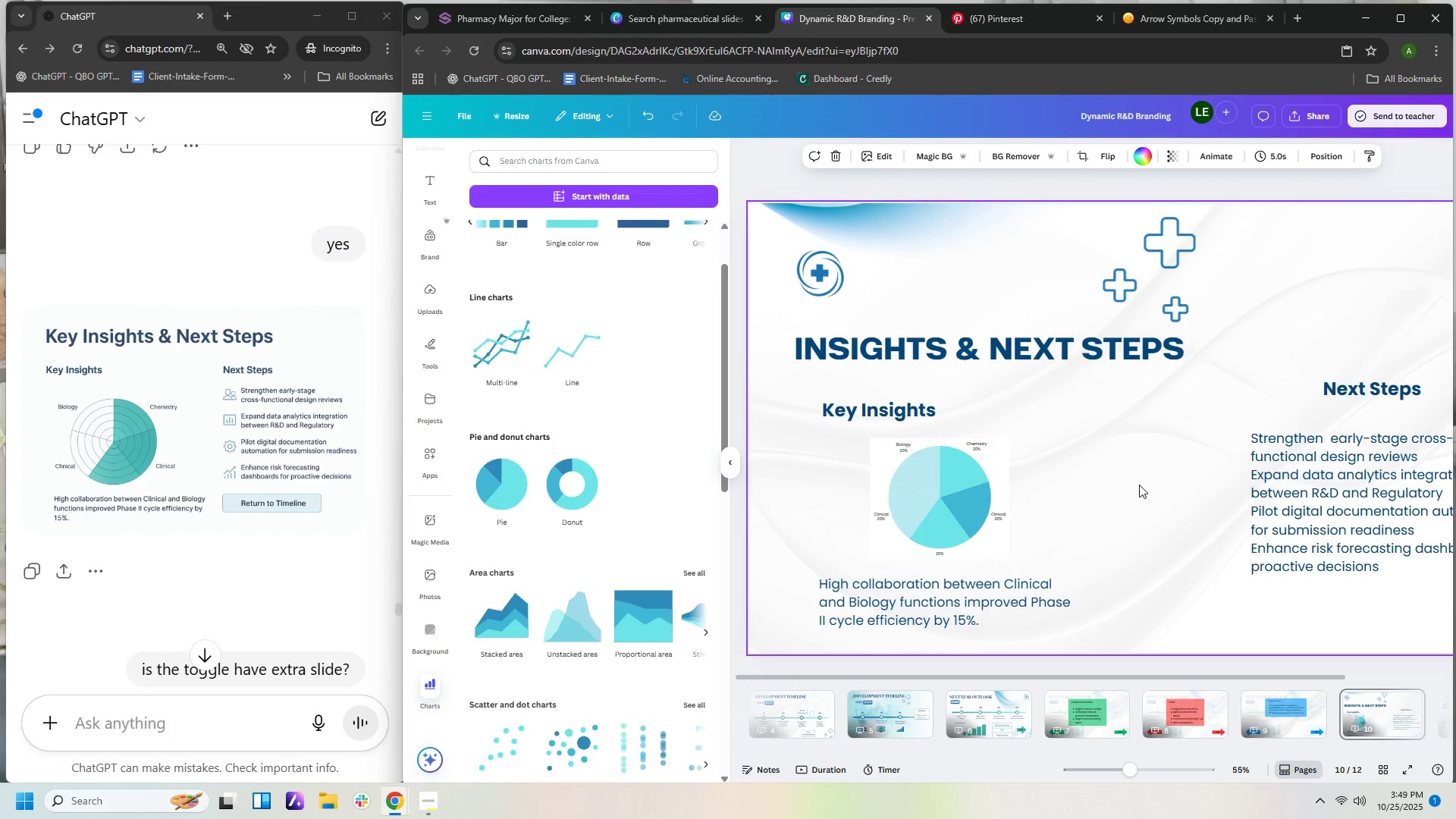 
left_click([1139, 485])
 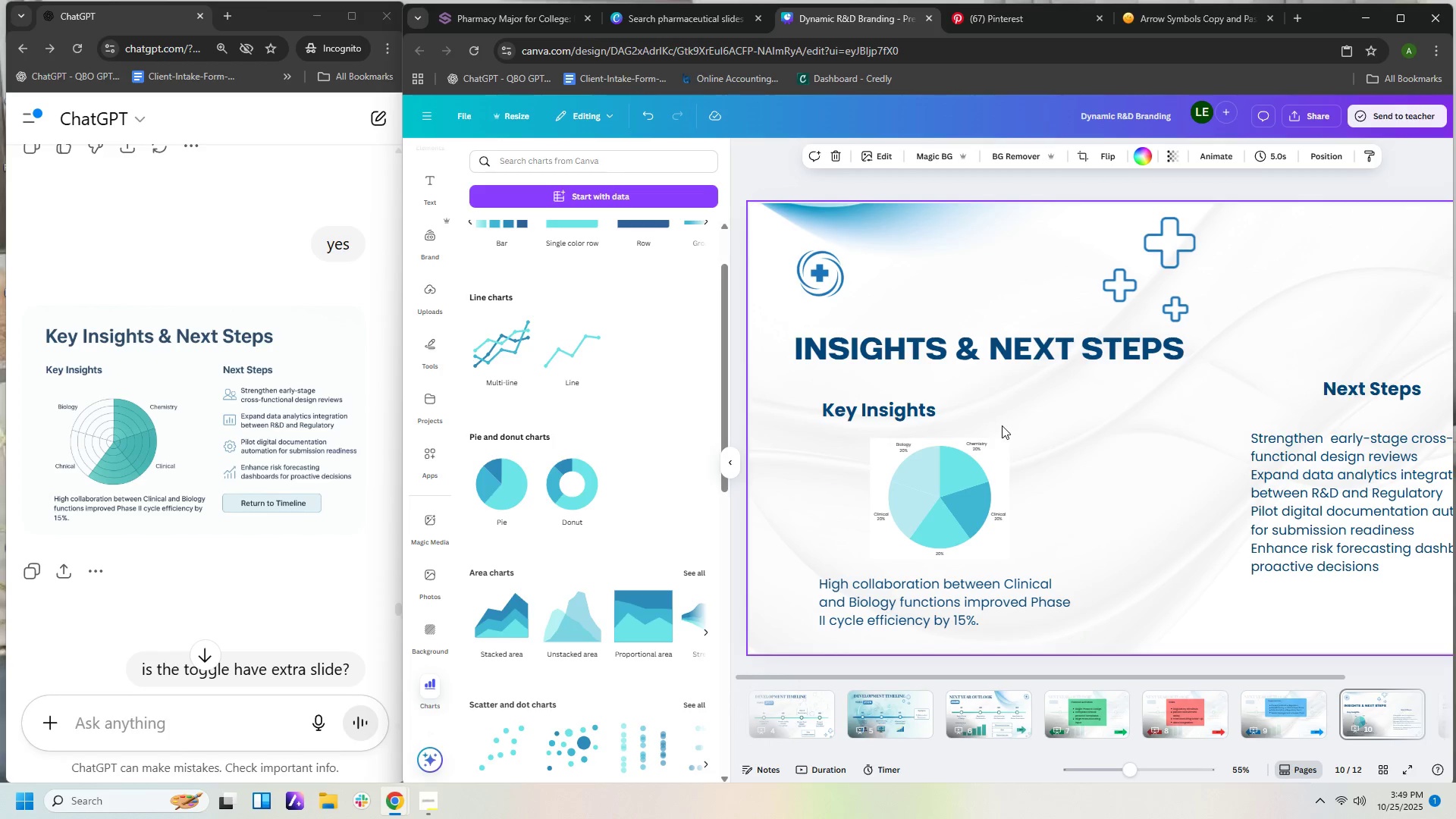 
left_click([998, 464])
 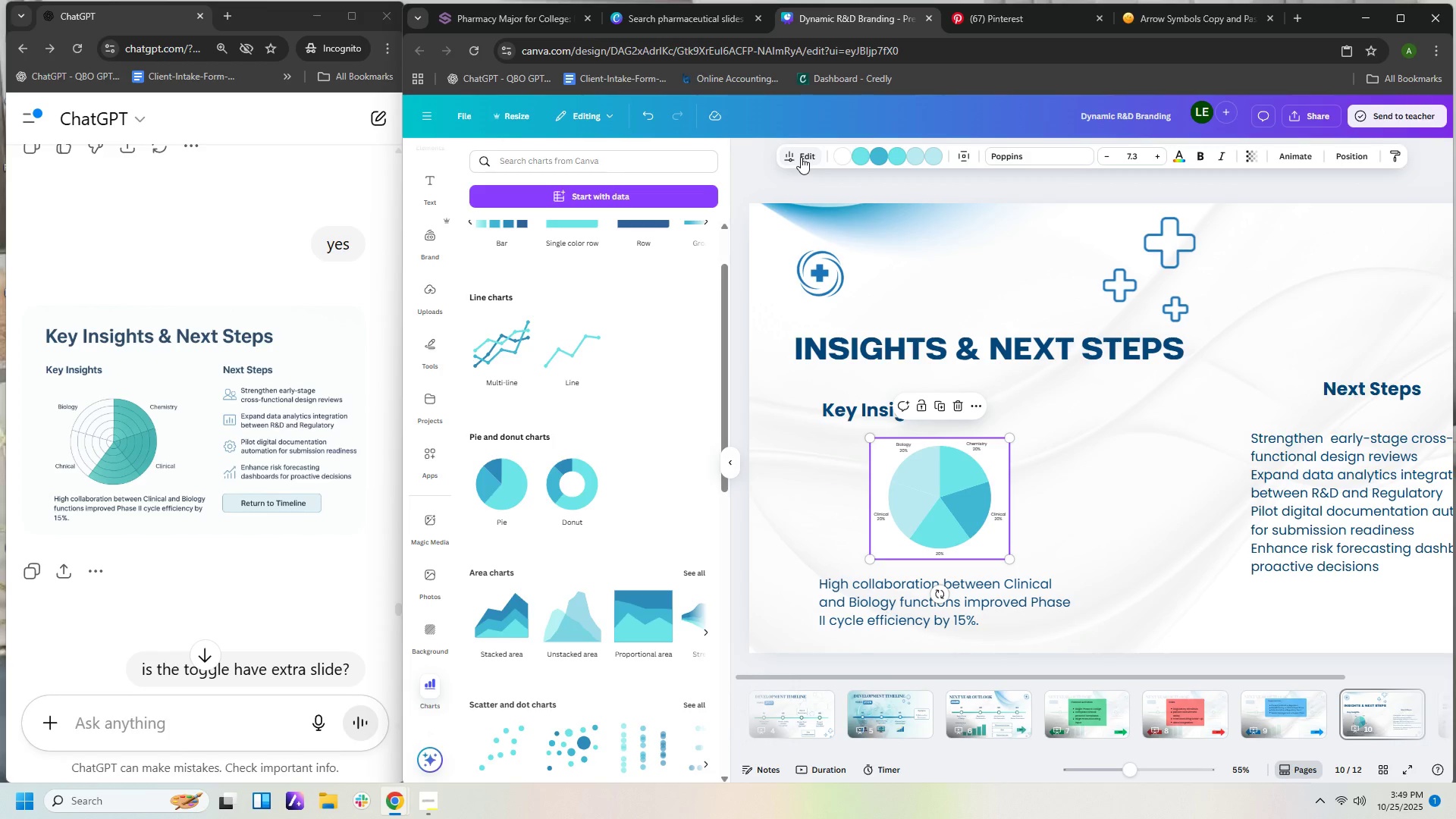 
left_click([792, 158])
 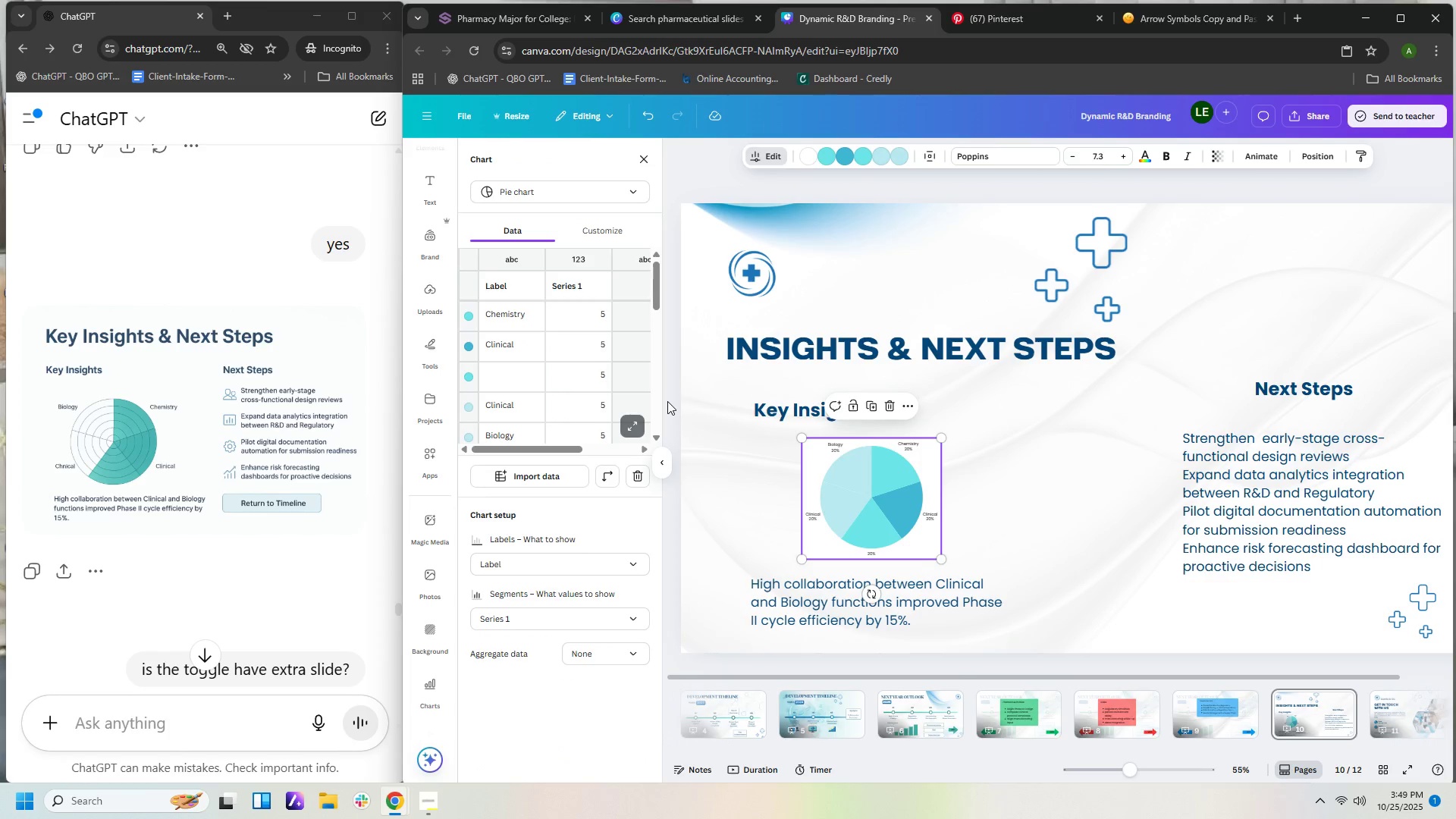 
left_click([583, 223])
 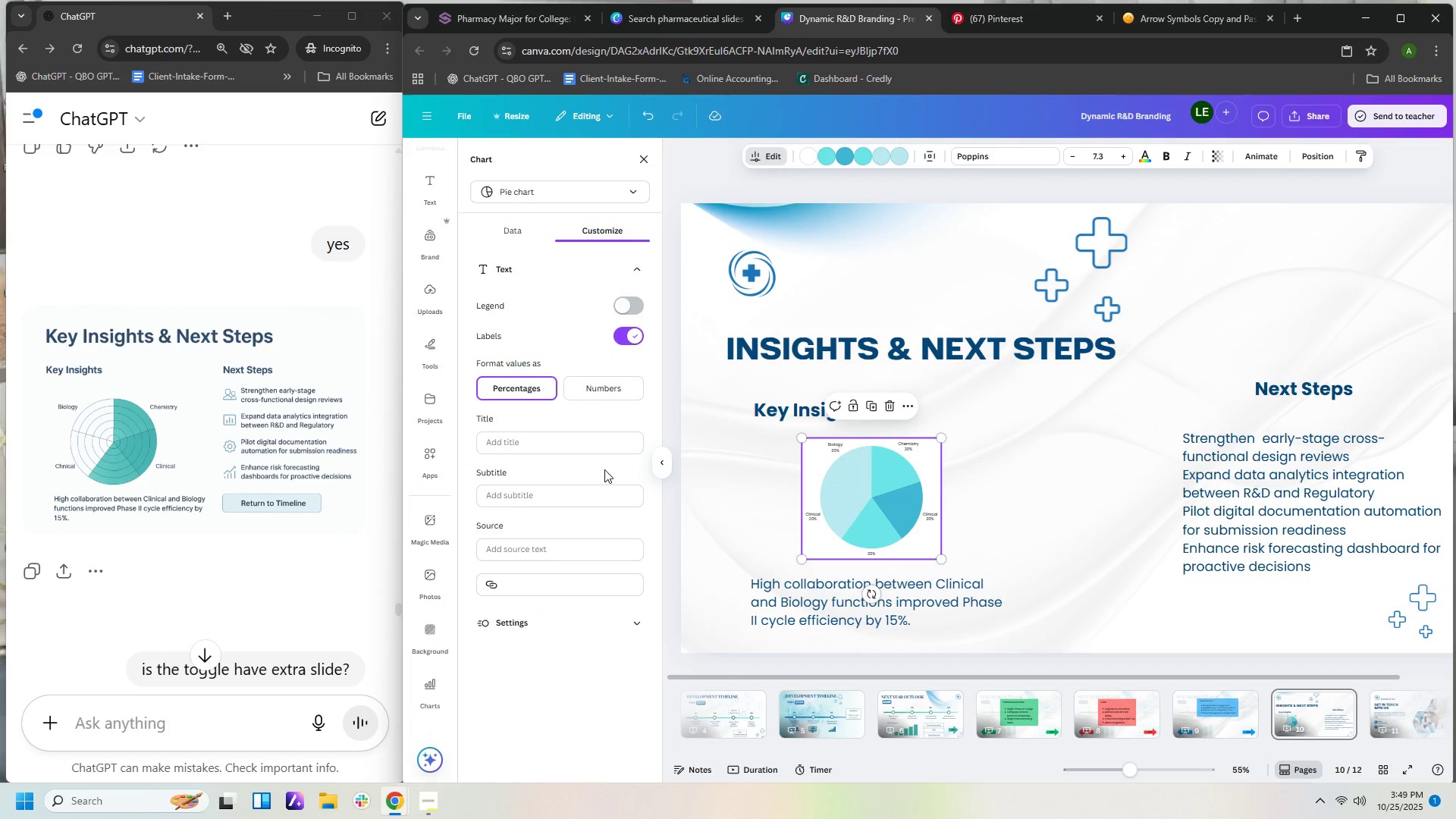 
left_click_drag(start_coordinate=[549, 625], to_coordinate=[549, 629])
 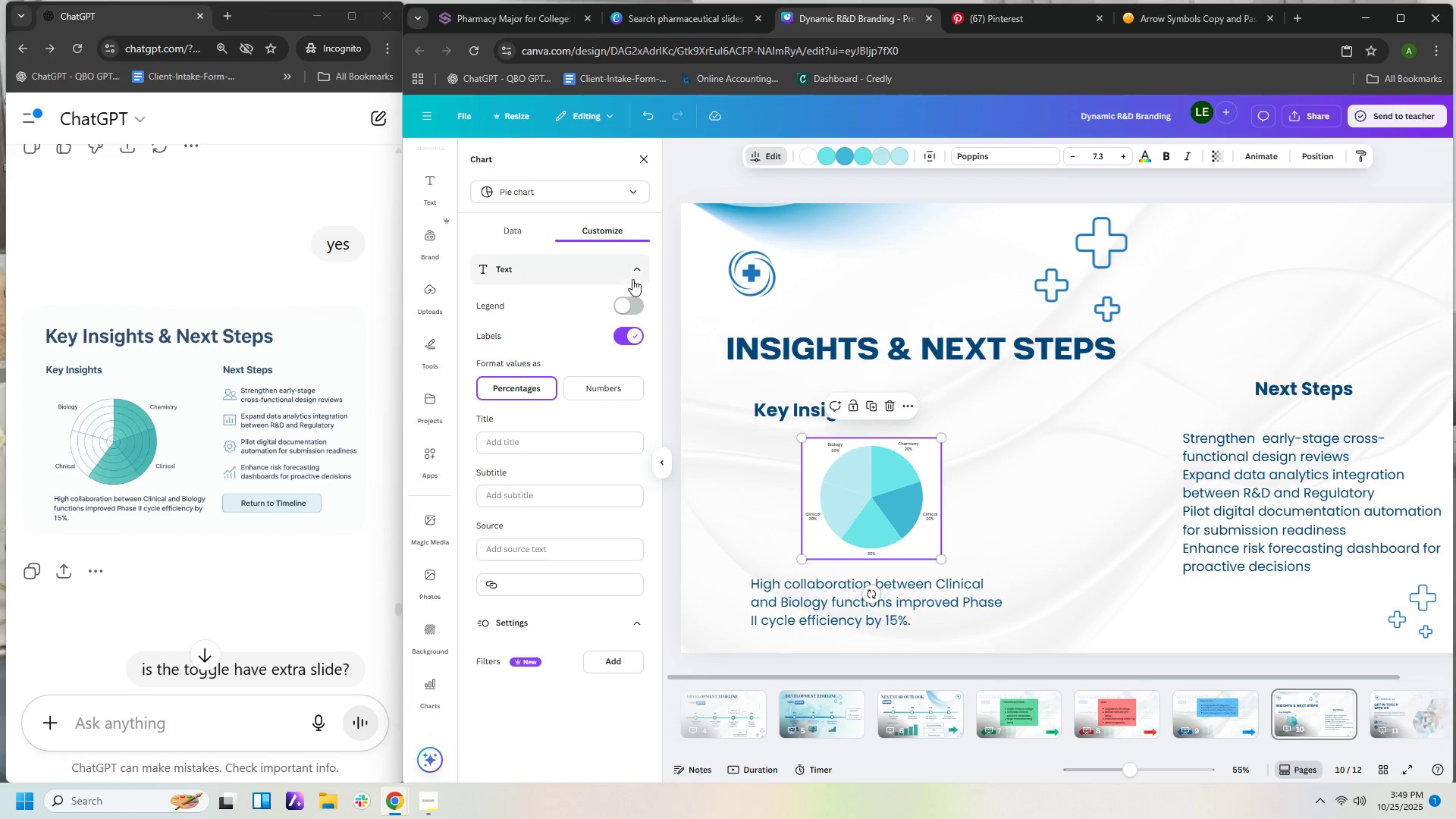 
left_click([634, 270])
 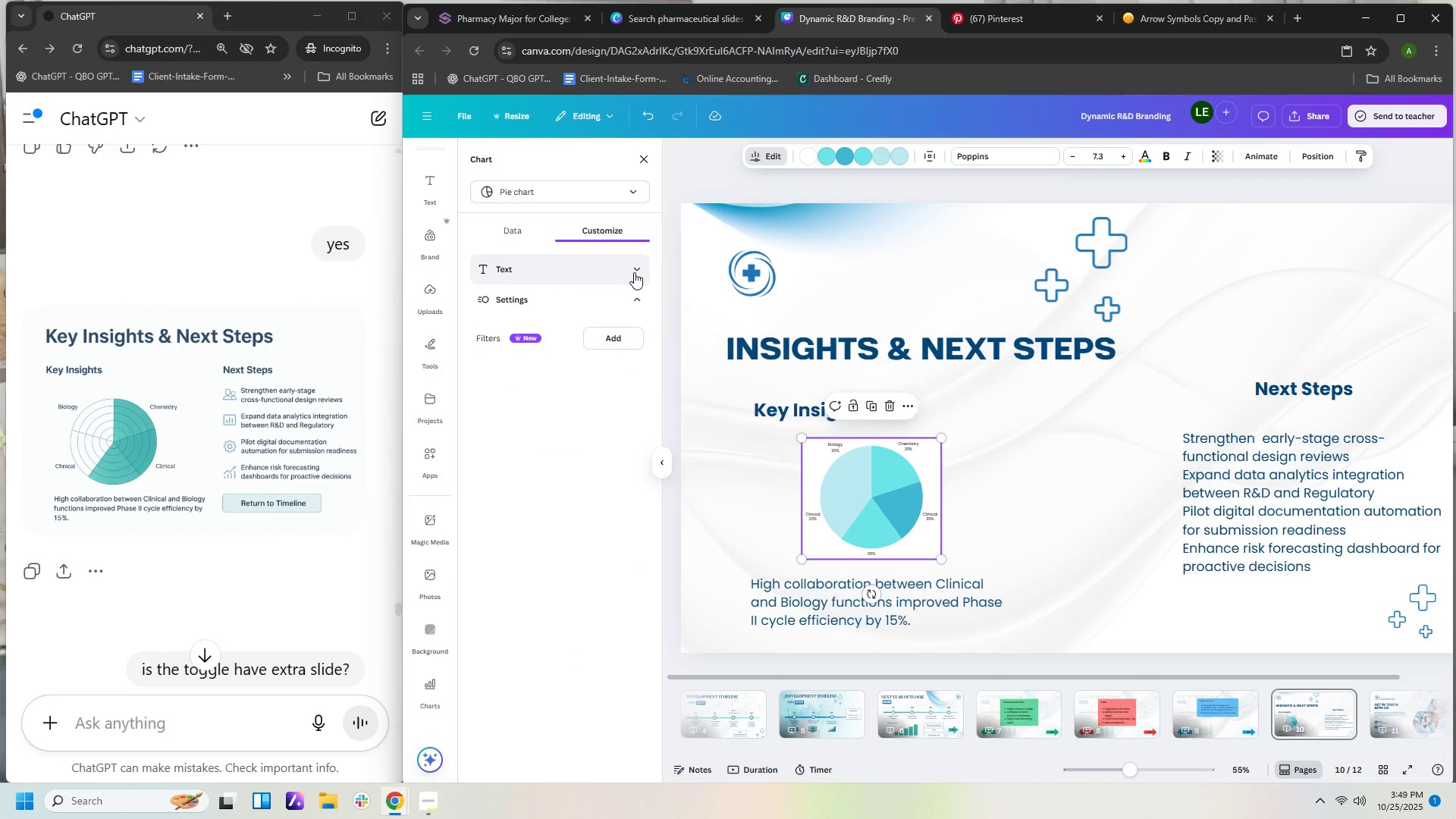 
left_click([634, 272])
 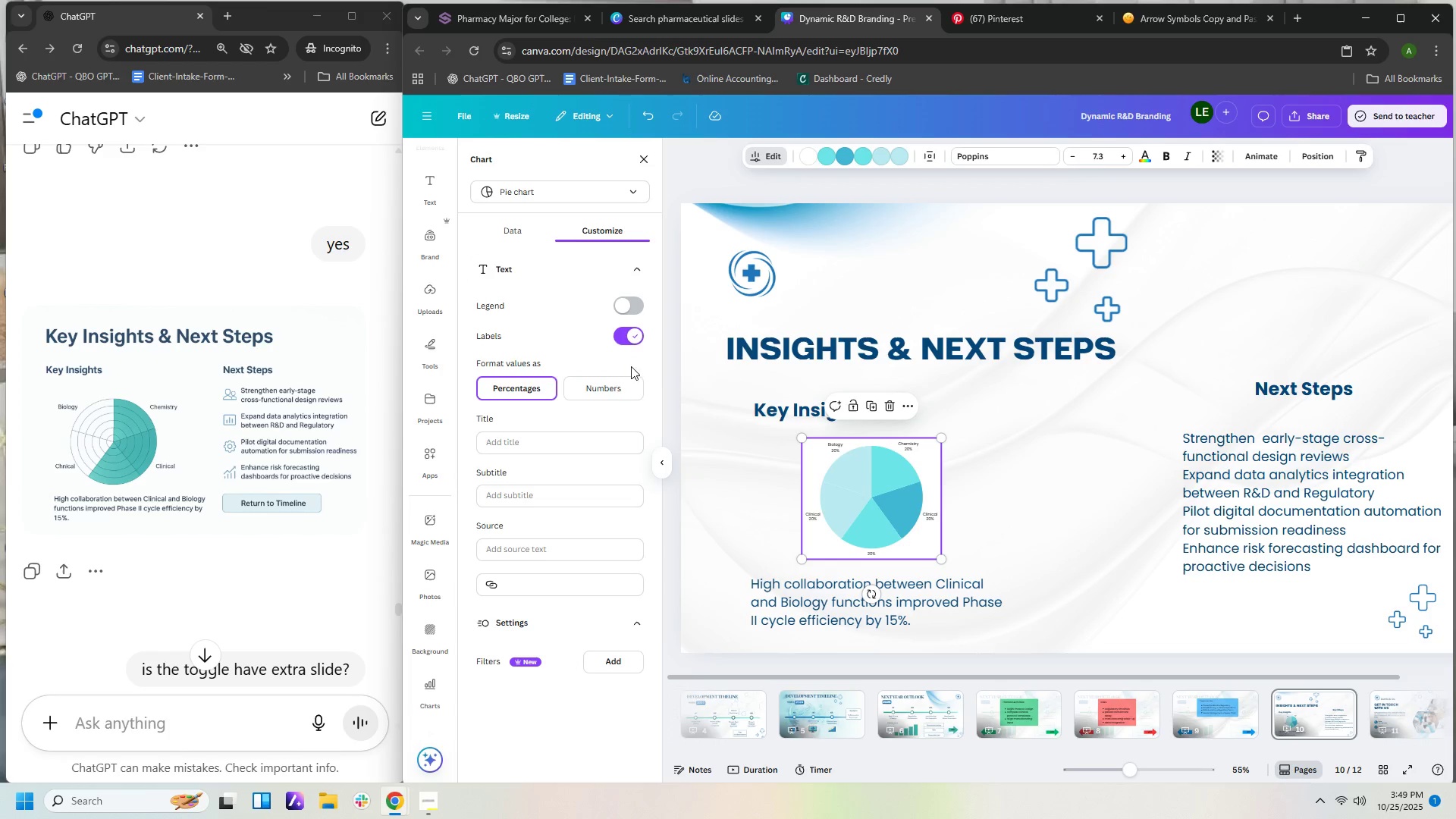 
wait(5.24)
 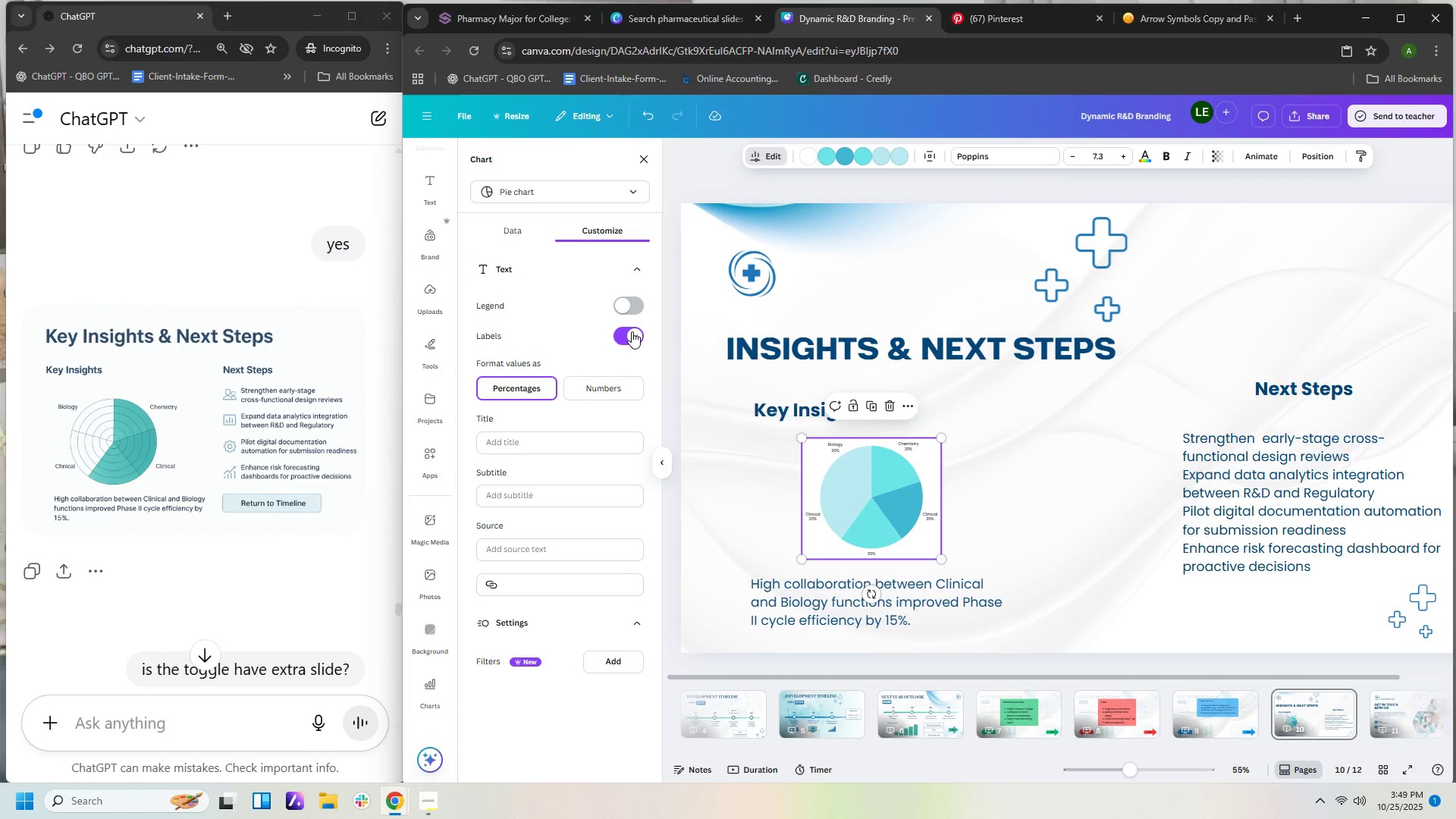 
left_click([524, 388])
 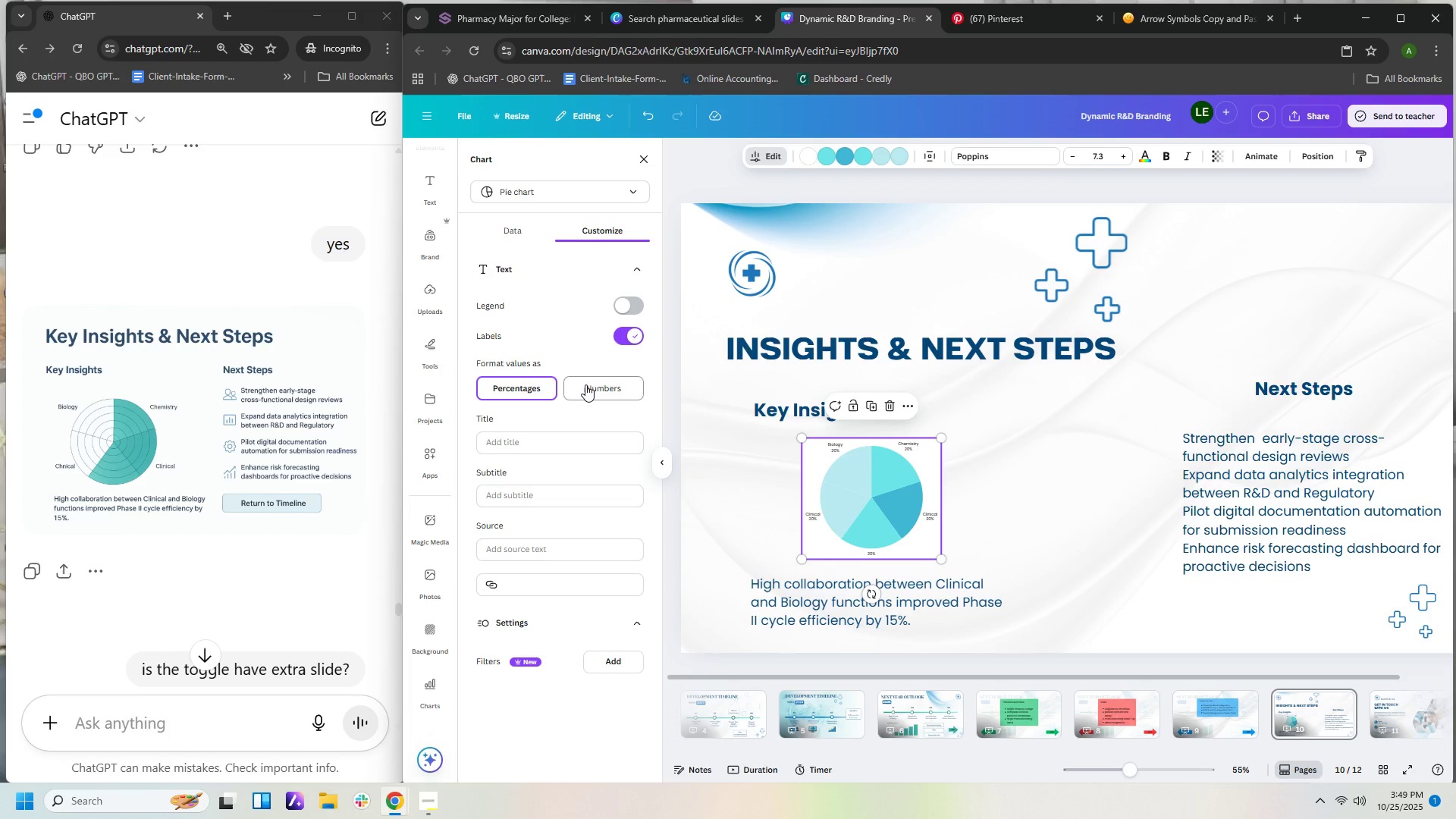 
left_click([585, 384])
 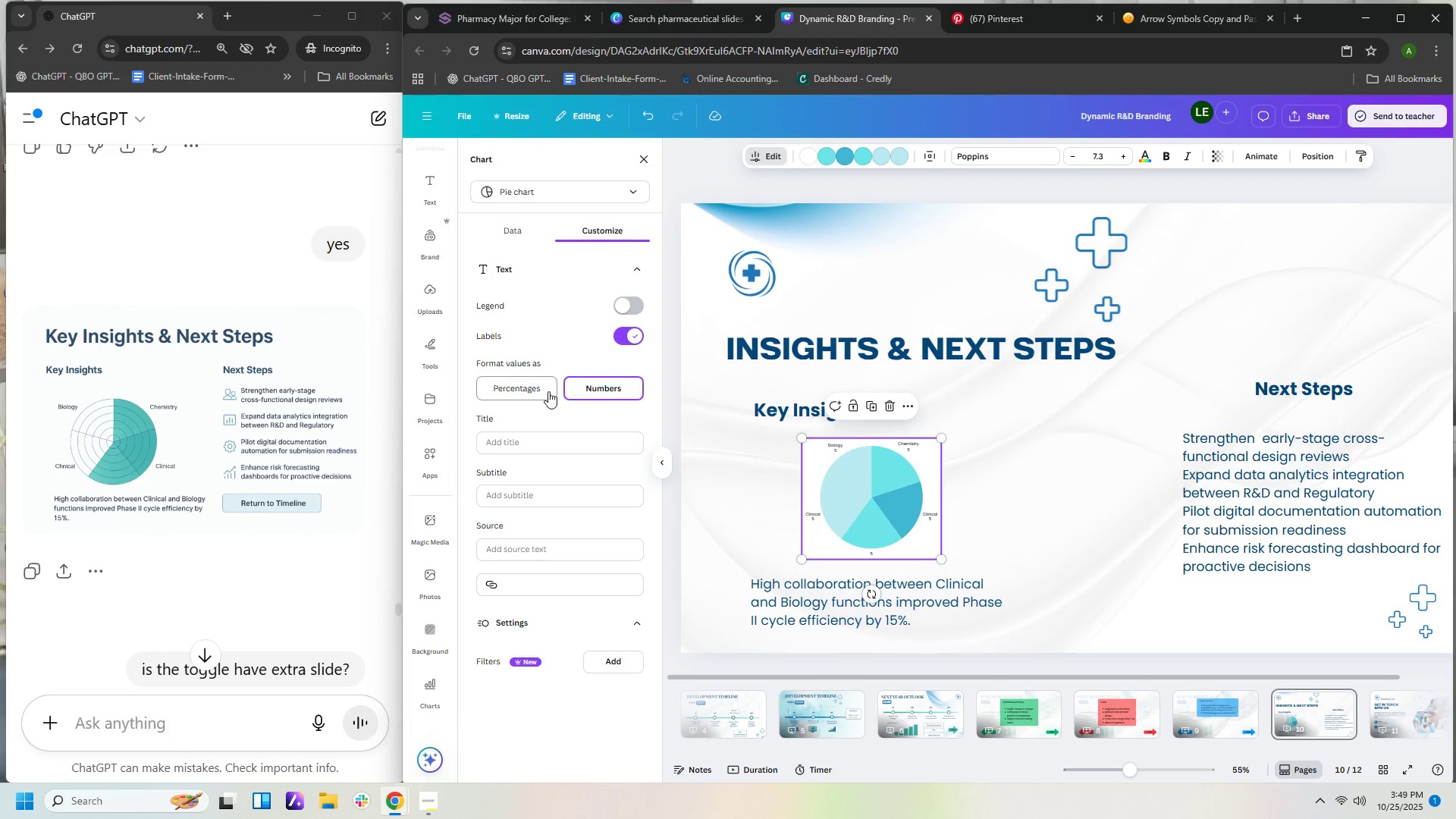 
left_click([543, 392])
 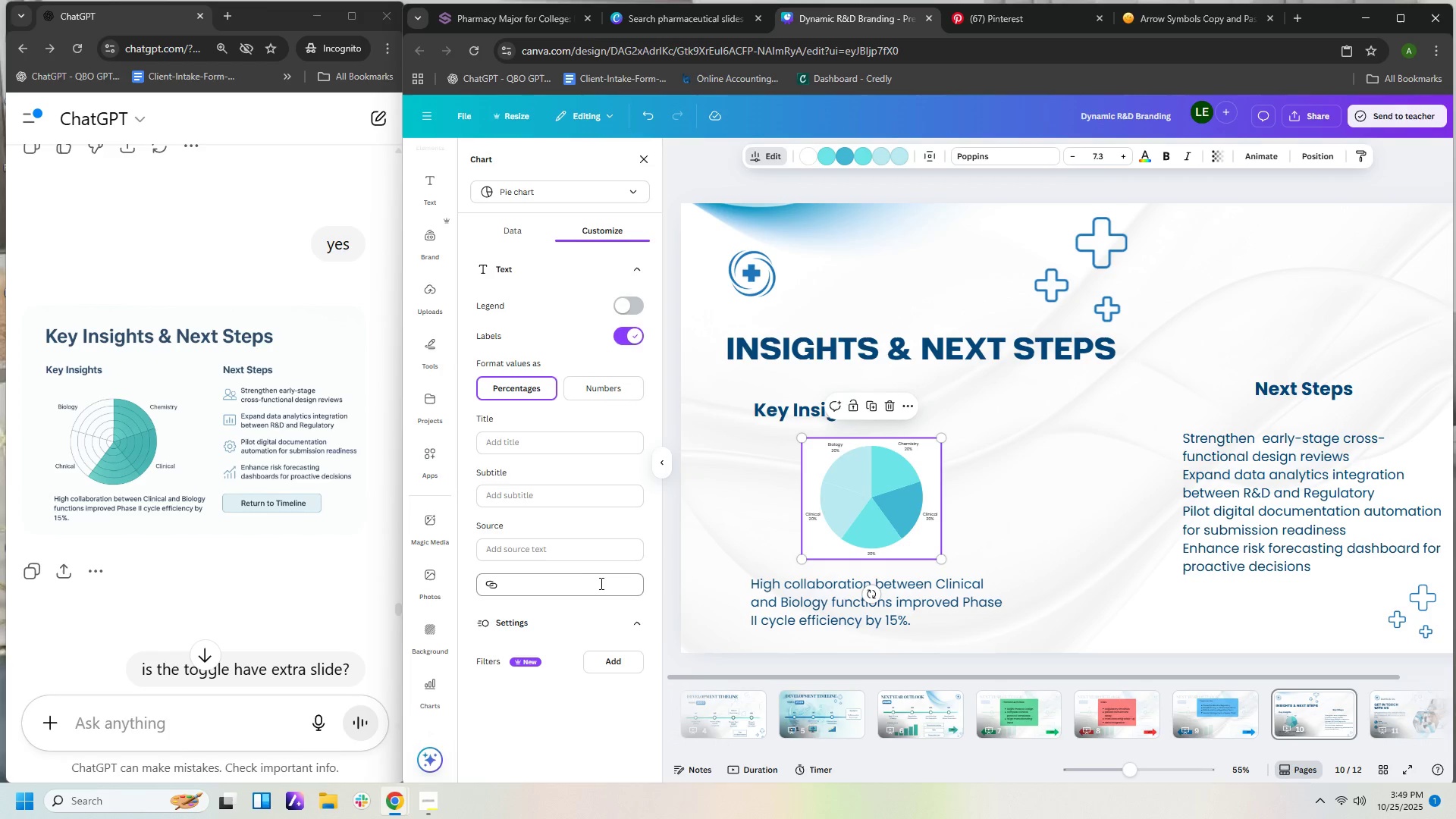 
wait(6.32)
 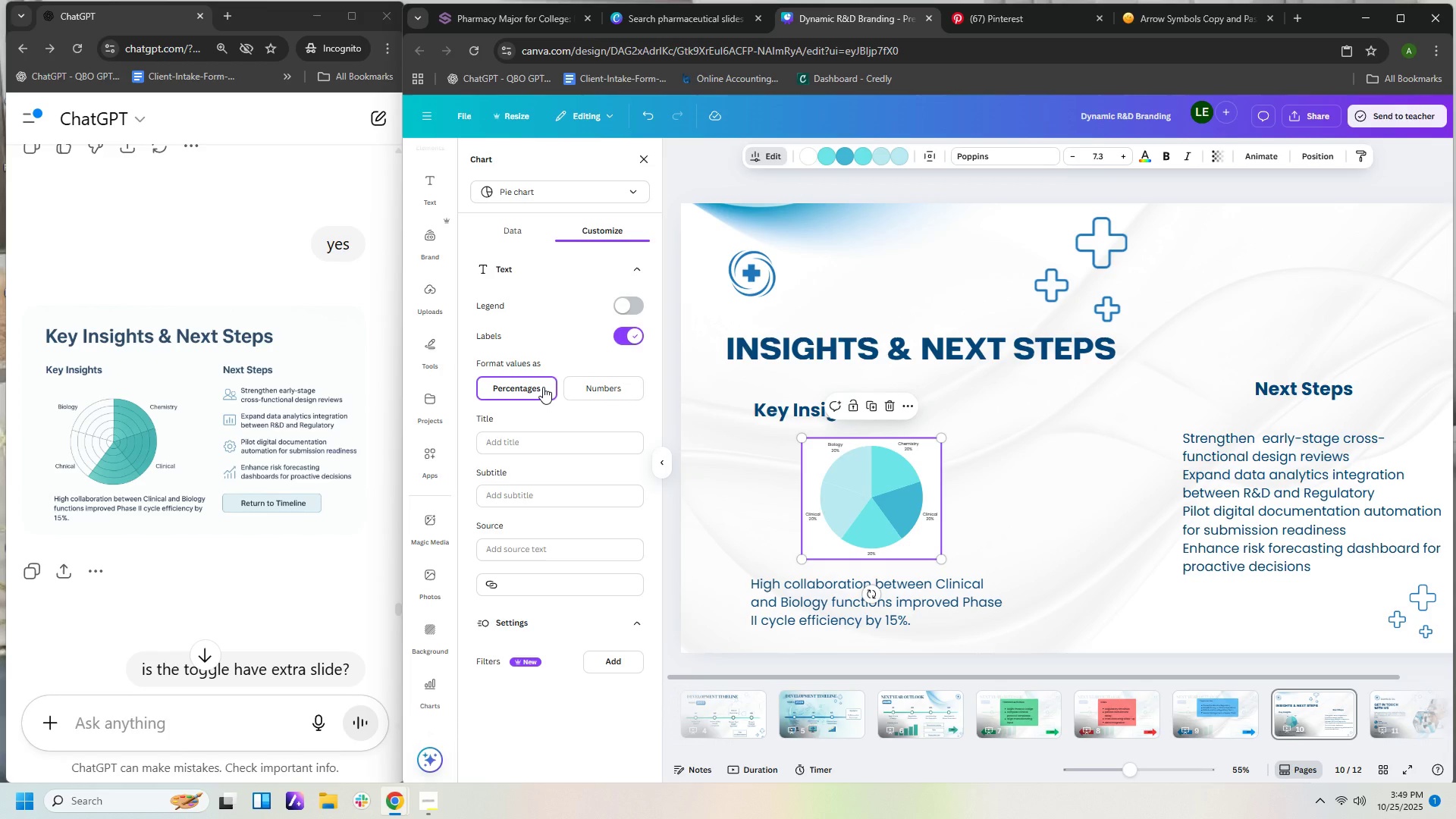 
left_click([502, 228])
 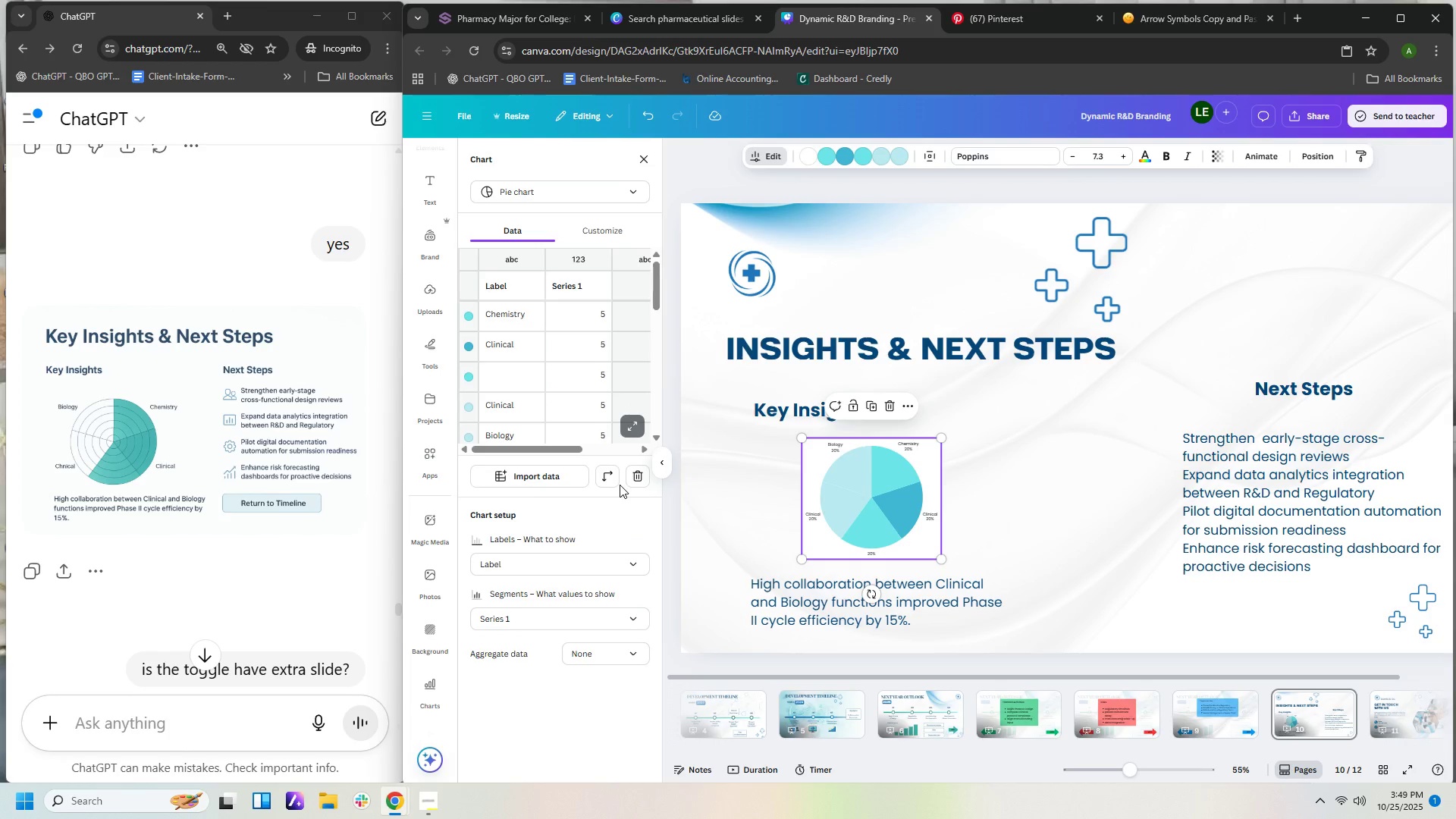 
wait(10.11)
 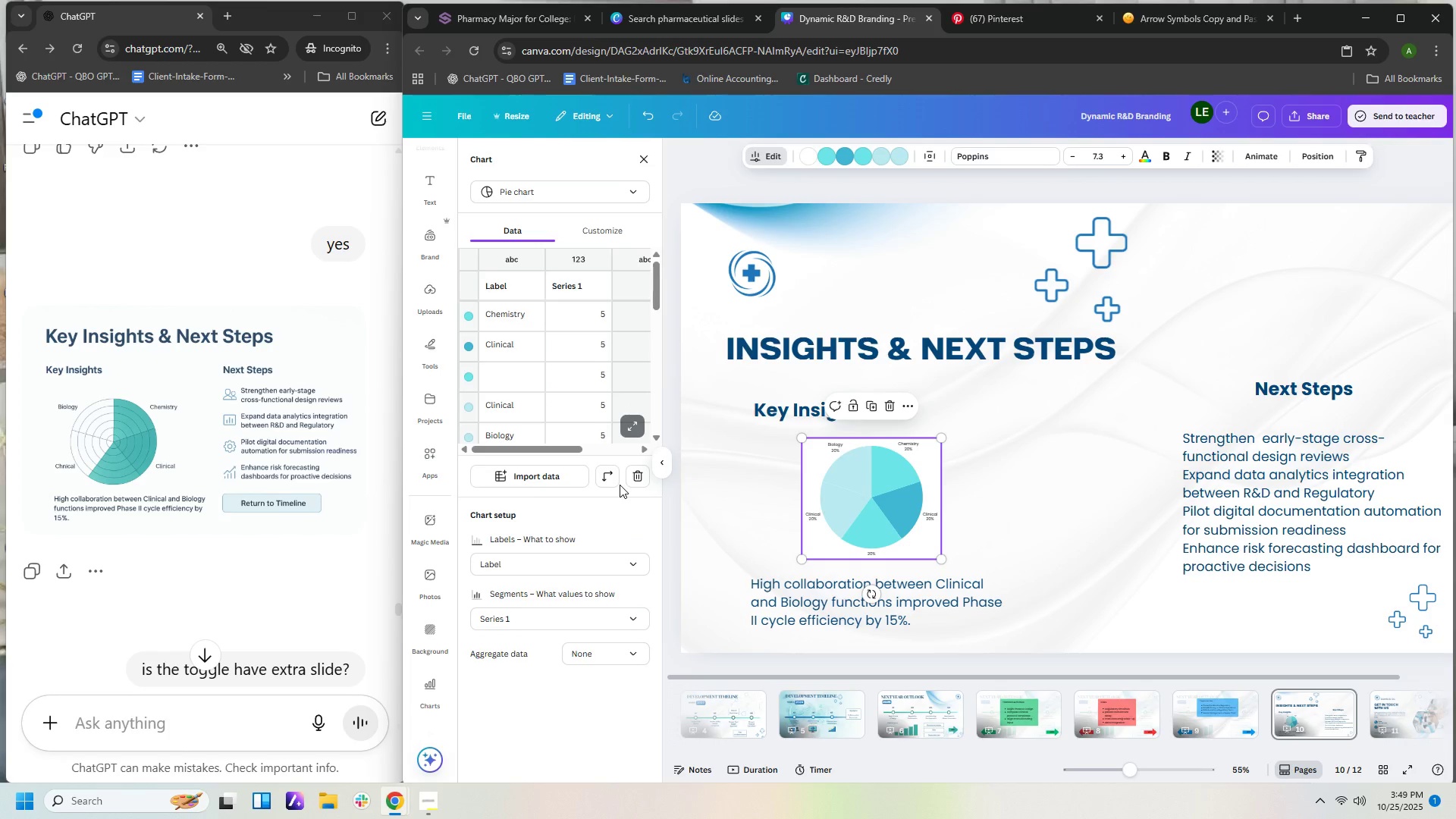 
left_click([561, 191])
 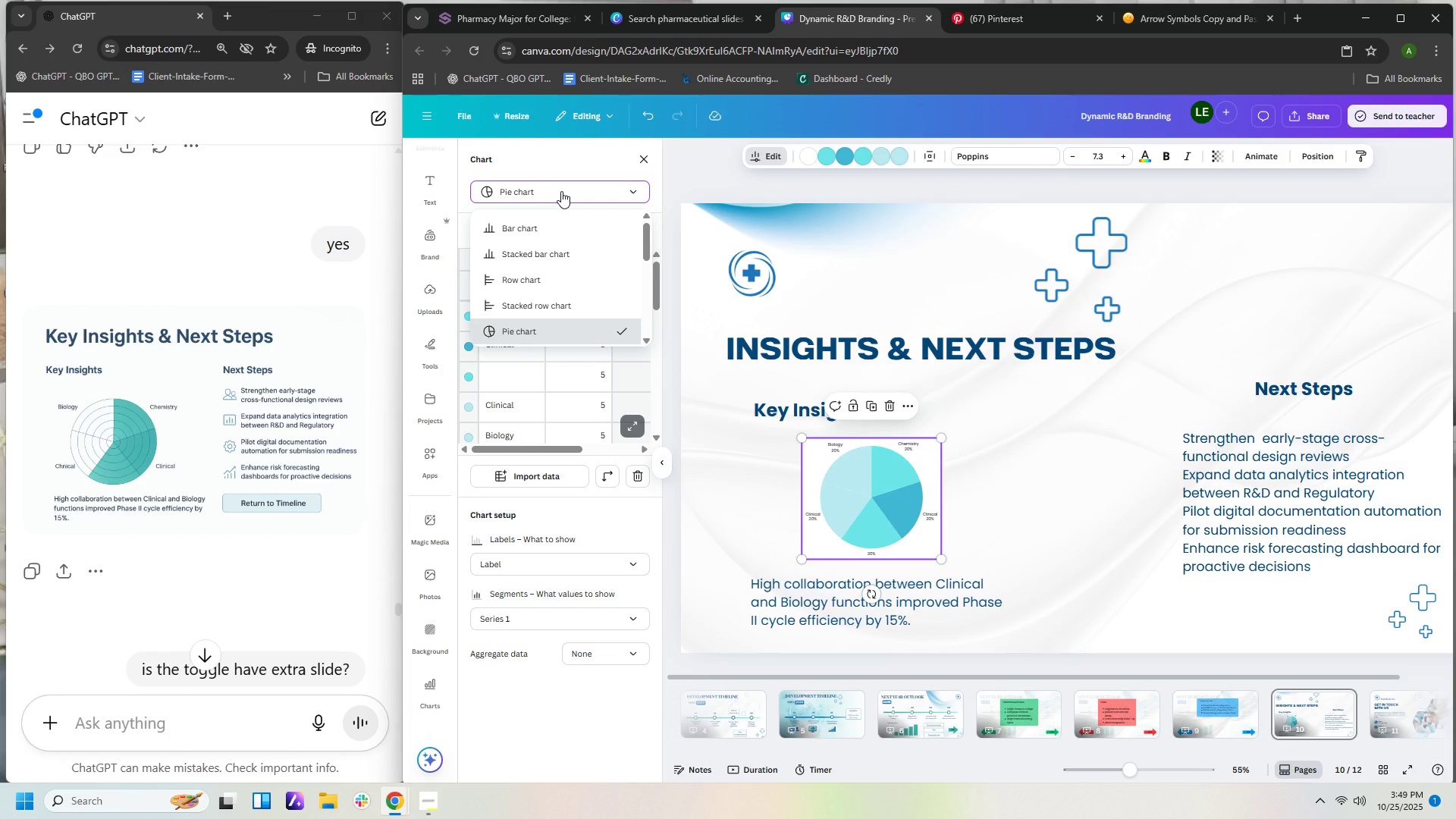 
left_click([561, 191])
 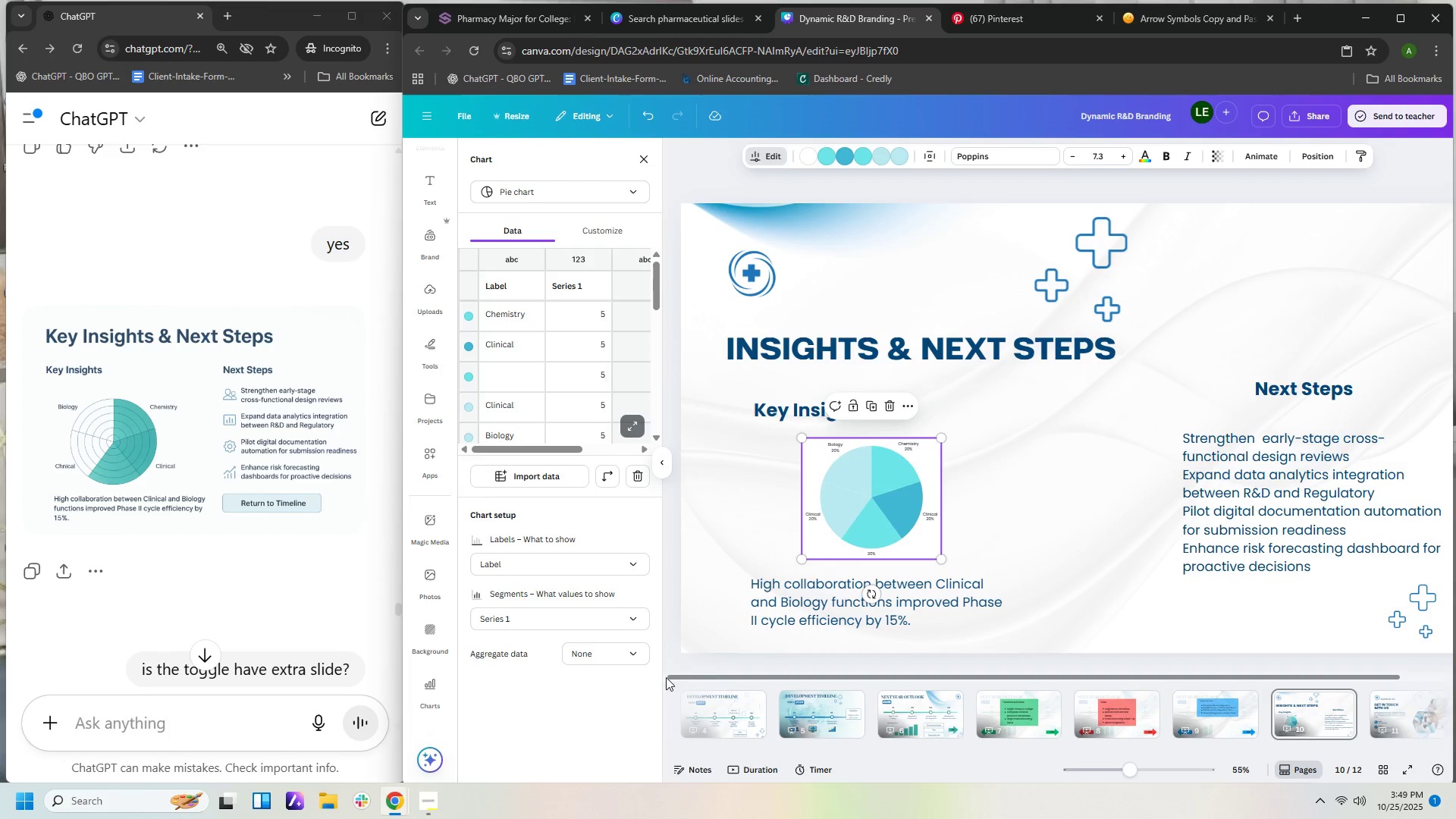 
left_click([623, 654])
 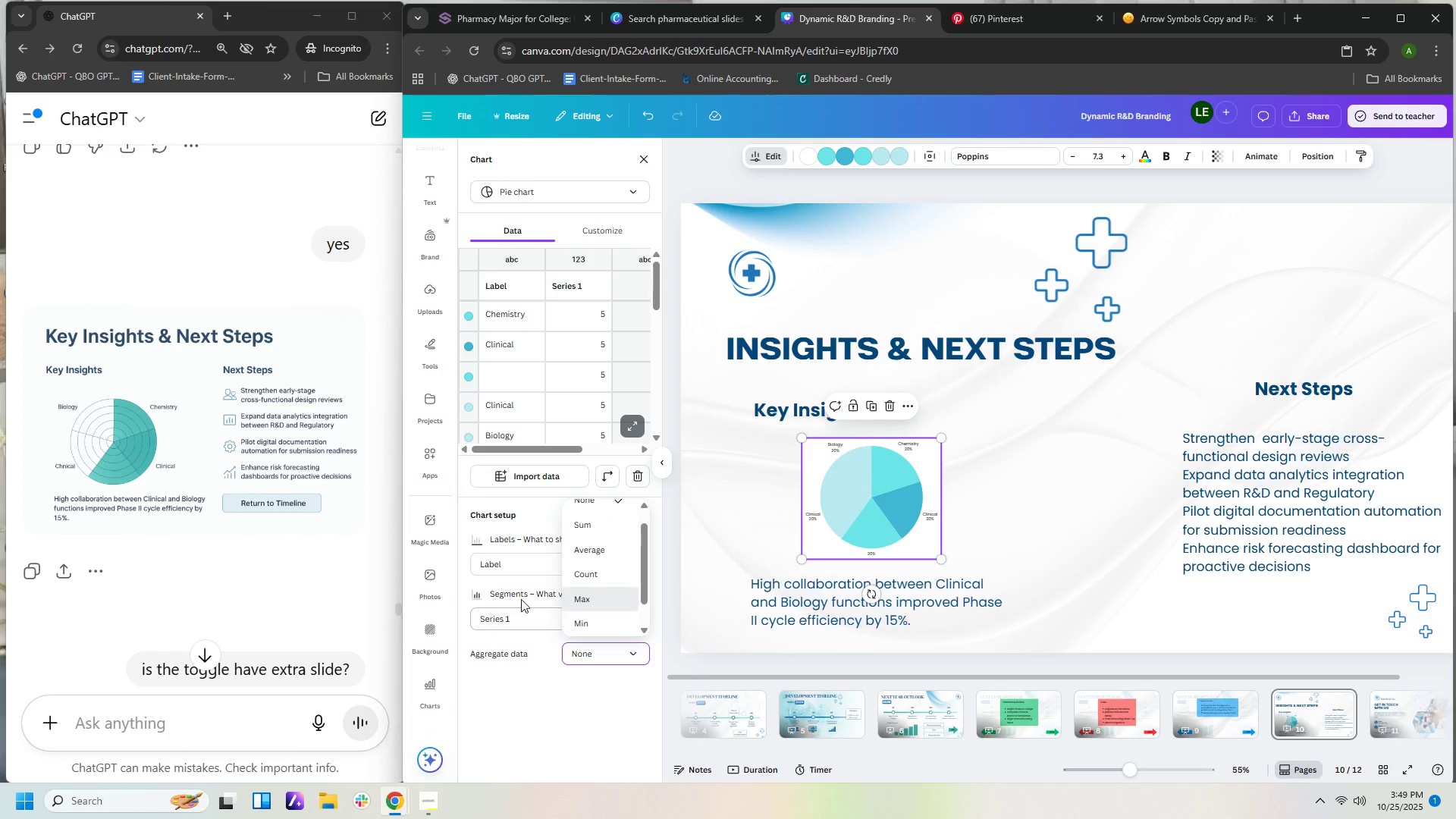 
left_click([516, 606])
 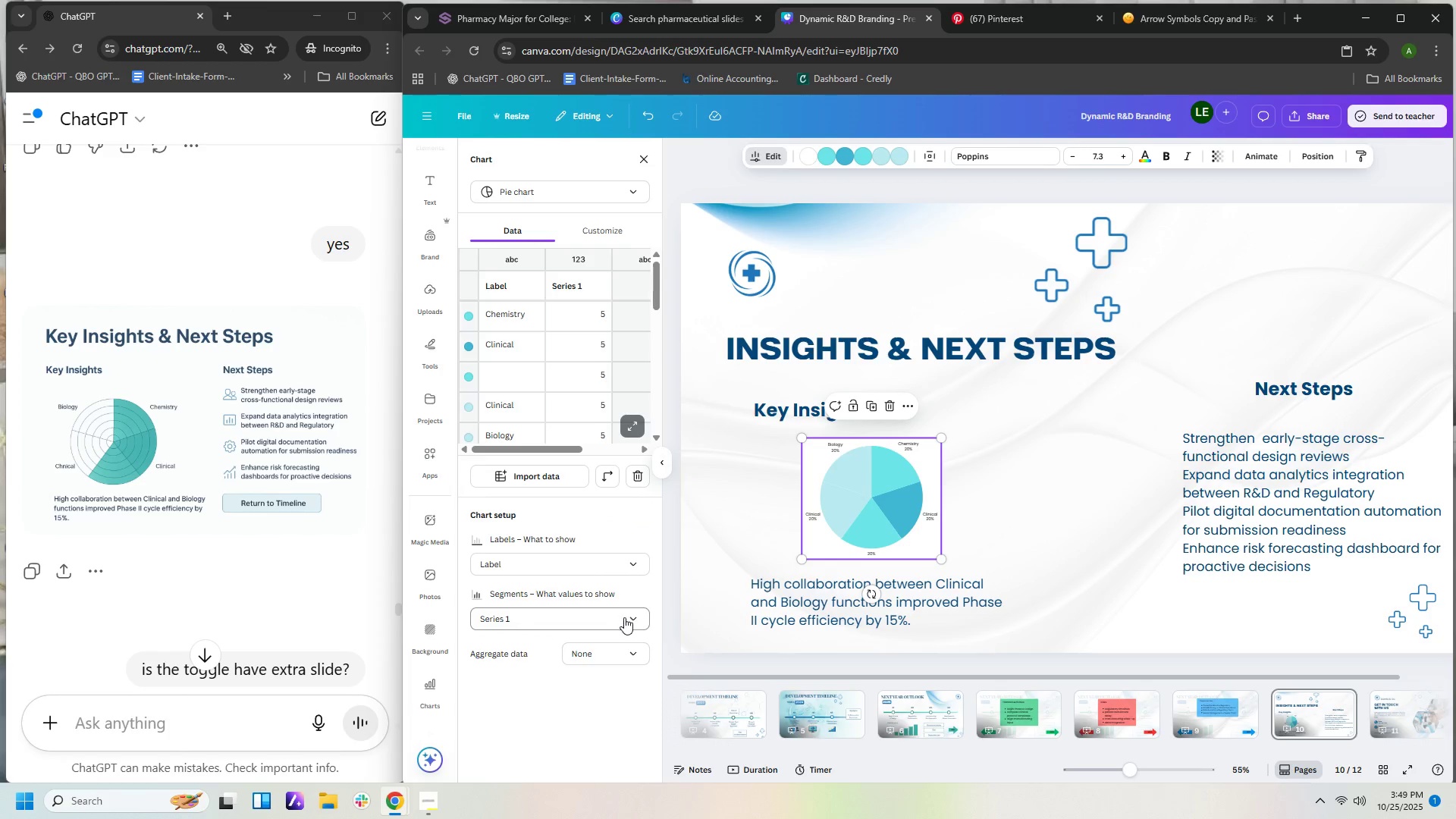 
left_click([628, 617])
 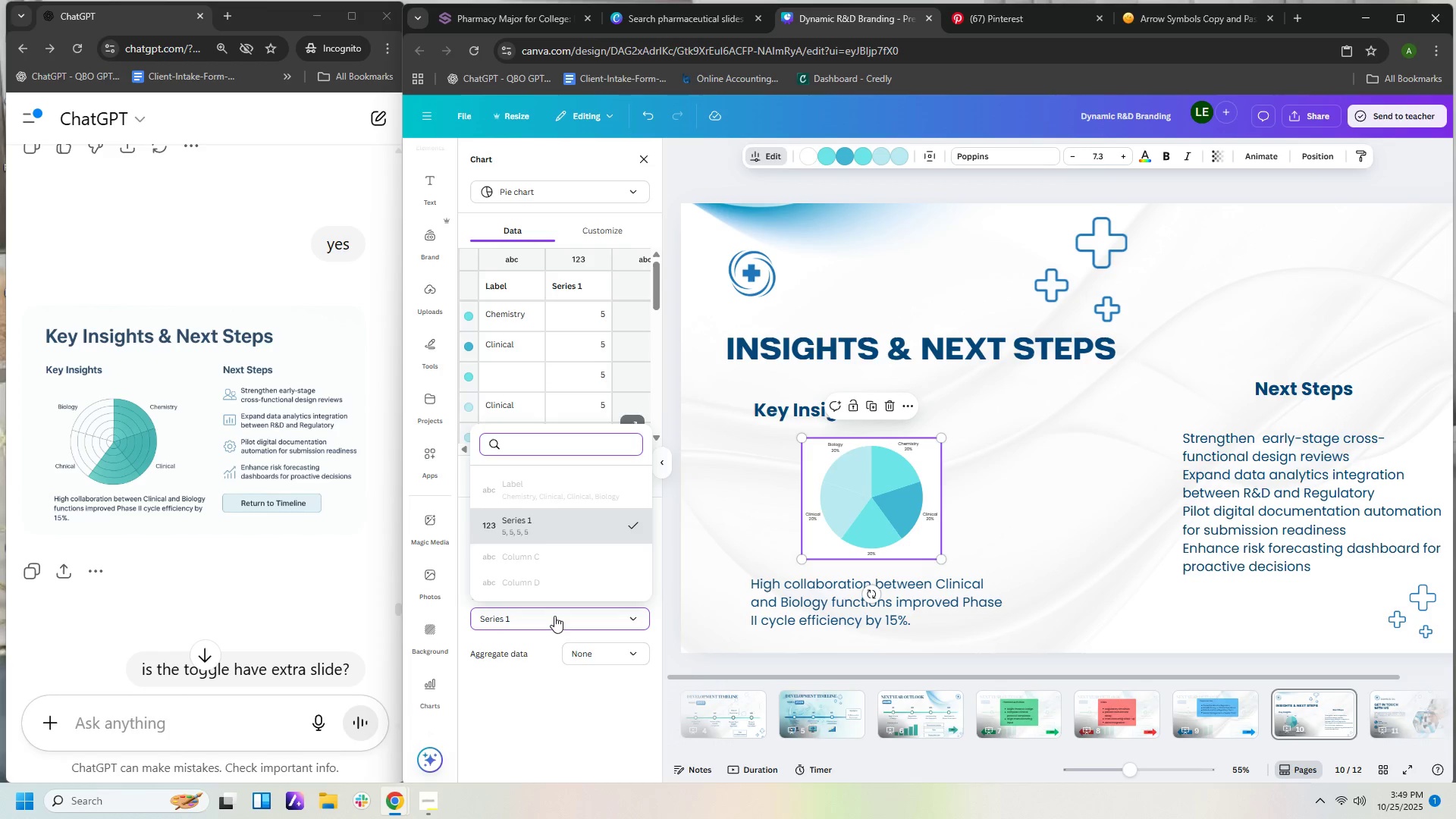 
left_click([586, 525])
 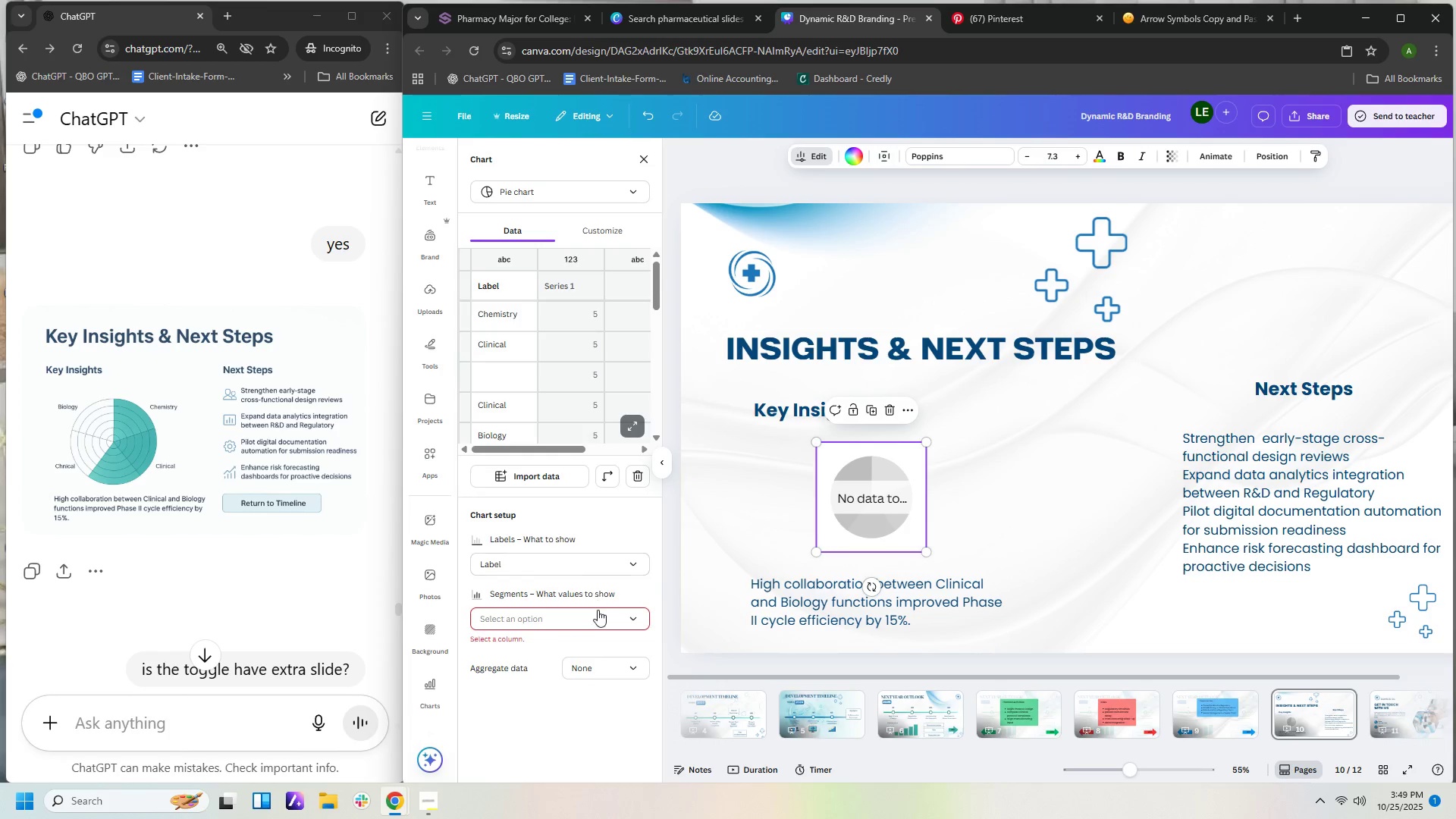 
left_click([598, 613])
 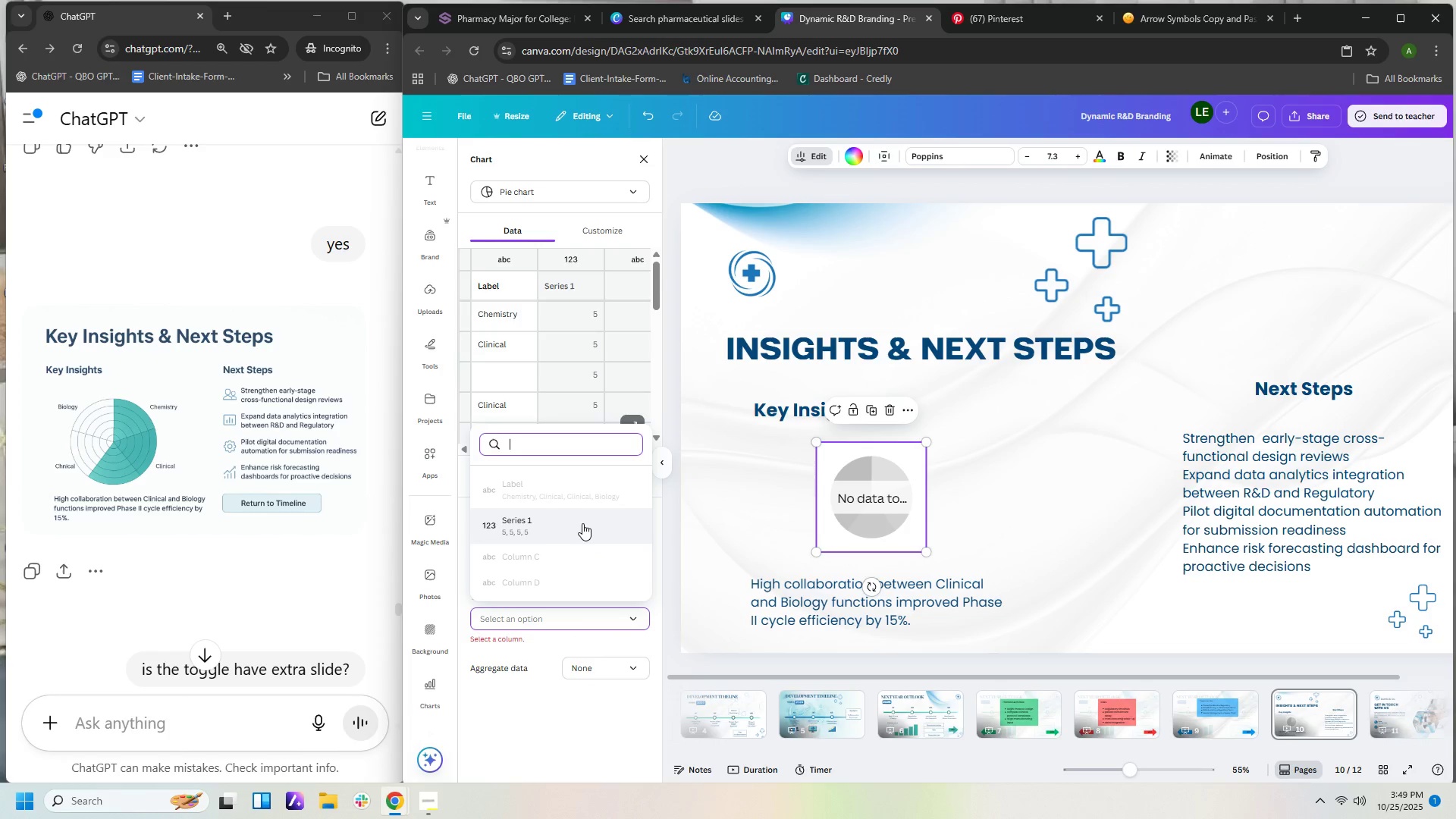 
left_click([582, 523])
 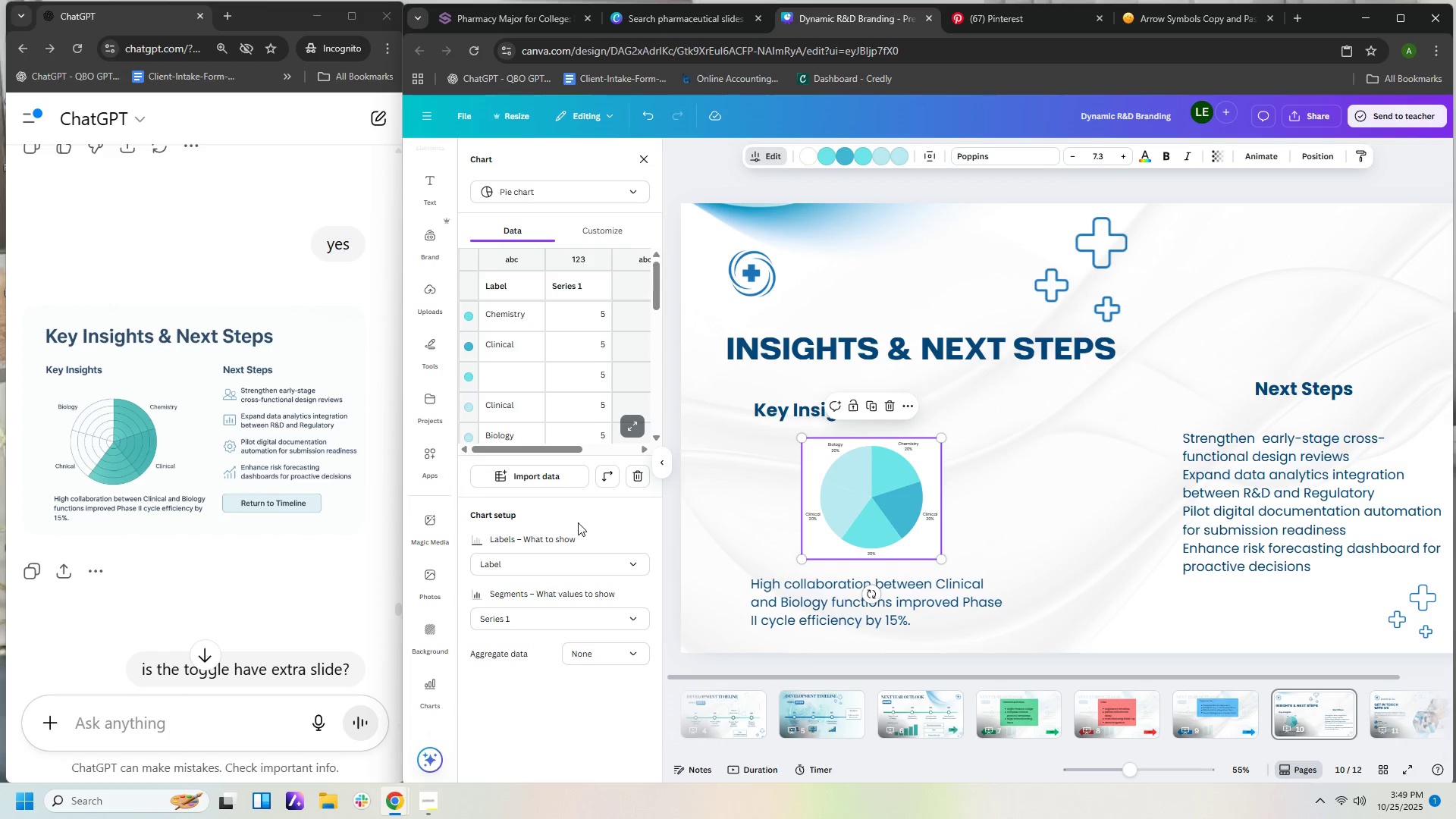 
left_click([576, 554])
 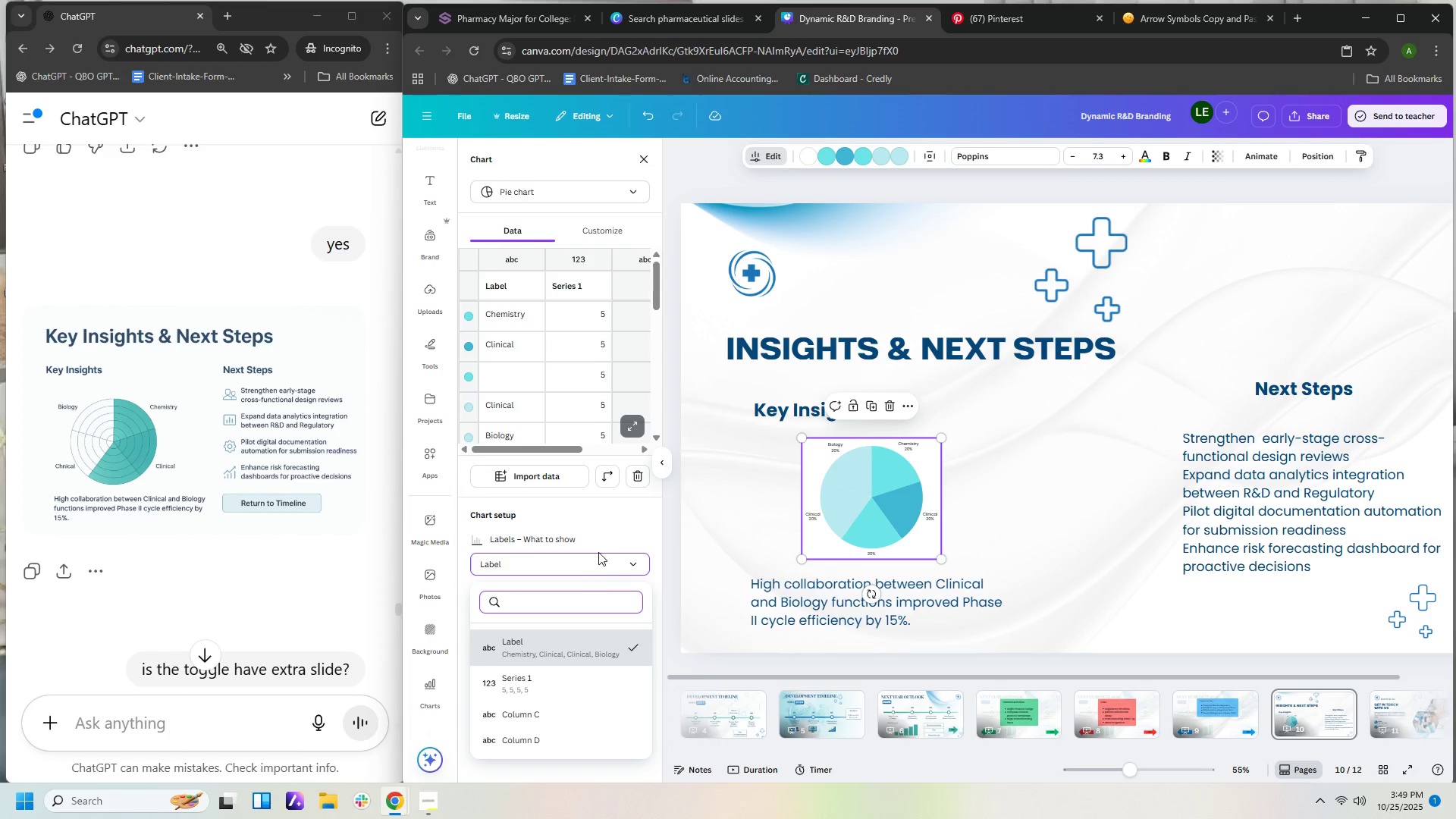 
left_click([604, 529])
 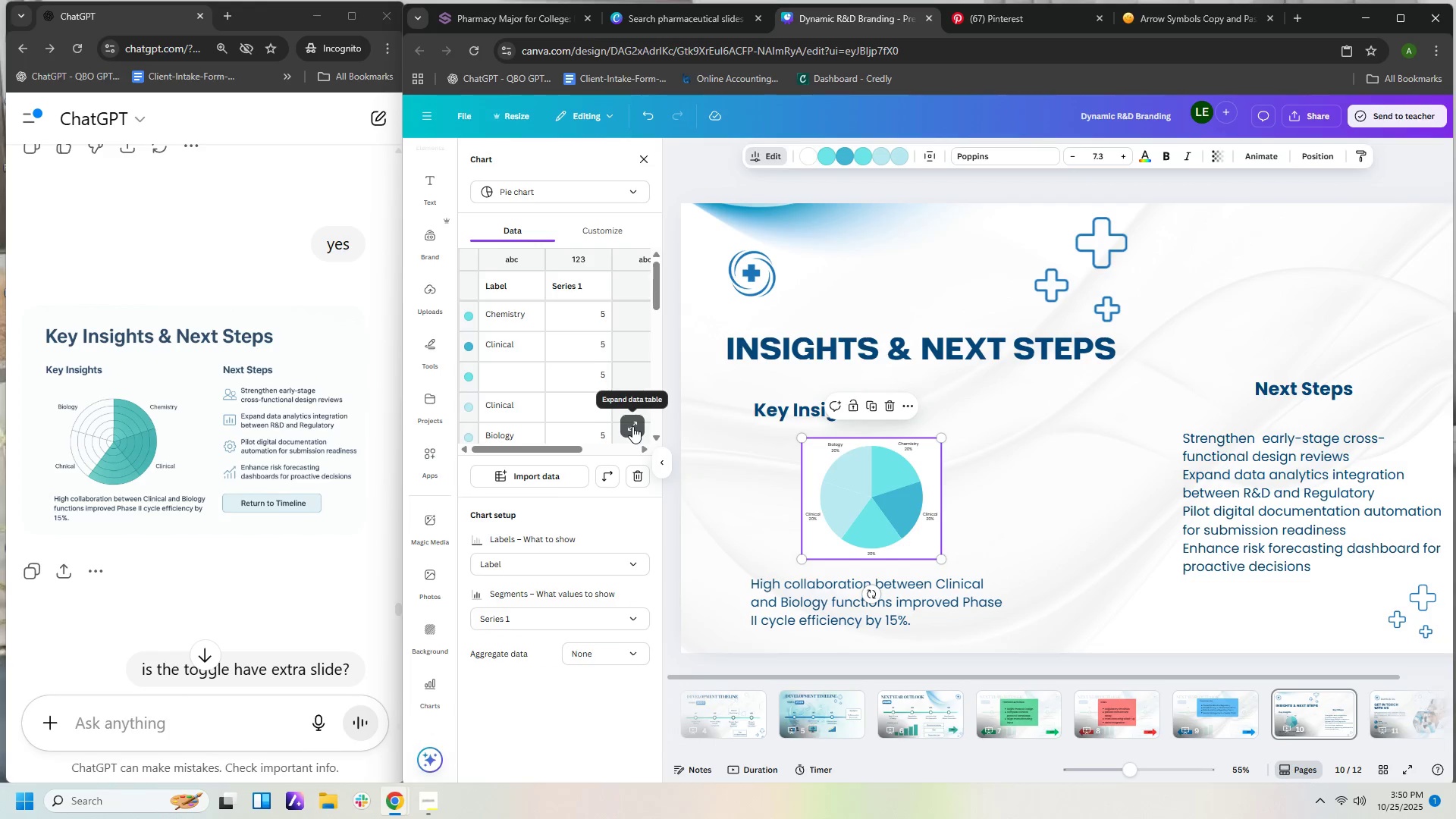 
wait(7.6)
 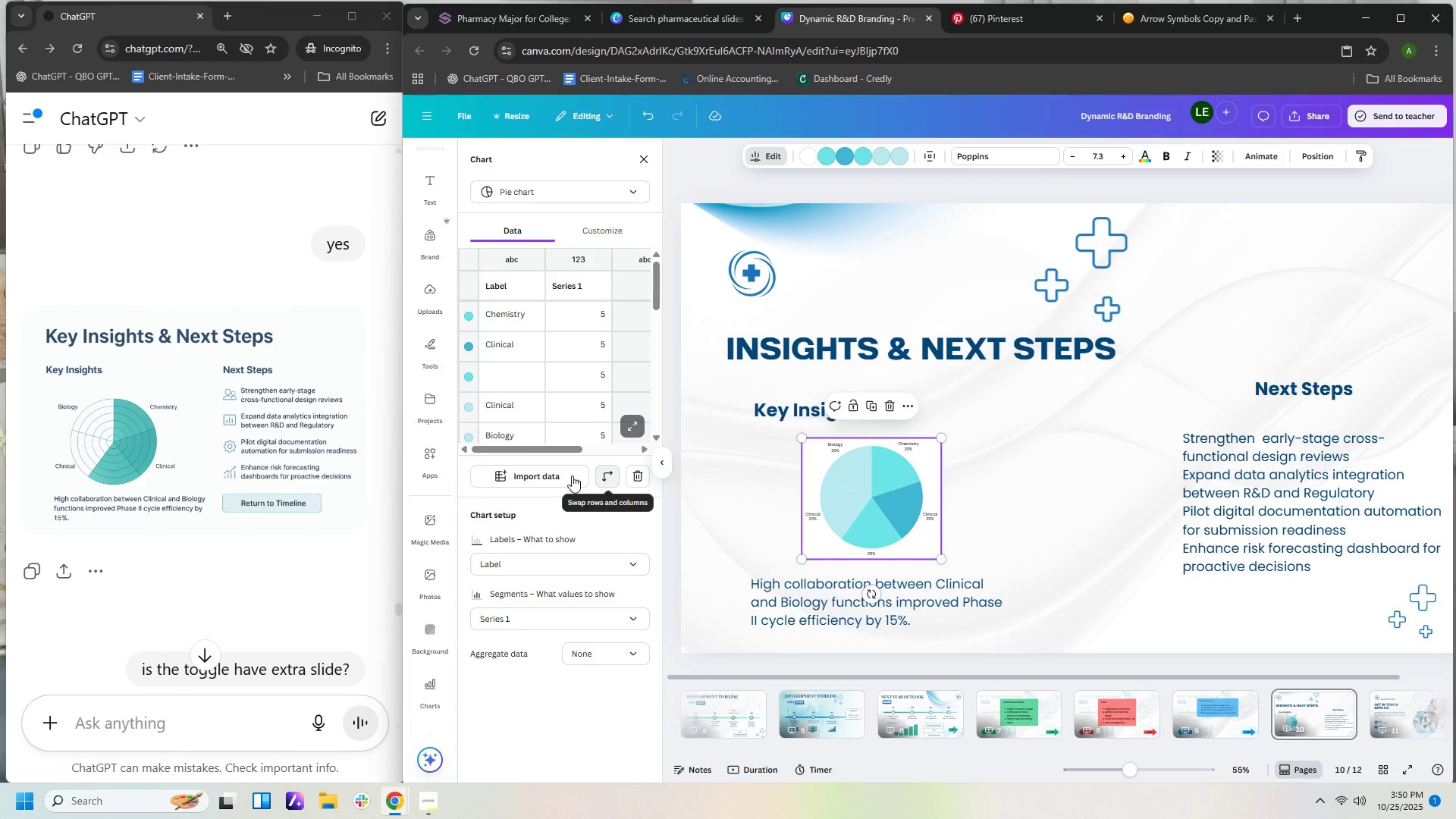 
left_click([632, 426])
 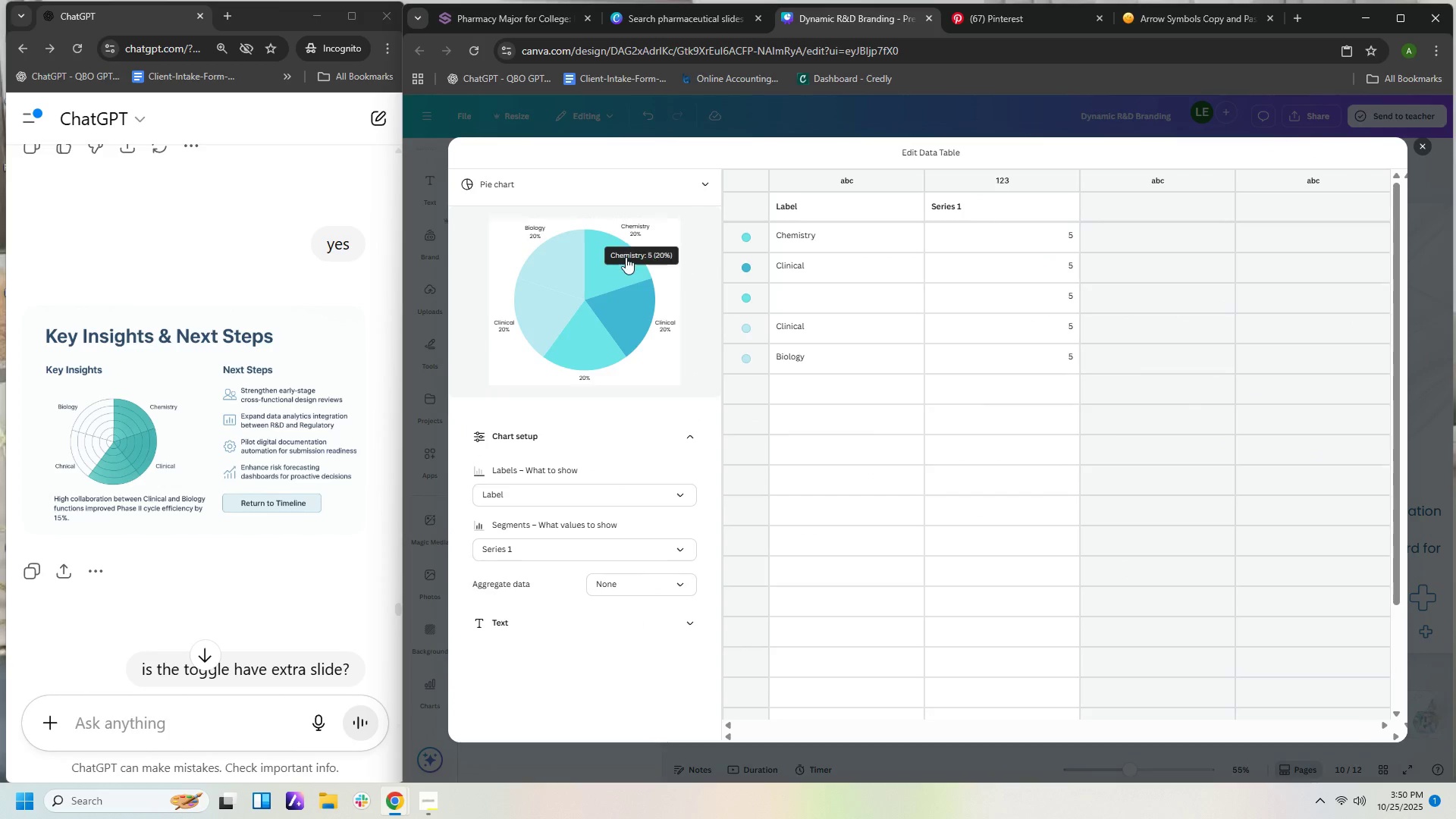 
right_click([671, 239])
 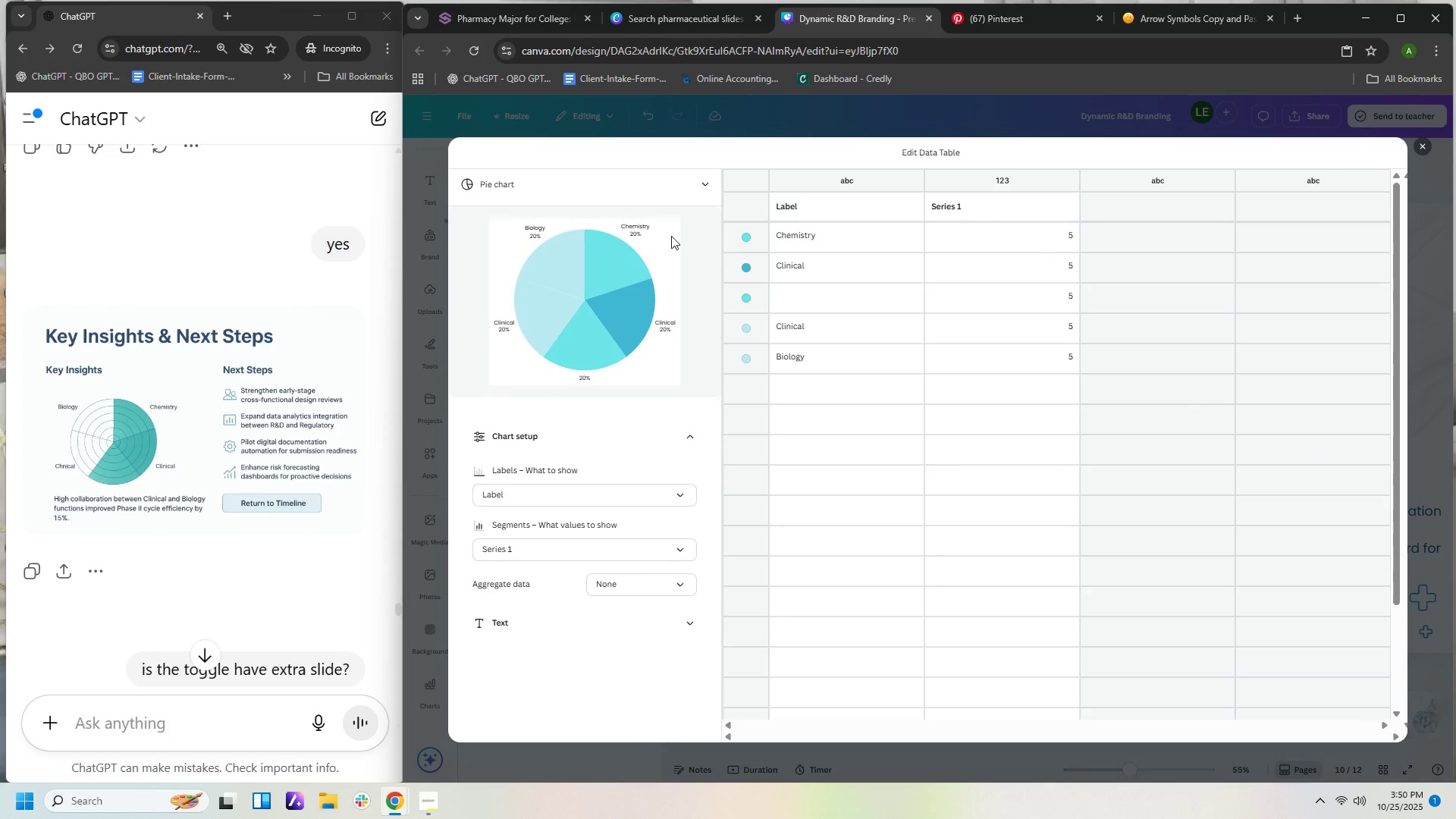 
double_click([671, 236])
 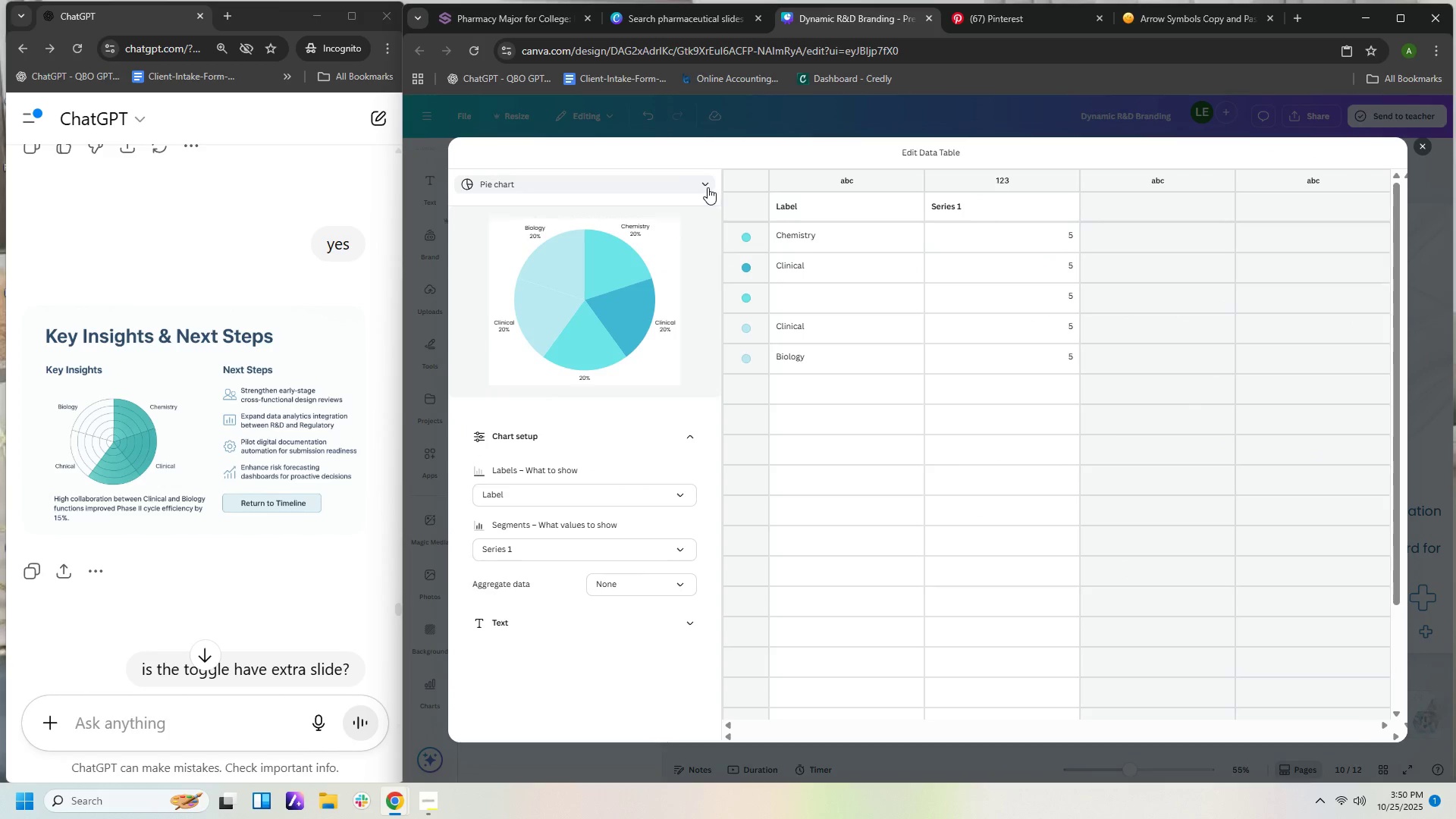 
left_click([708, 187])
 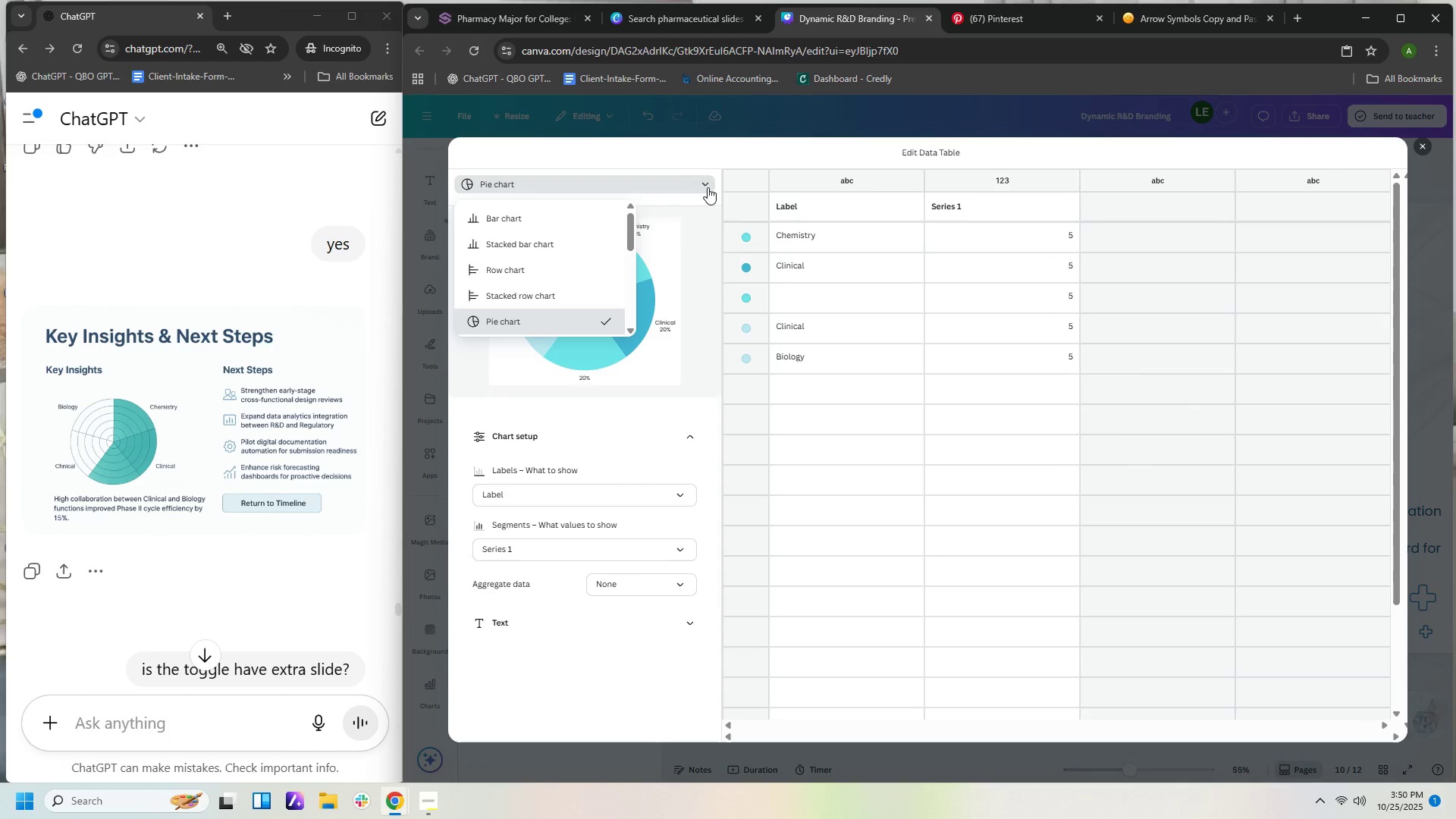 
left_click([708, 187])
 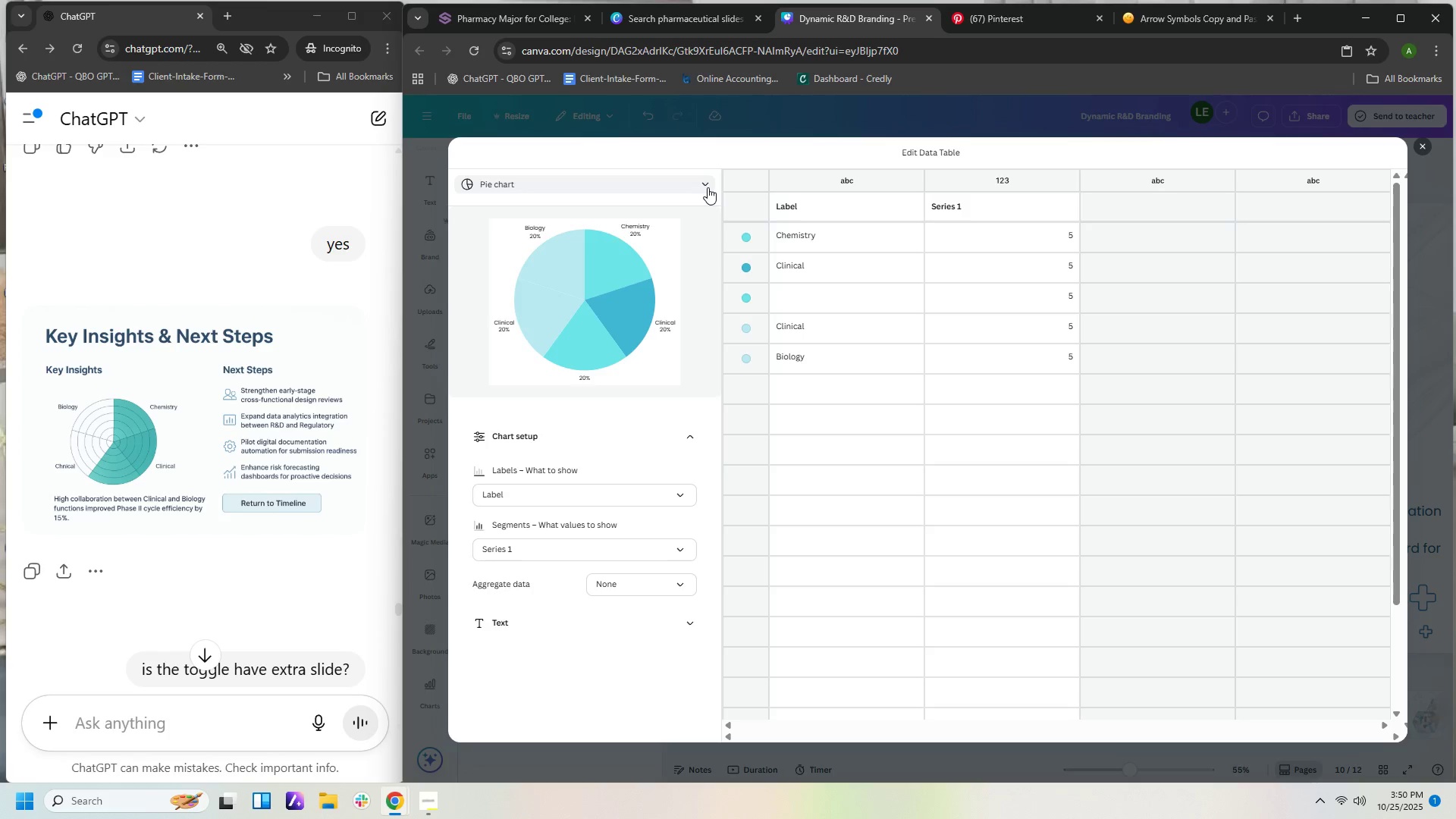 
left_click([708, 187])
 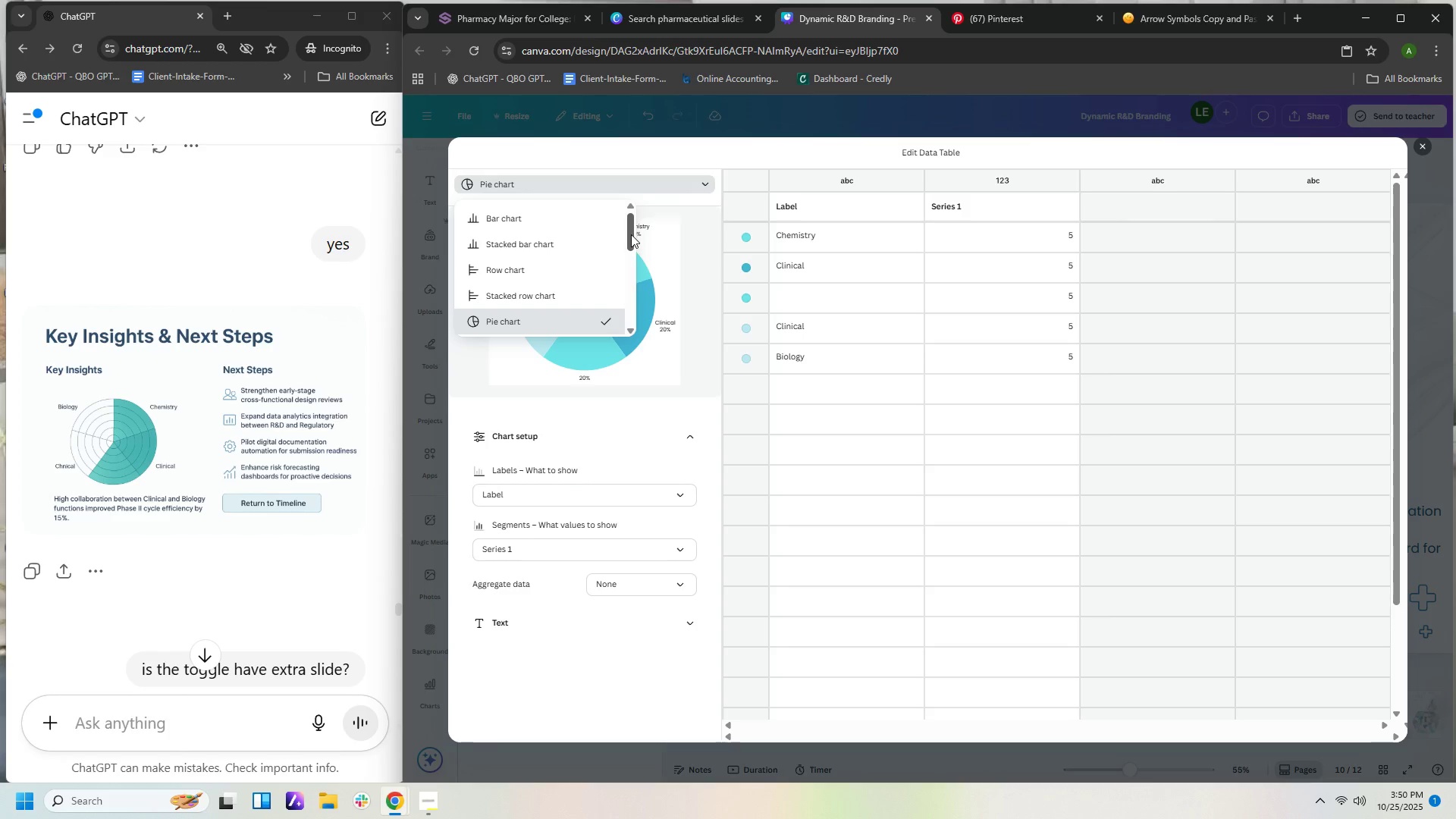 
left_click_drag(start_coordinate=[630, 234], to_coordinate=[621, 270])
 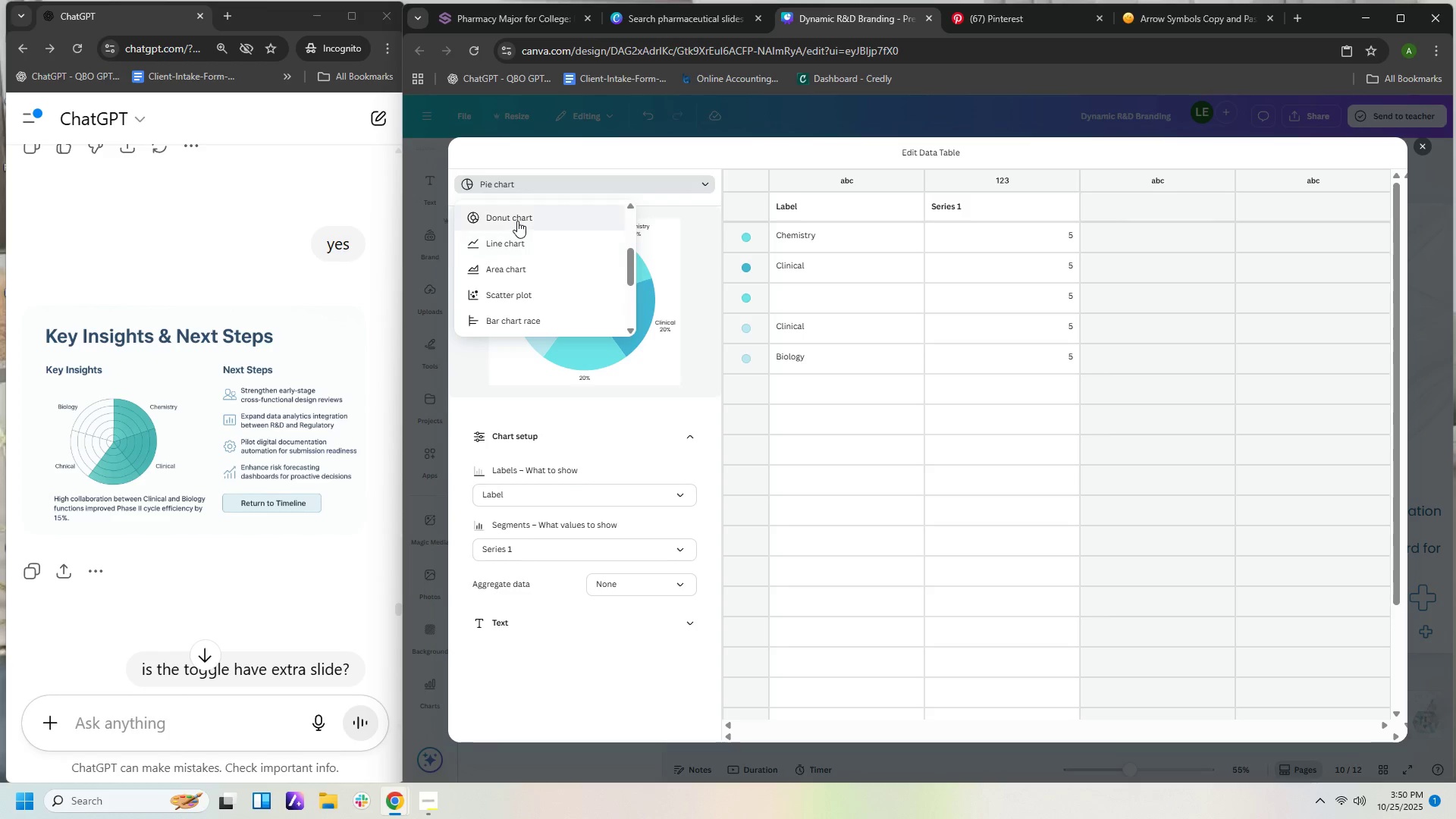 
left_click([517, 221])
 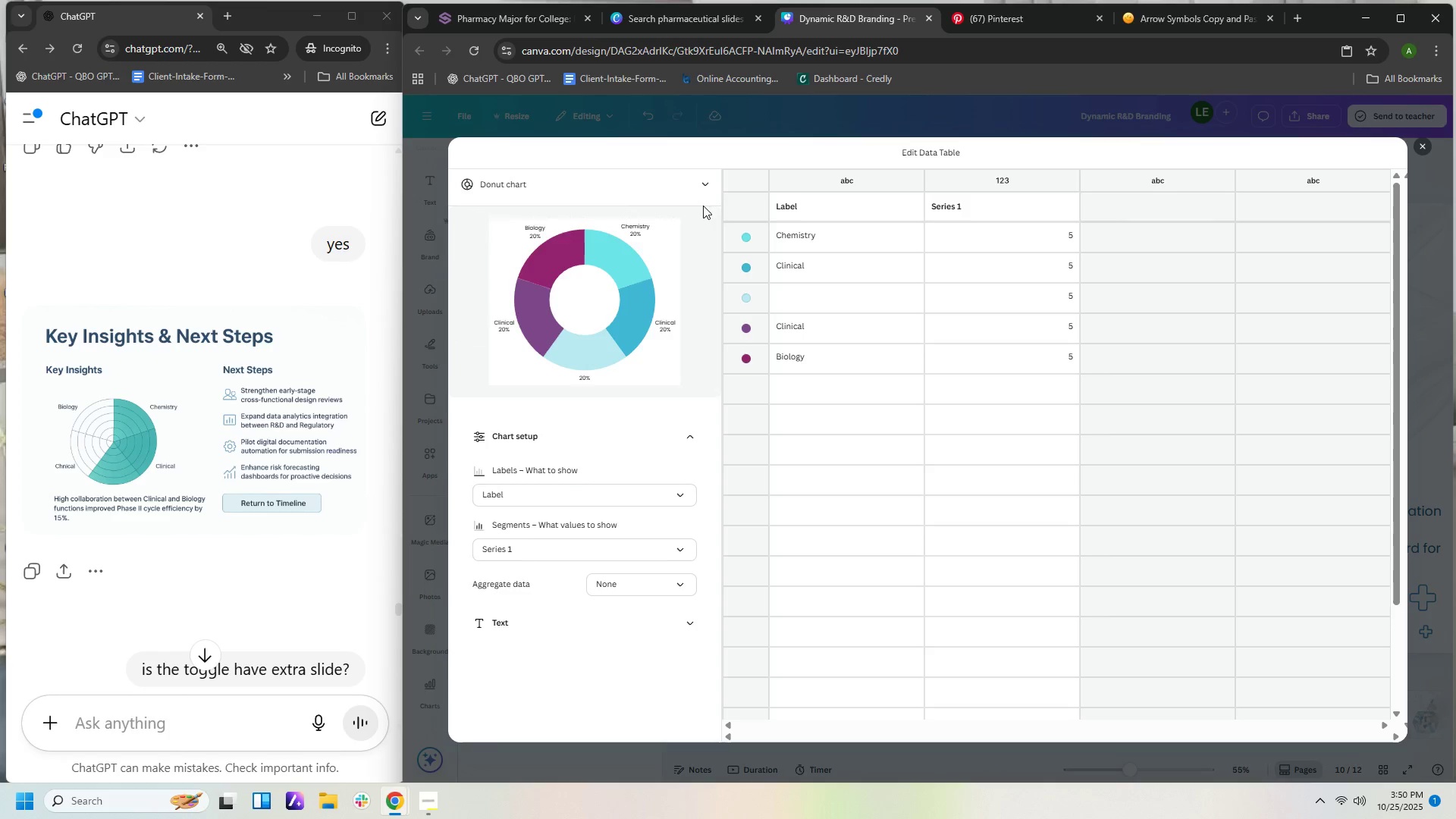 
left_click([707, 189])
 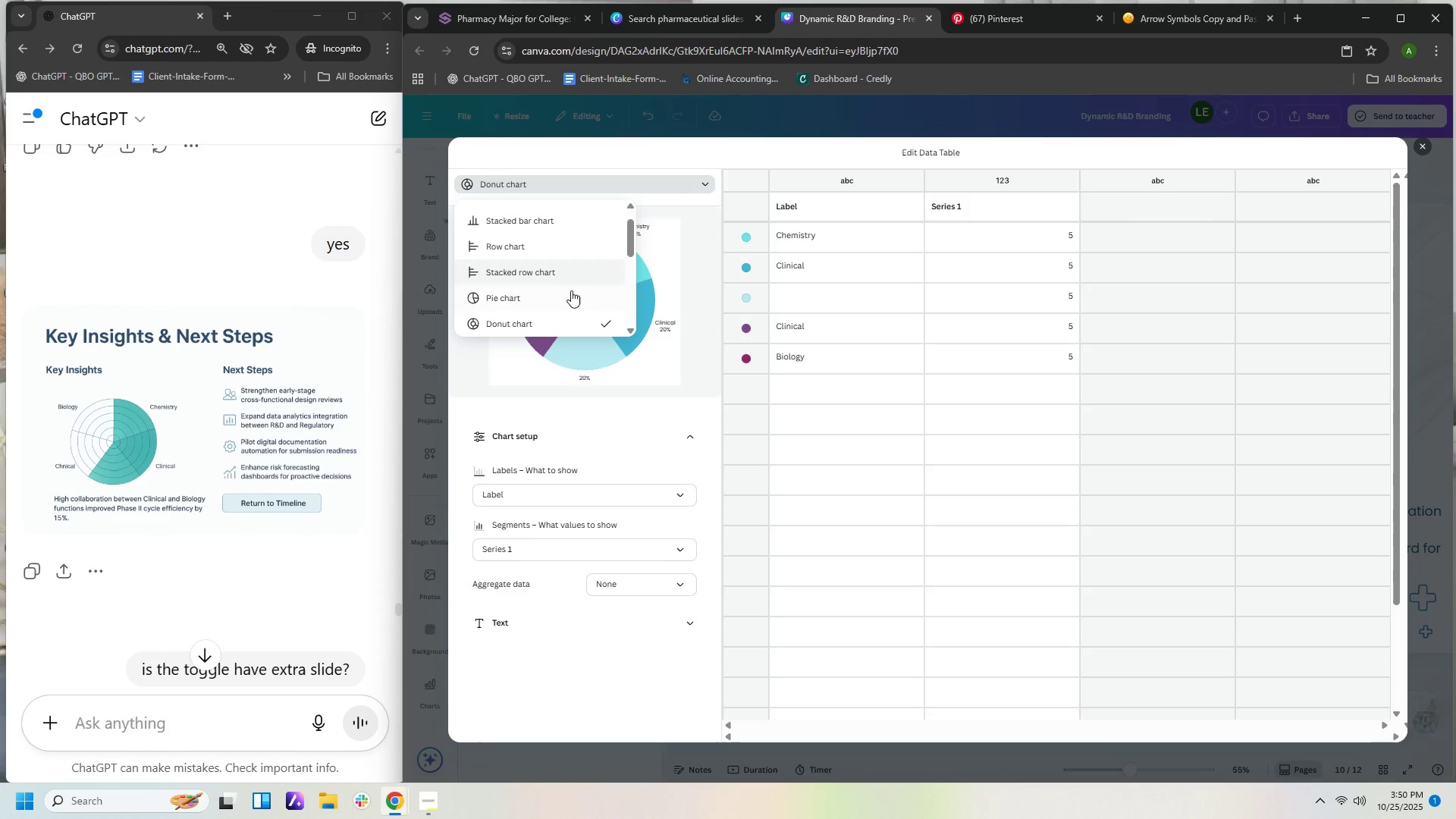 
left_click([568, 295])
 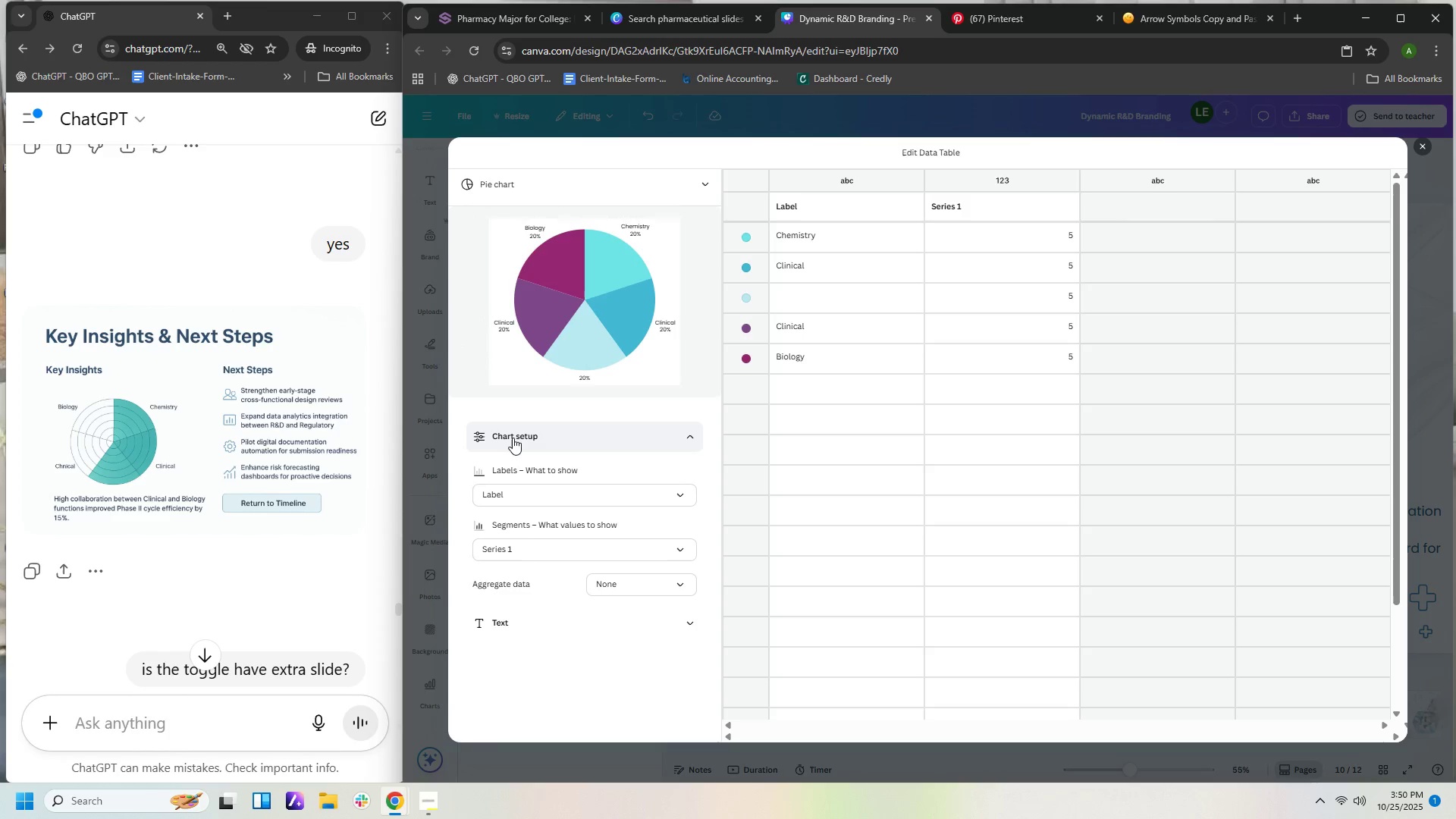 
left_click([513, 438])
 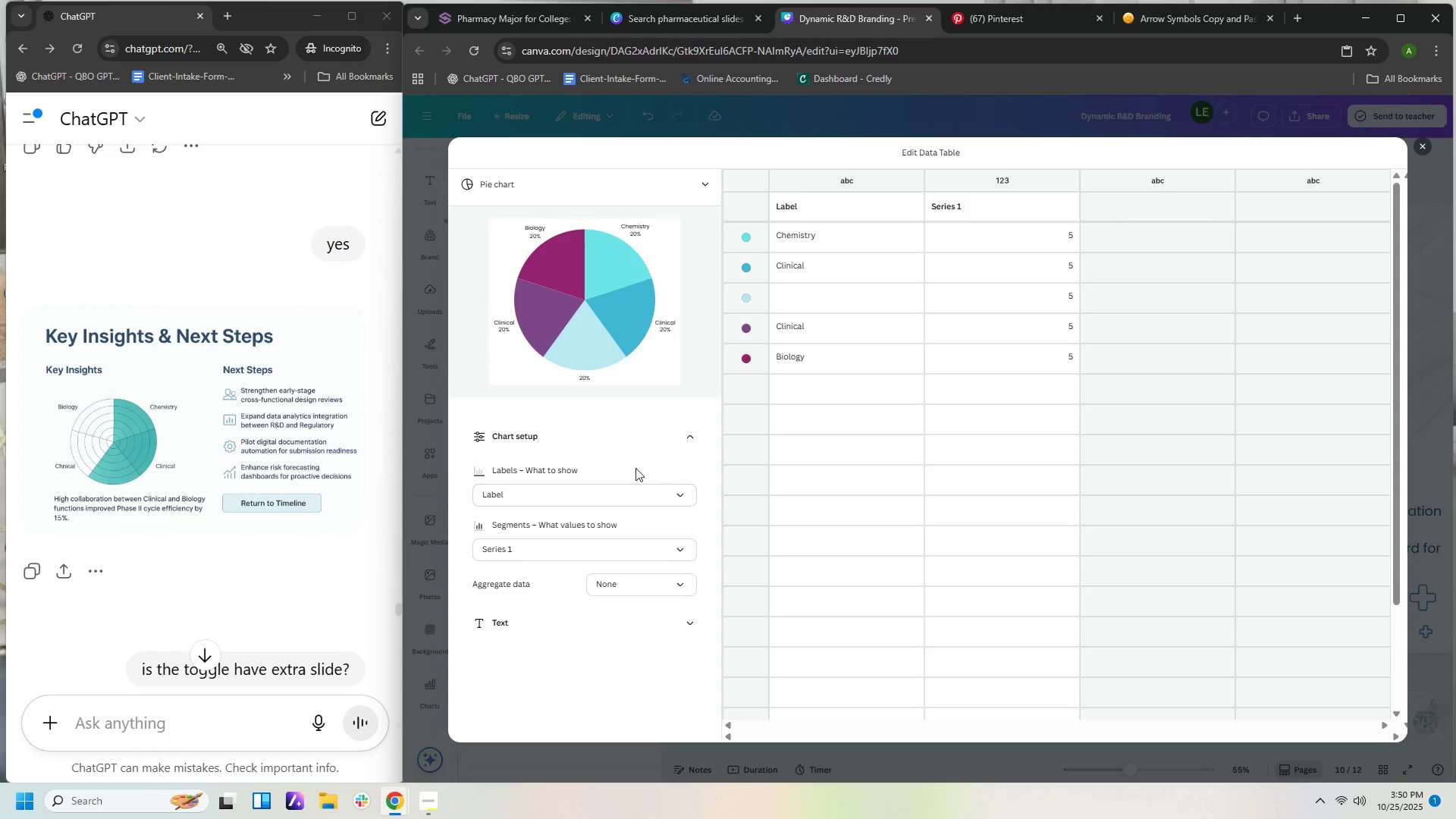 
left_click([523, 431])
 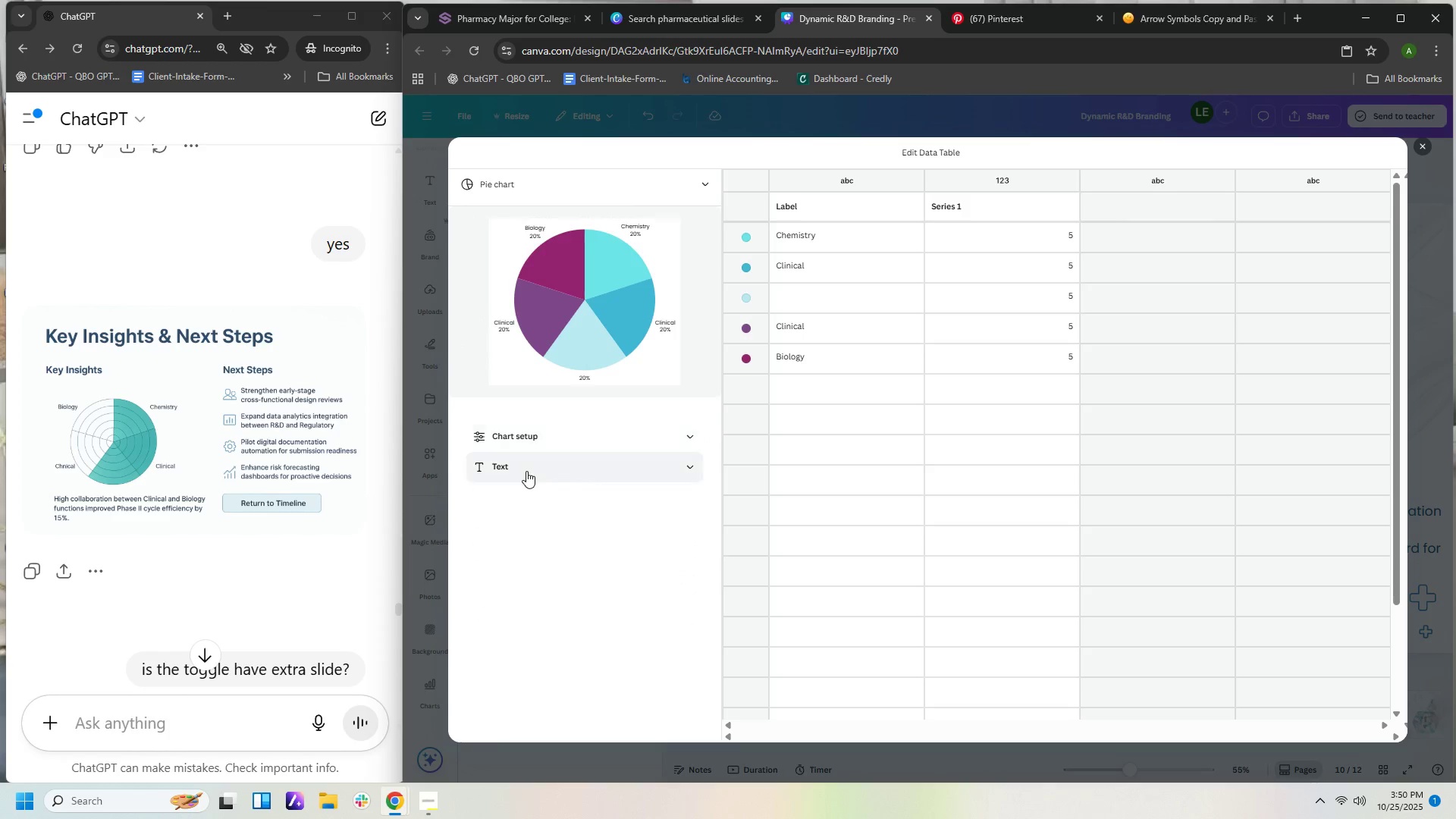 
left_click([526, 471])
 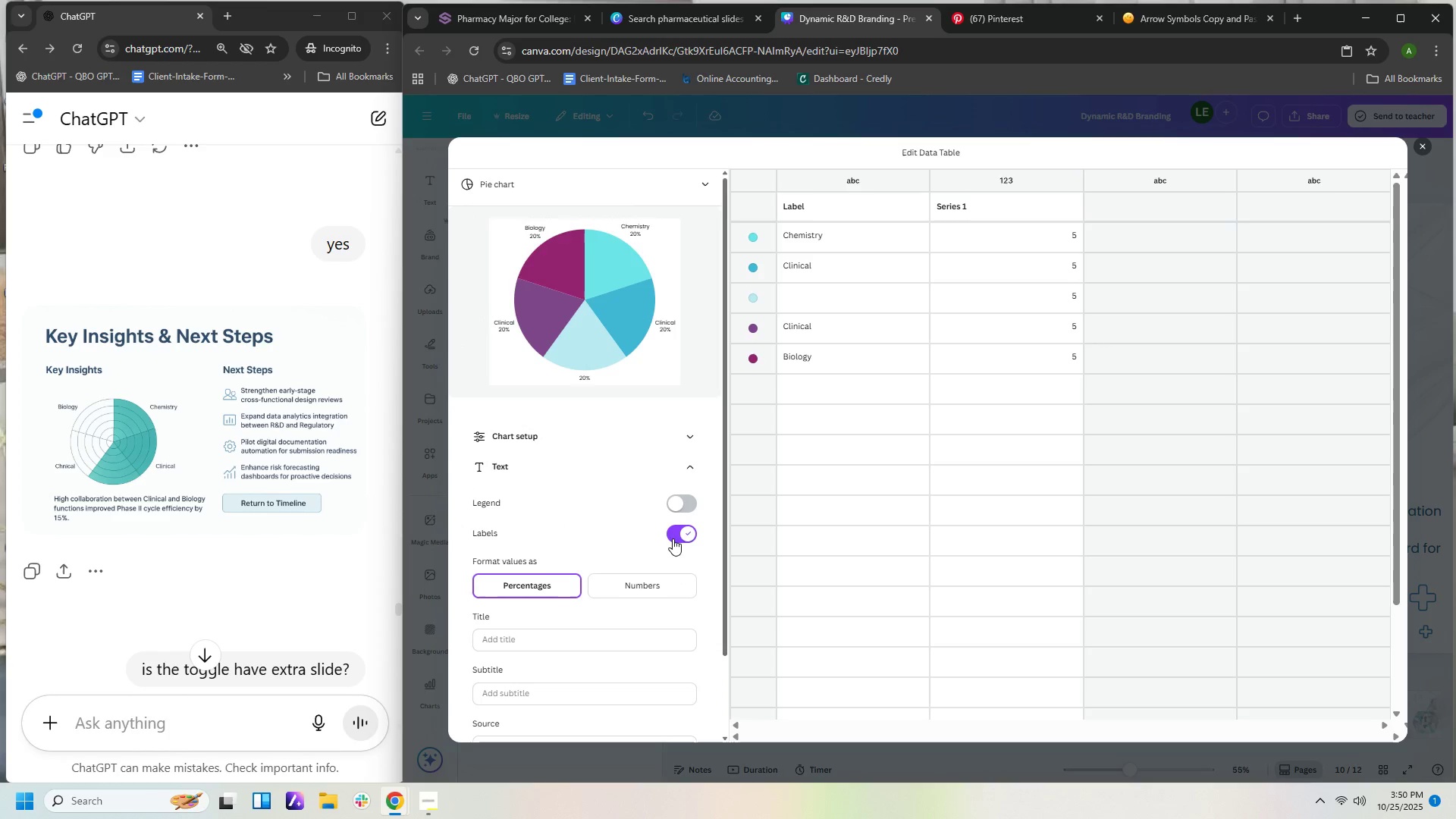 
scroll: coordinate [711, 536], scroll_direction: down, amount: 2.0
 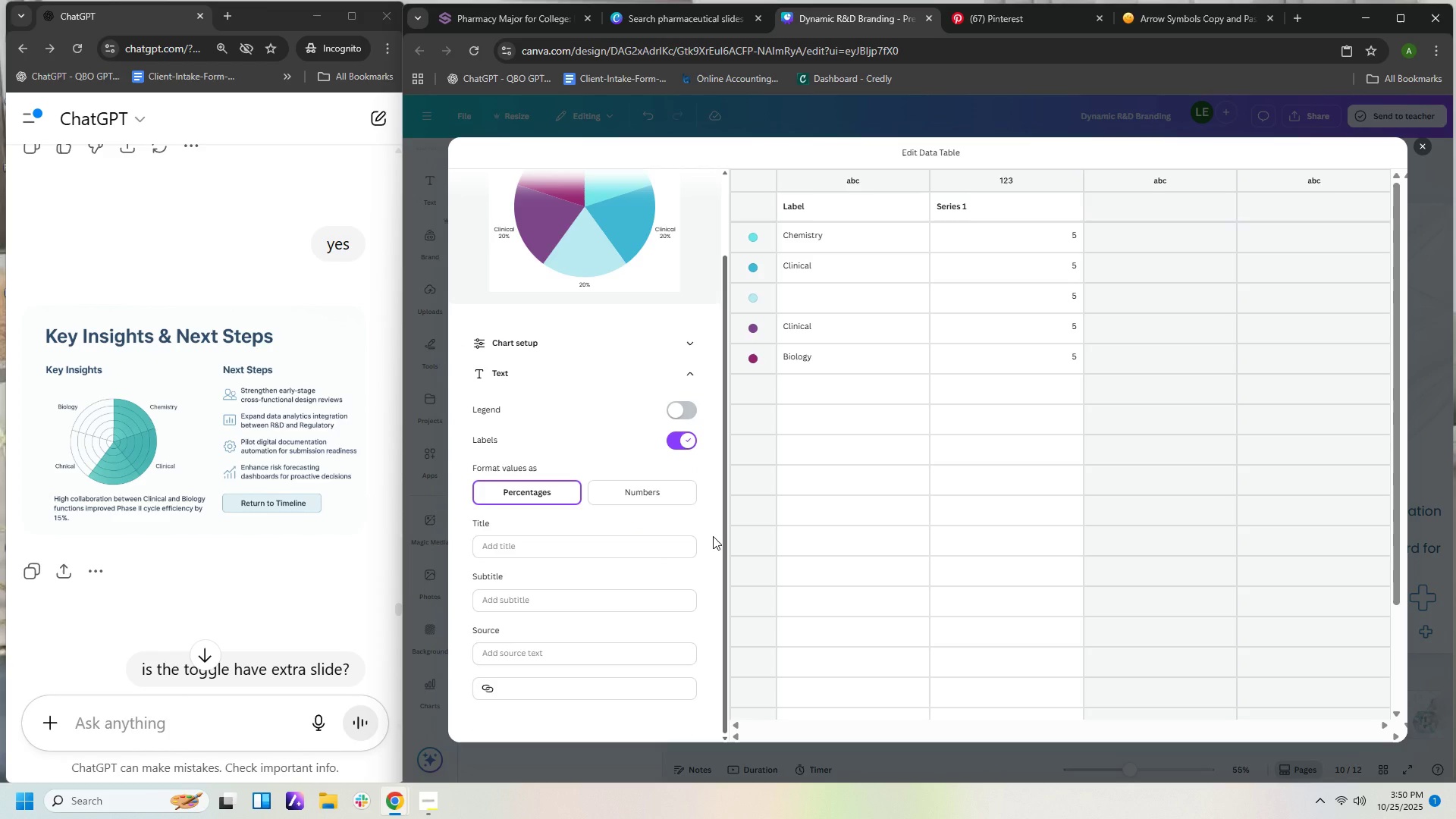 
scroll: coordinate [705, 524], scroll_direction: up, amount: 3.0
 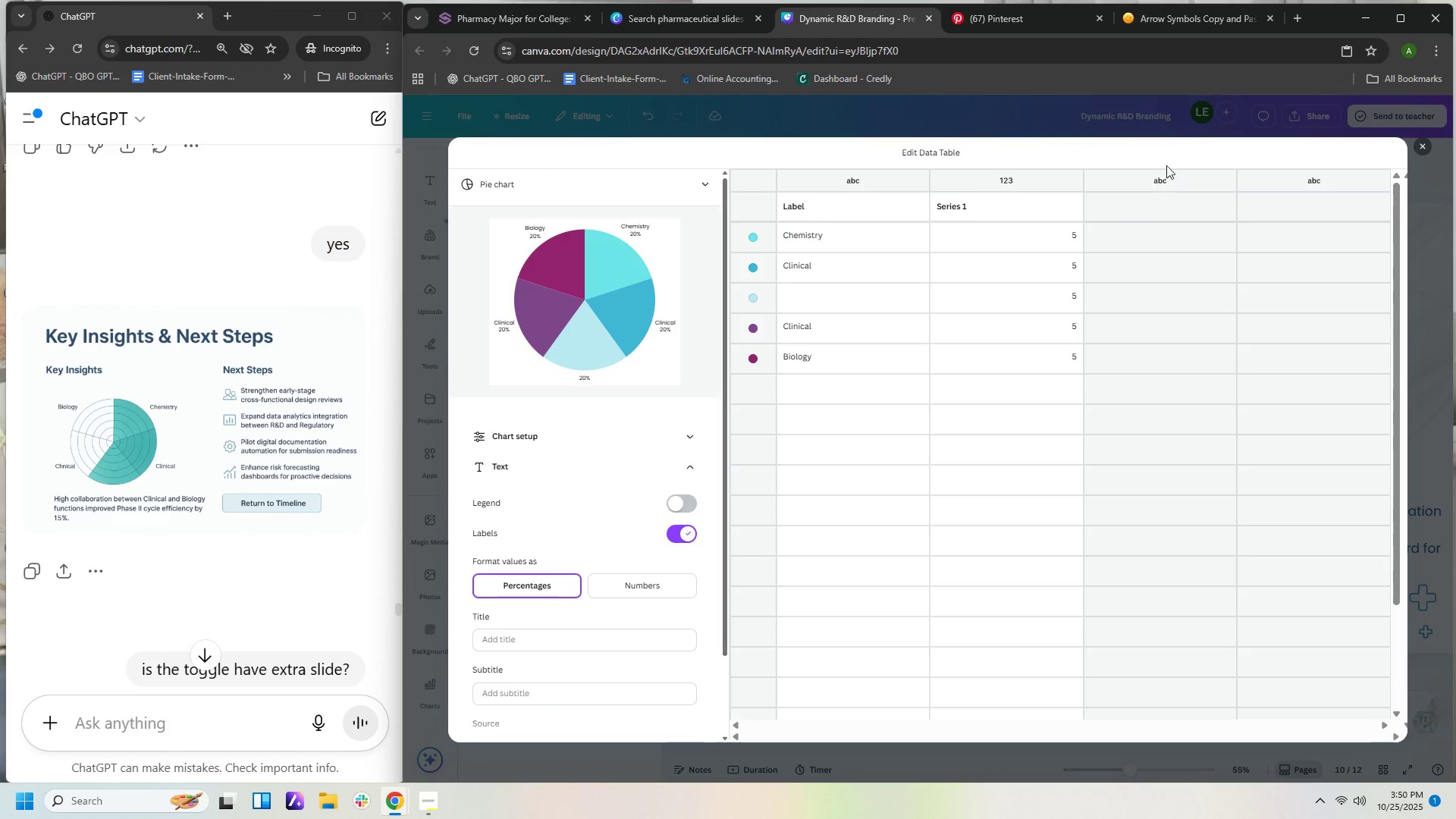 
left_click([1429, 145])
 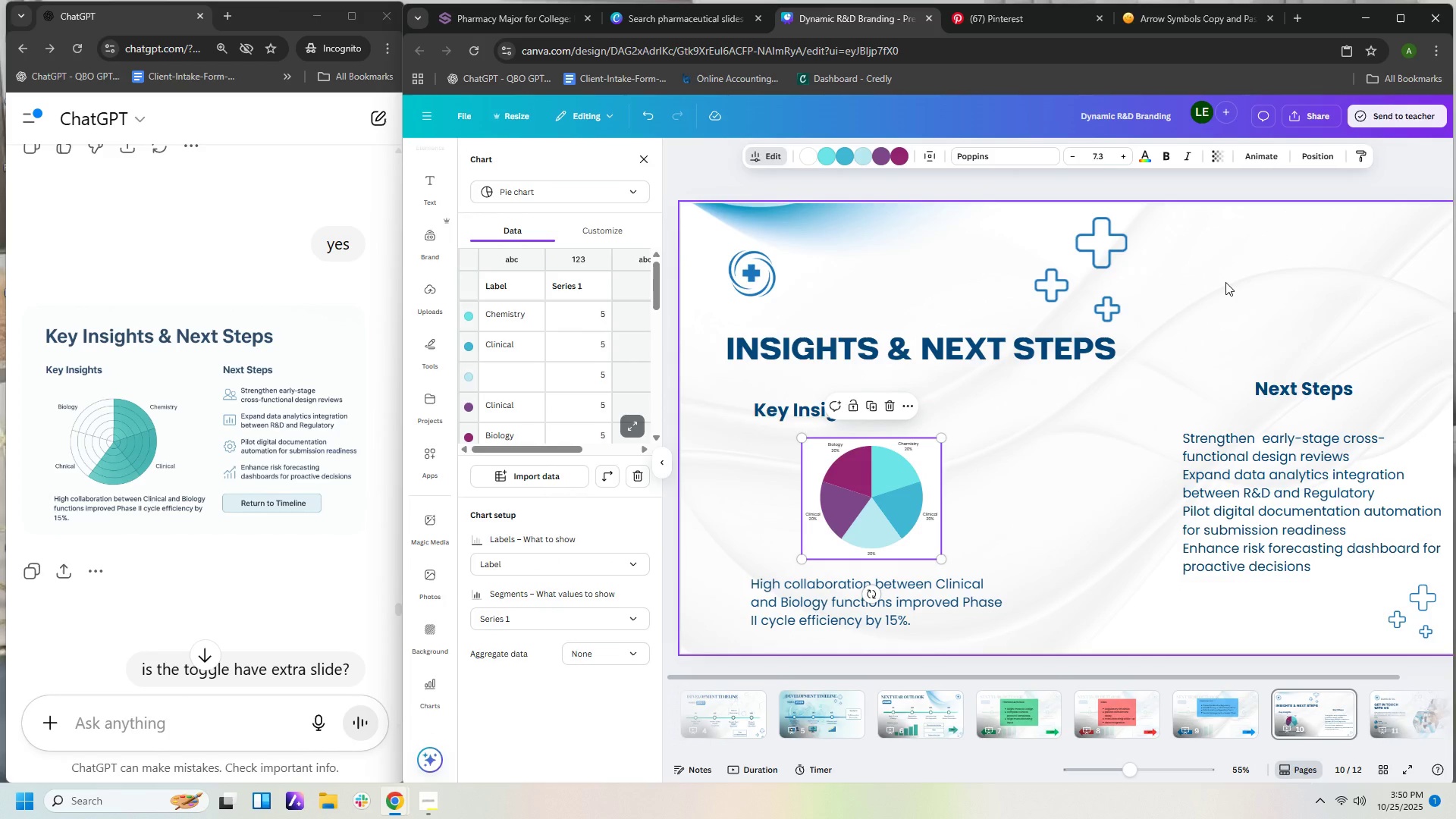 
key(Control+Z)
 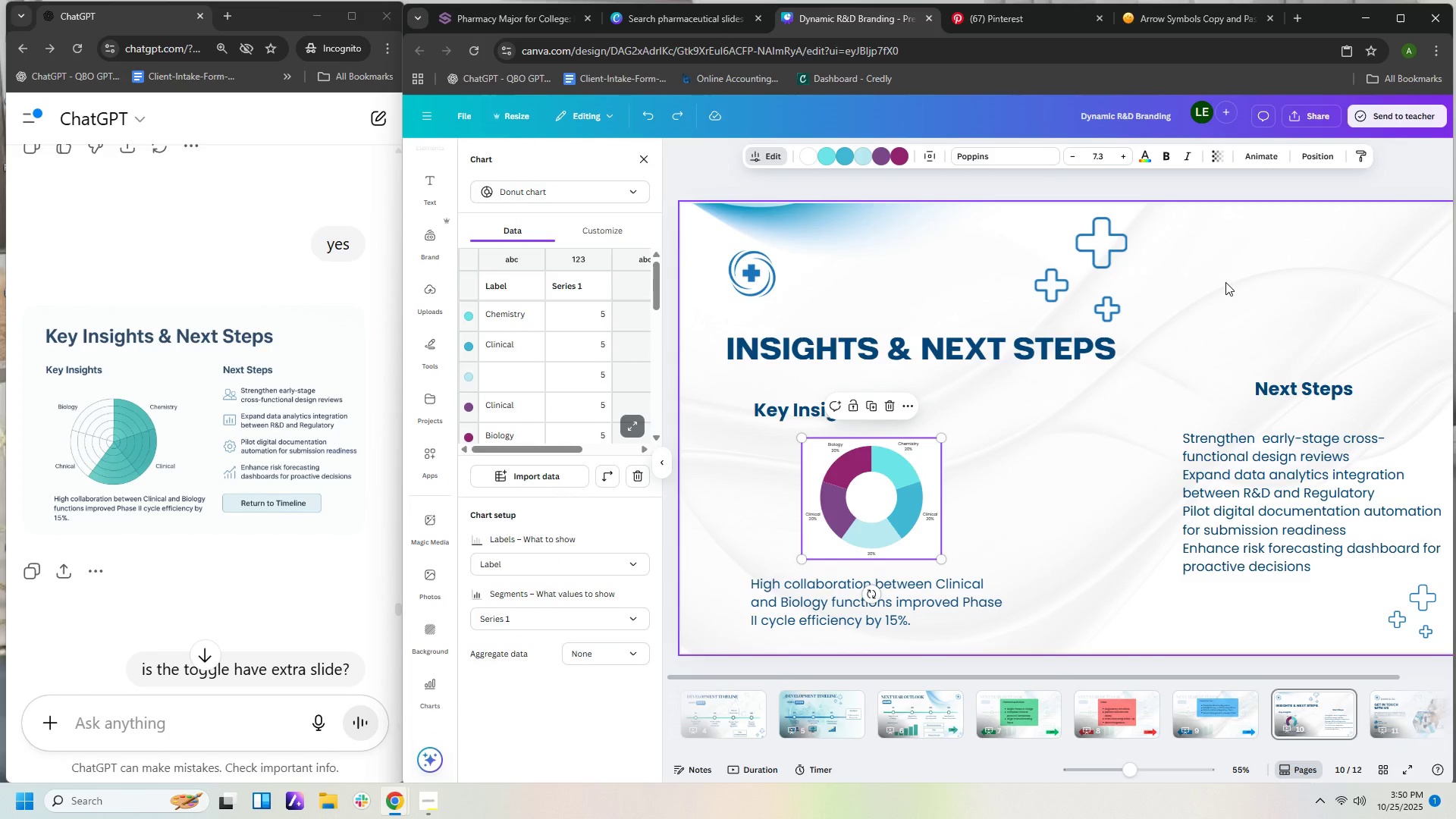 
key(Control+ControlLeft)
 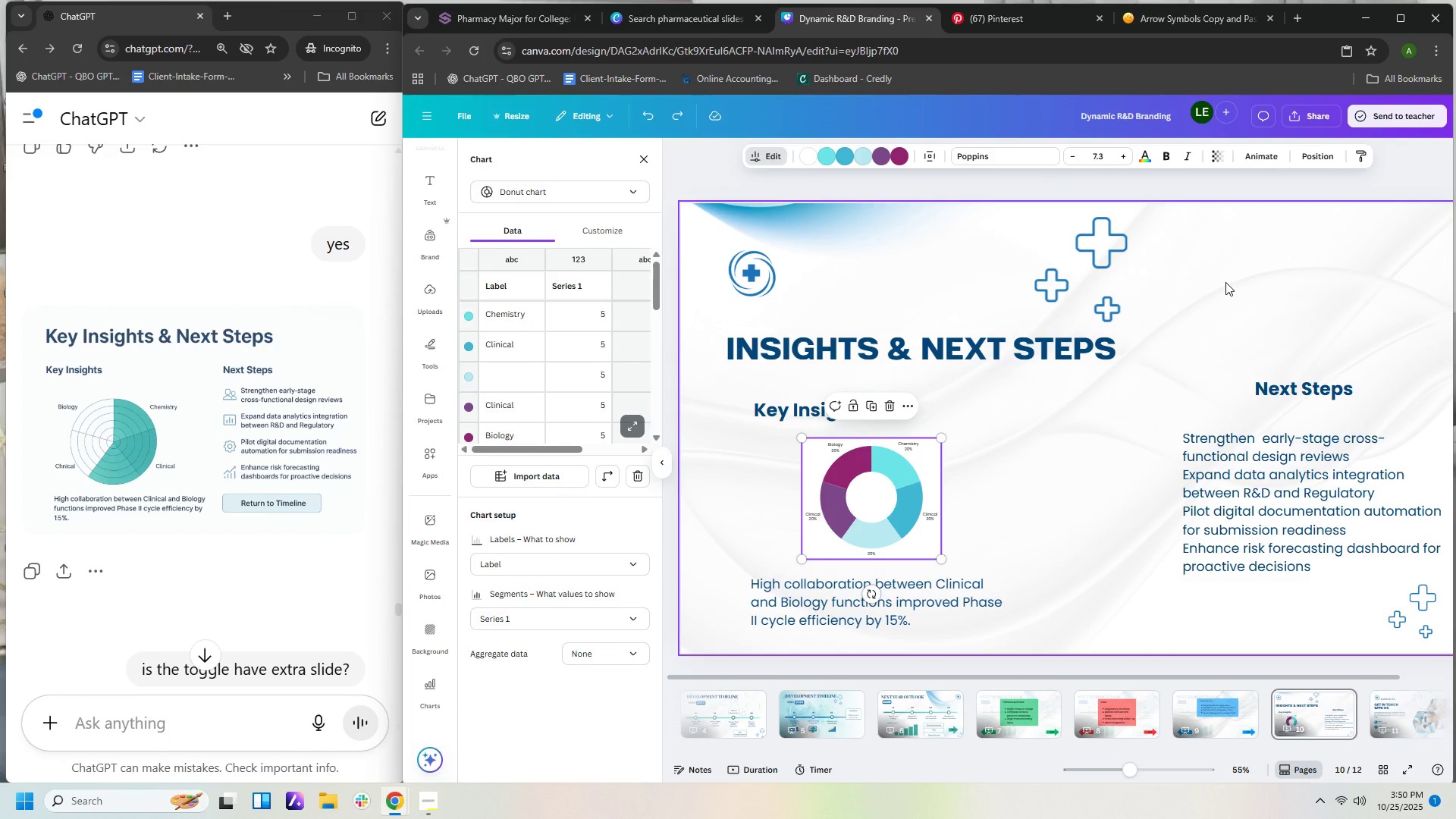 
key(Control+Z)
 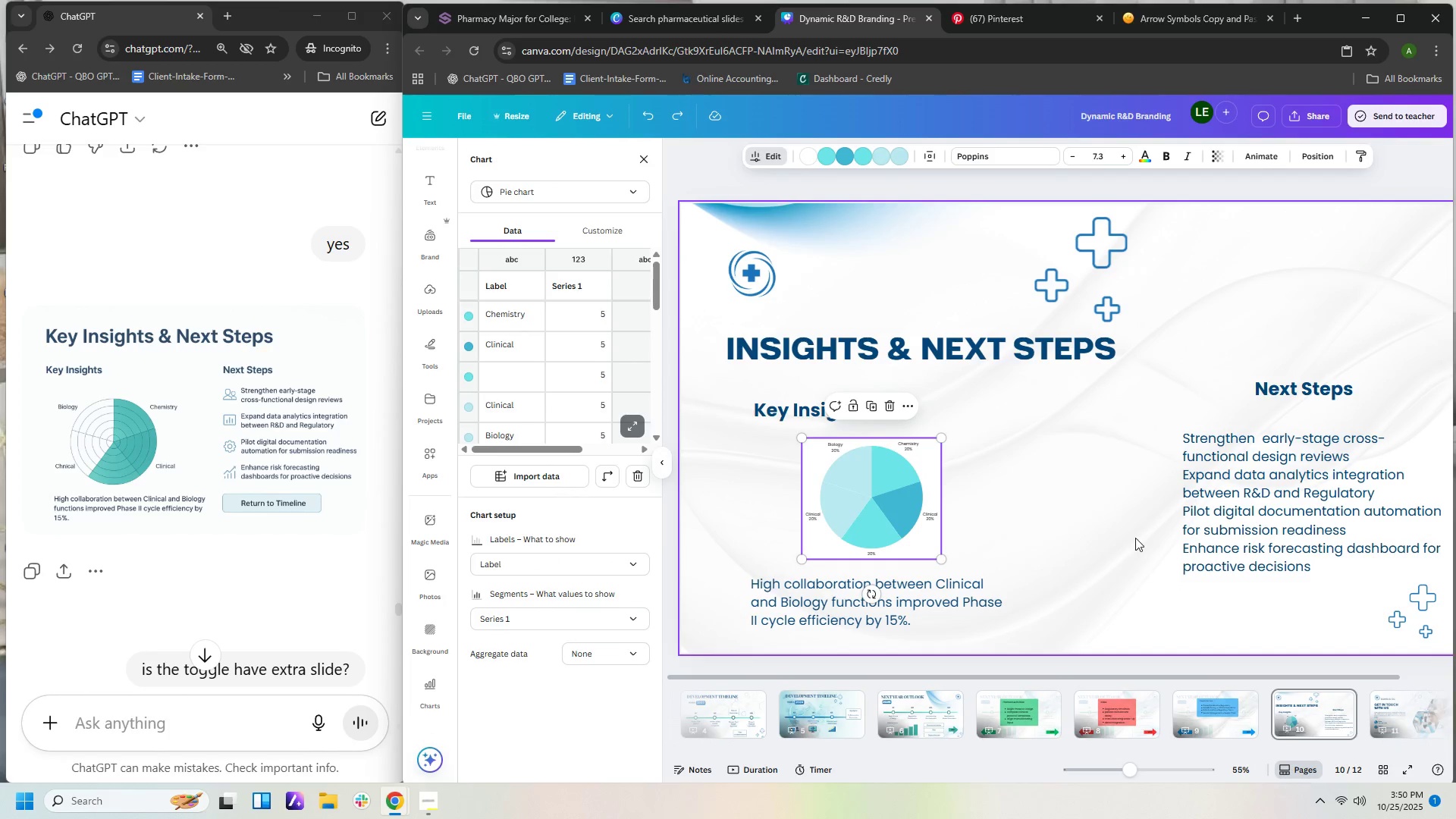 
left_click([1131, 510])
 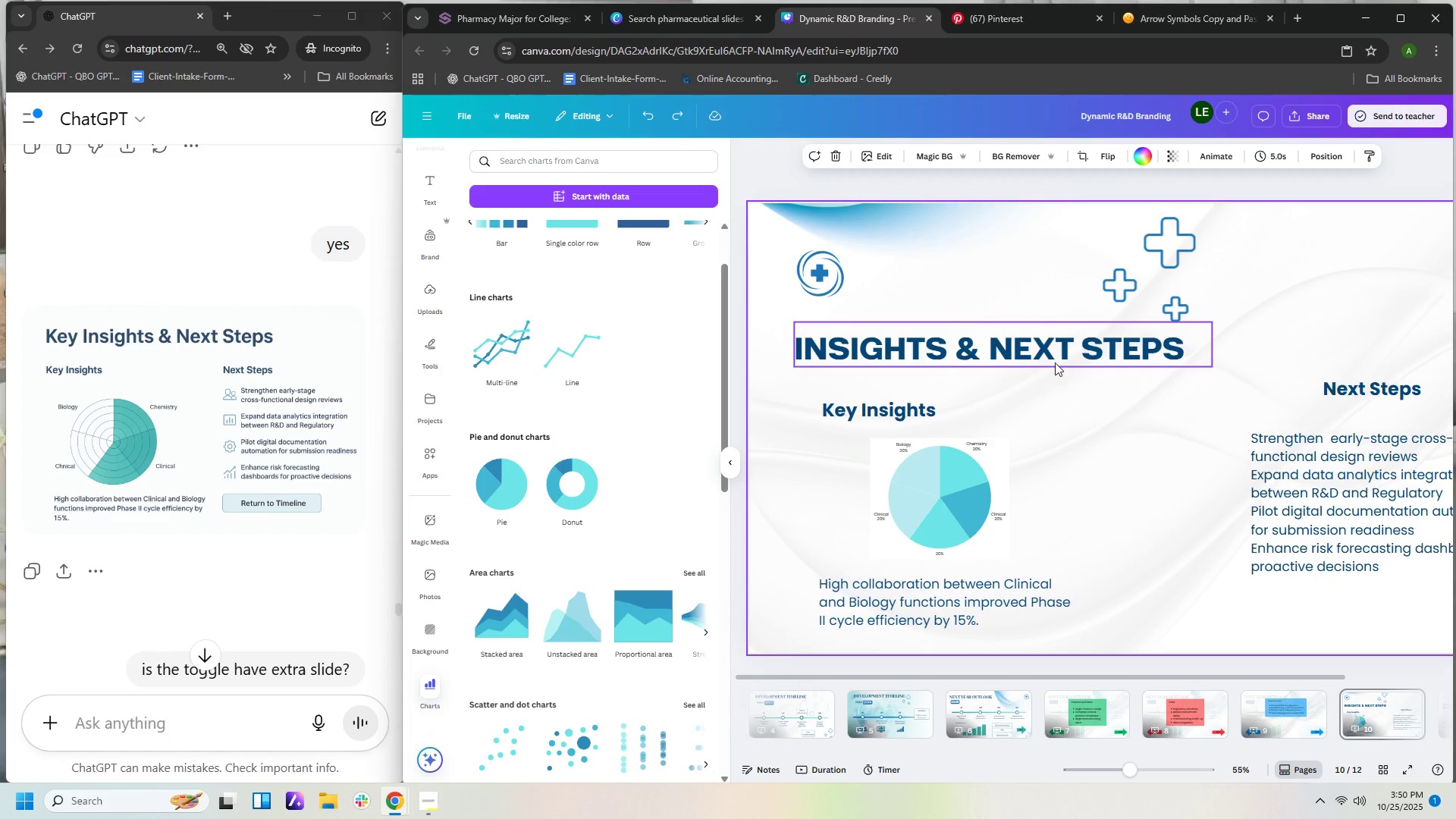 
left_click_drag(start_coordinate=[1139, 281], to_coordinate=[1216, 283])
 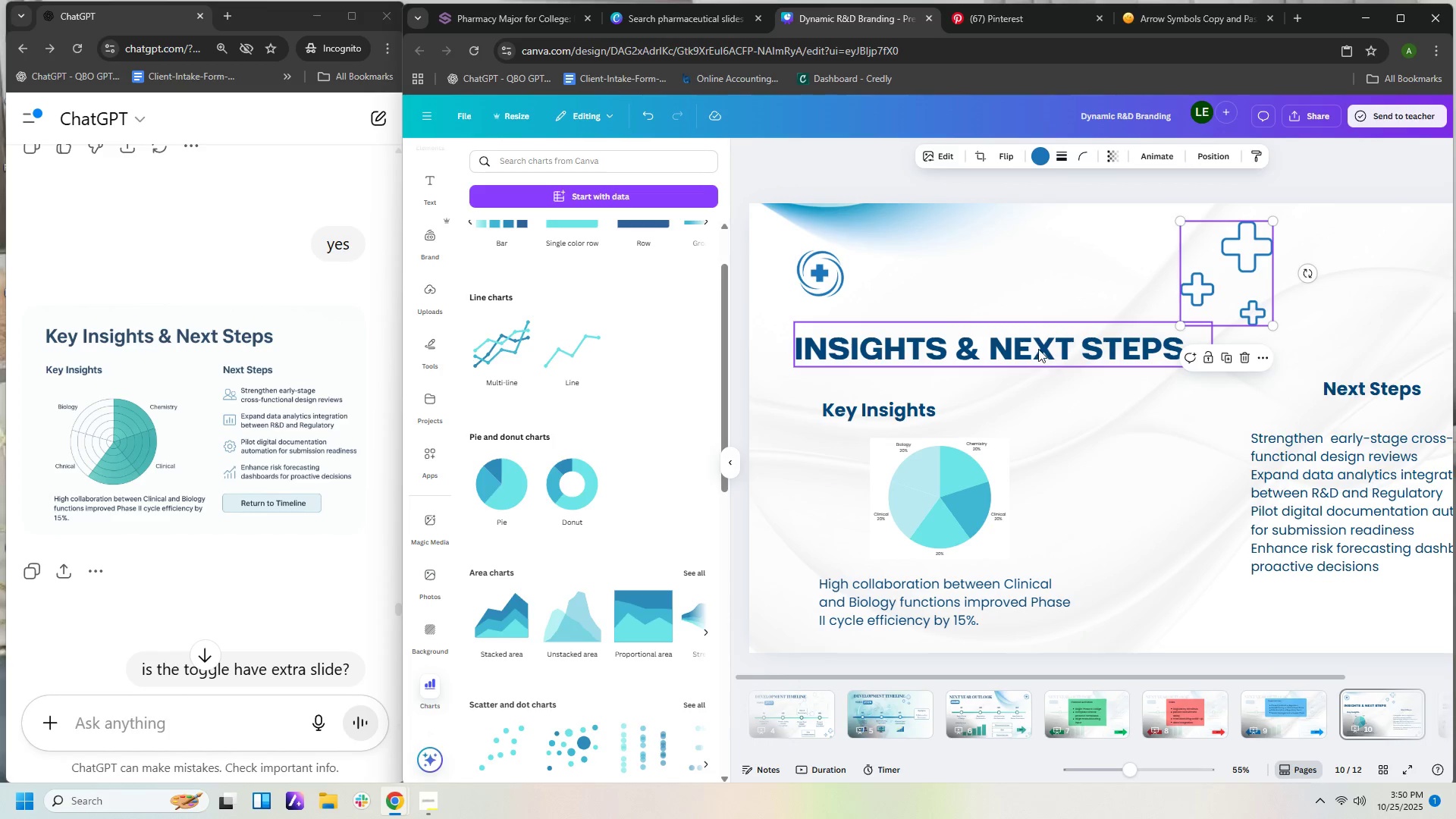 
left_click_drag(start_coordinate=[1038, 348], to_coordinate=[1035, 314])
 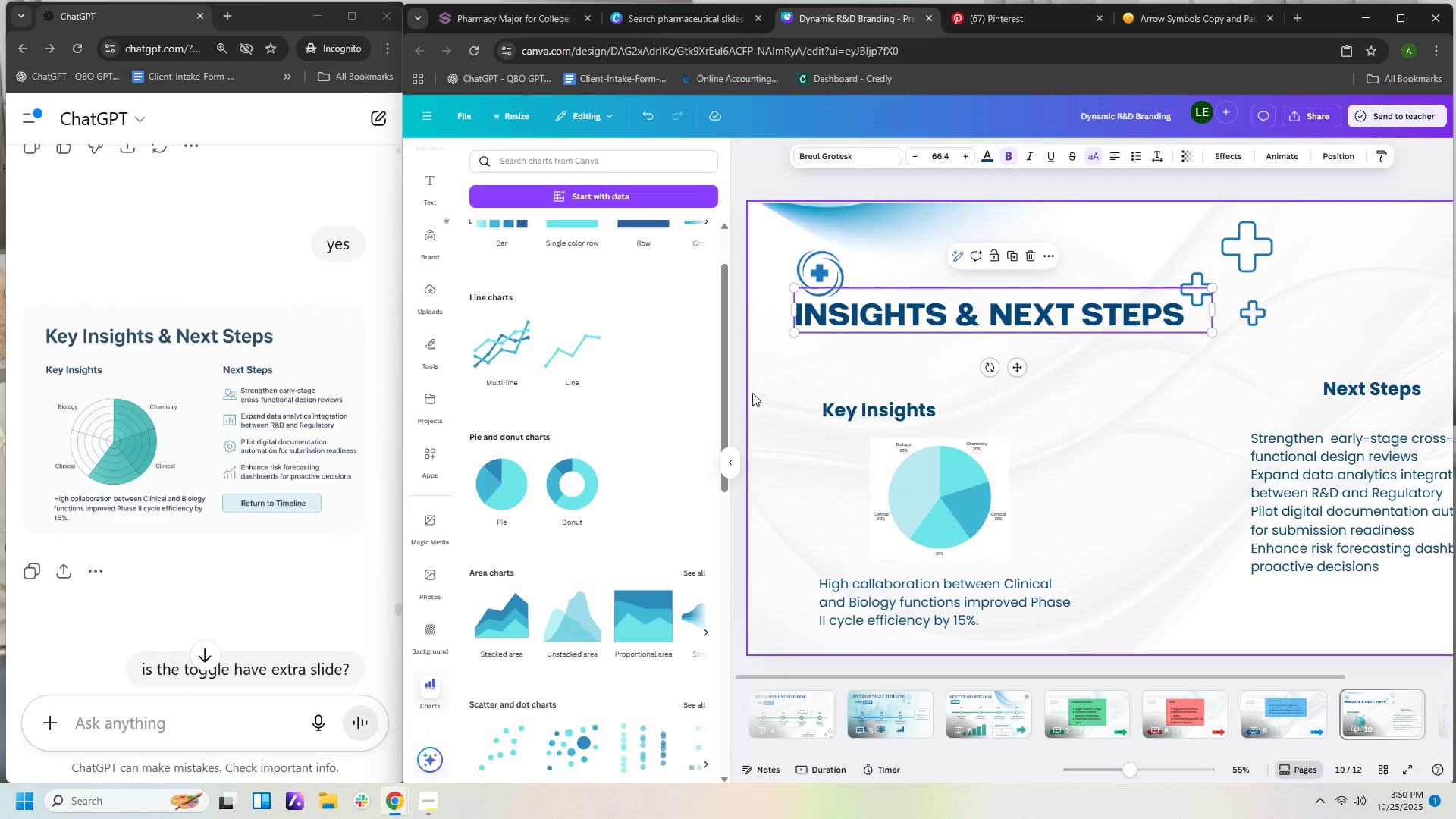 
left_click_drag(start_coordinate=[737, 388], to_coordinate=[938, 607])
 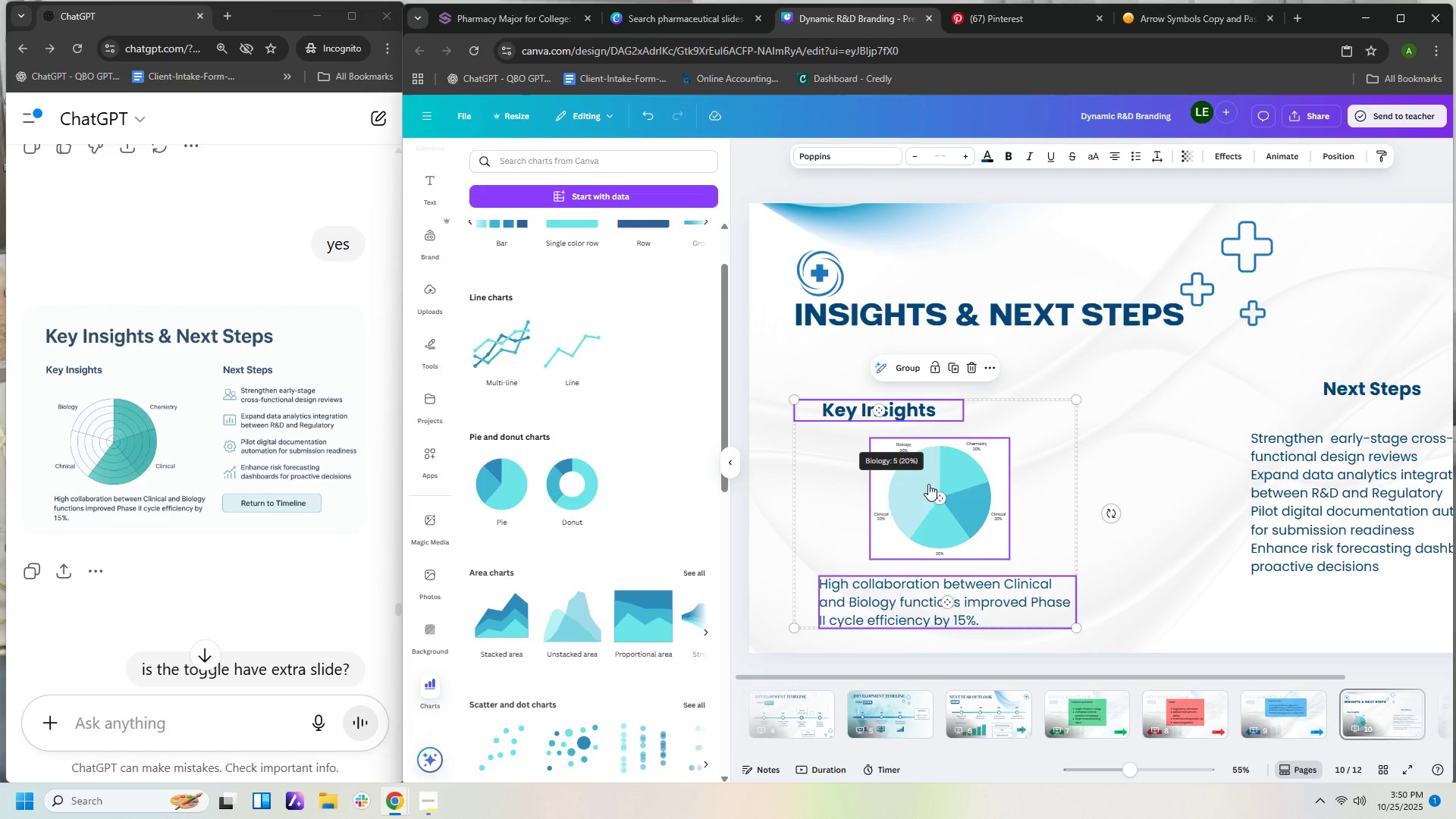 
left_click_drag(start_coordinate=[921, 478], to_coordinate=[944, 425])
 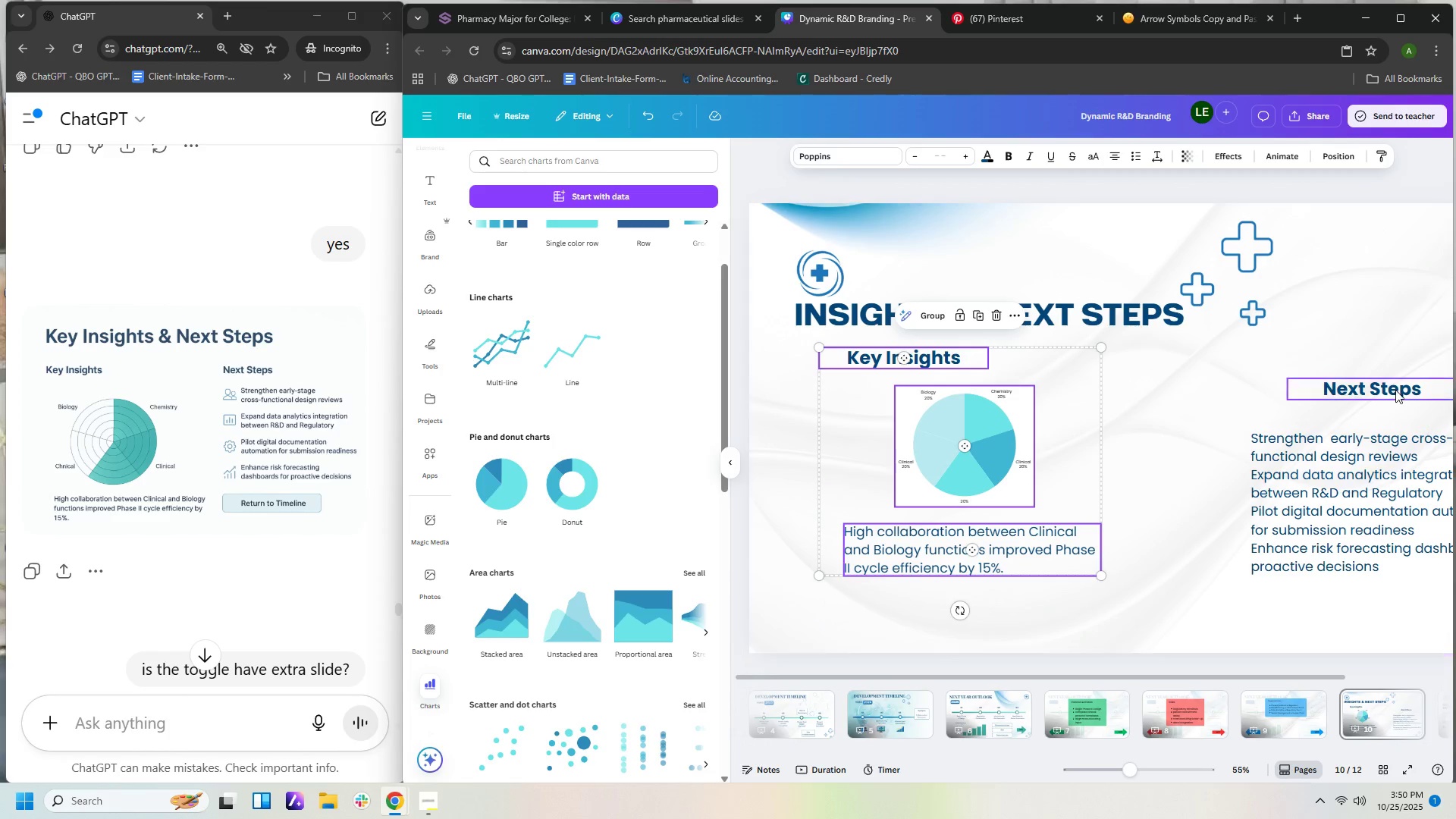 
left_click_drag(start_coordinate=[1392, 388], to_coordinate=[1357, 353])
 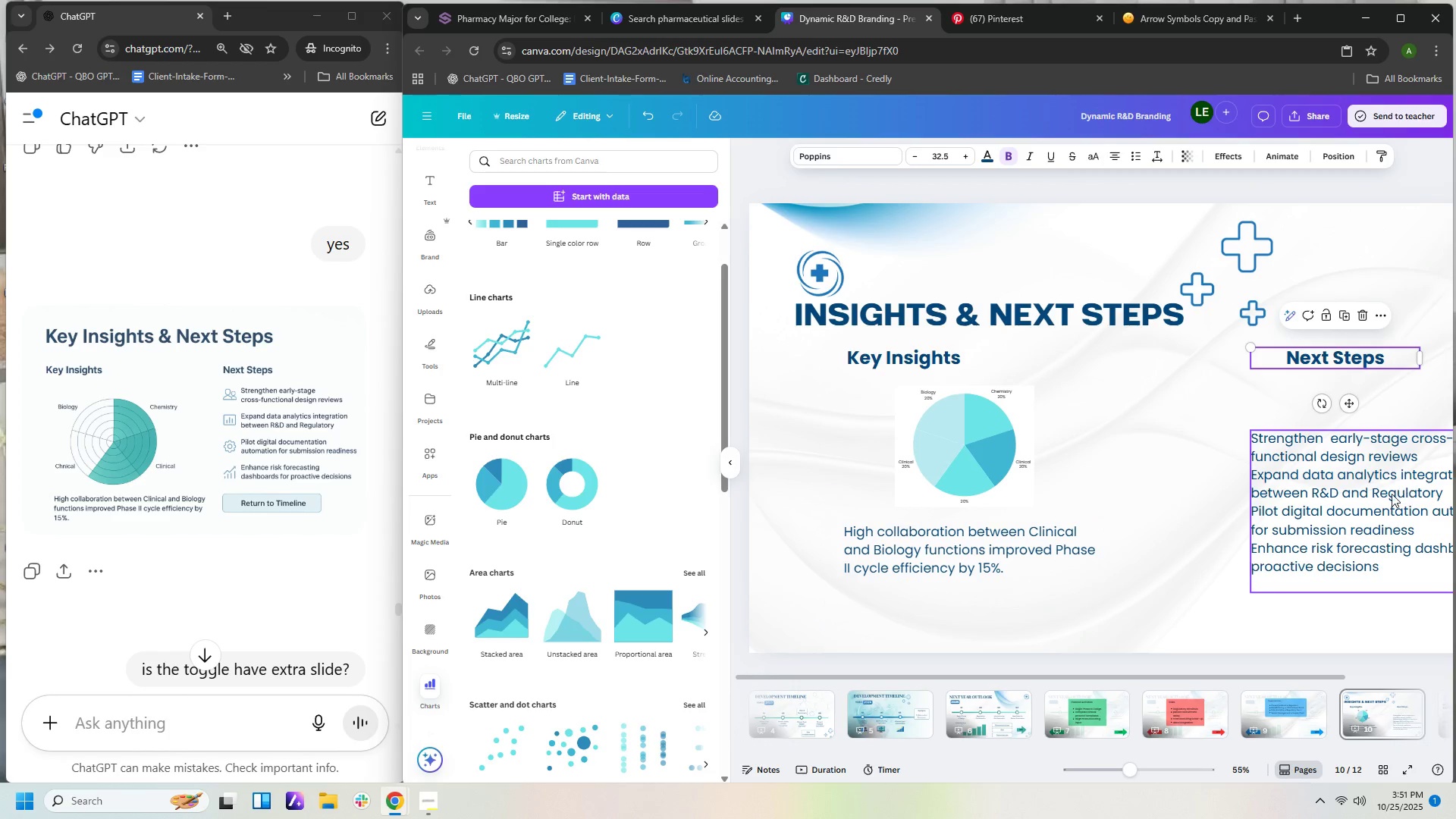 
left_click_drag(start_coordinate=[1385, 494], to_coordinate=[1381, 462])
 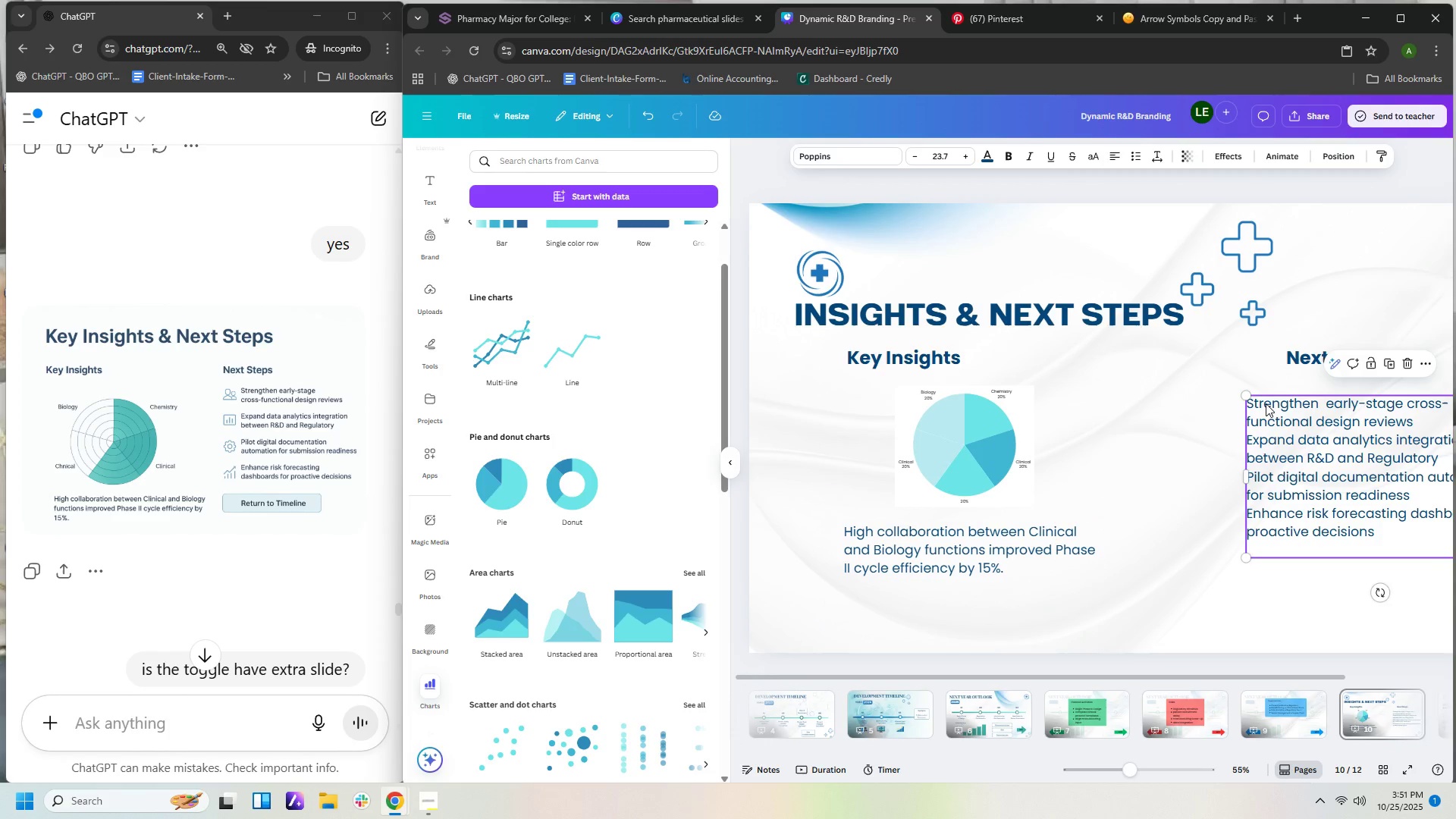 
left_click([1265, 403])
 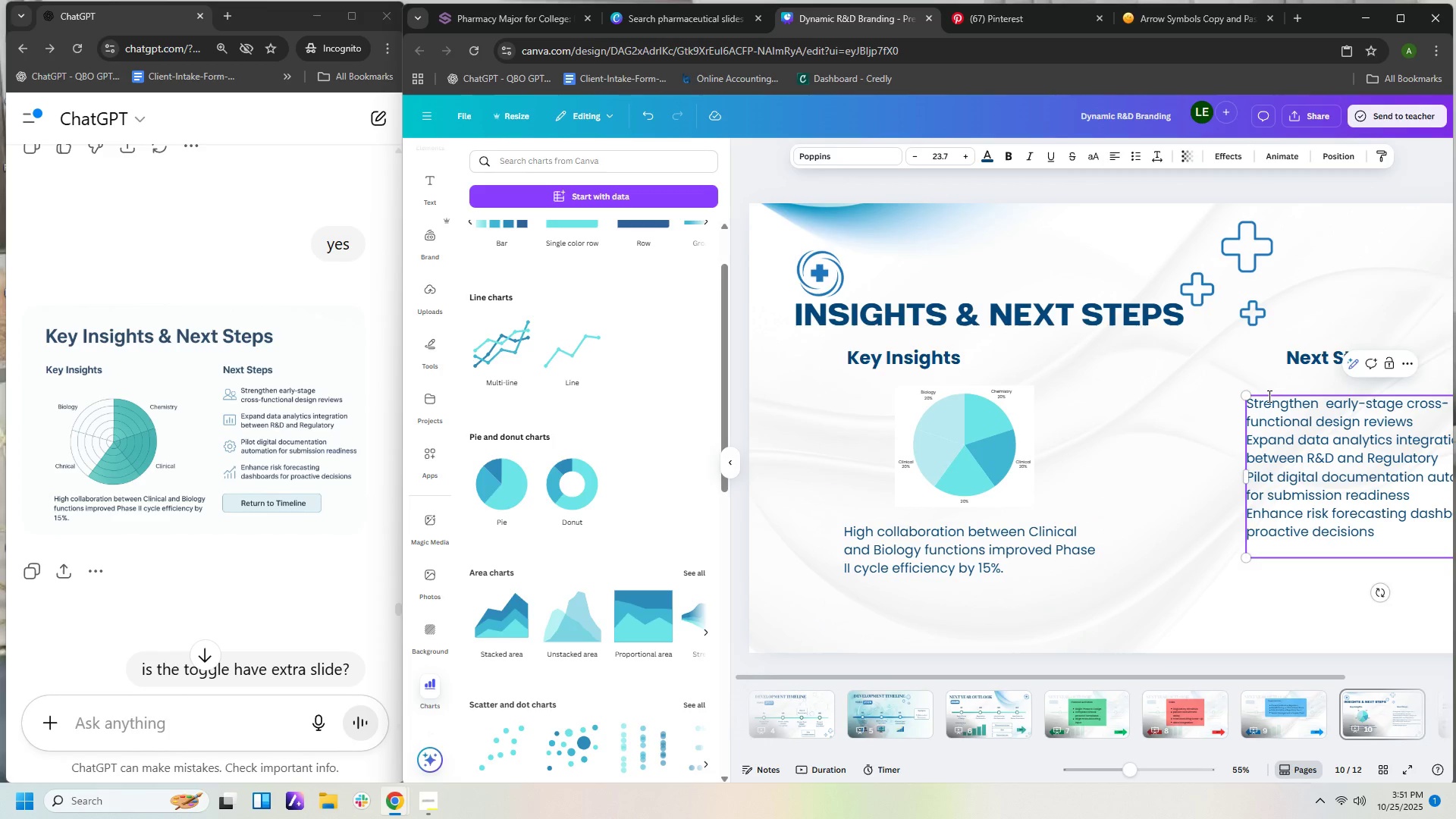 
key(Control+A)
 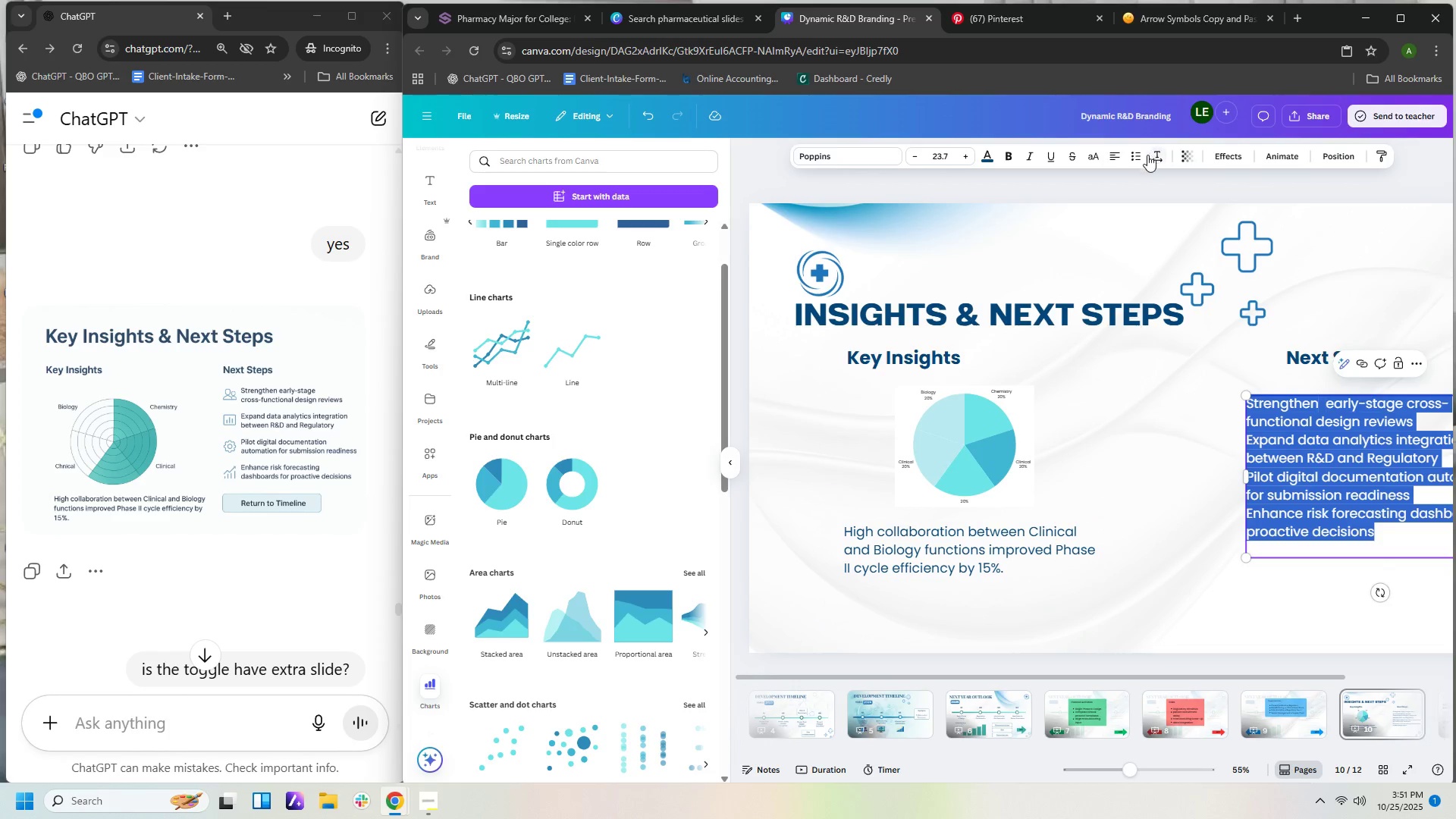 
left_click([1136, 157])
 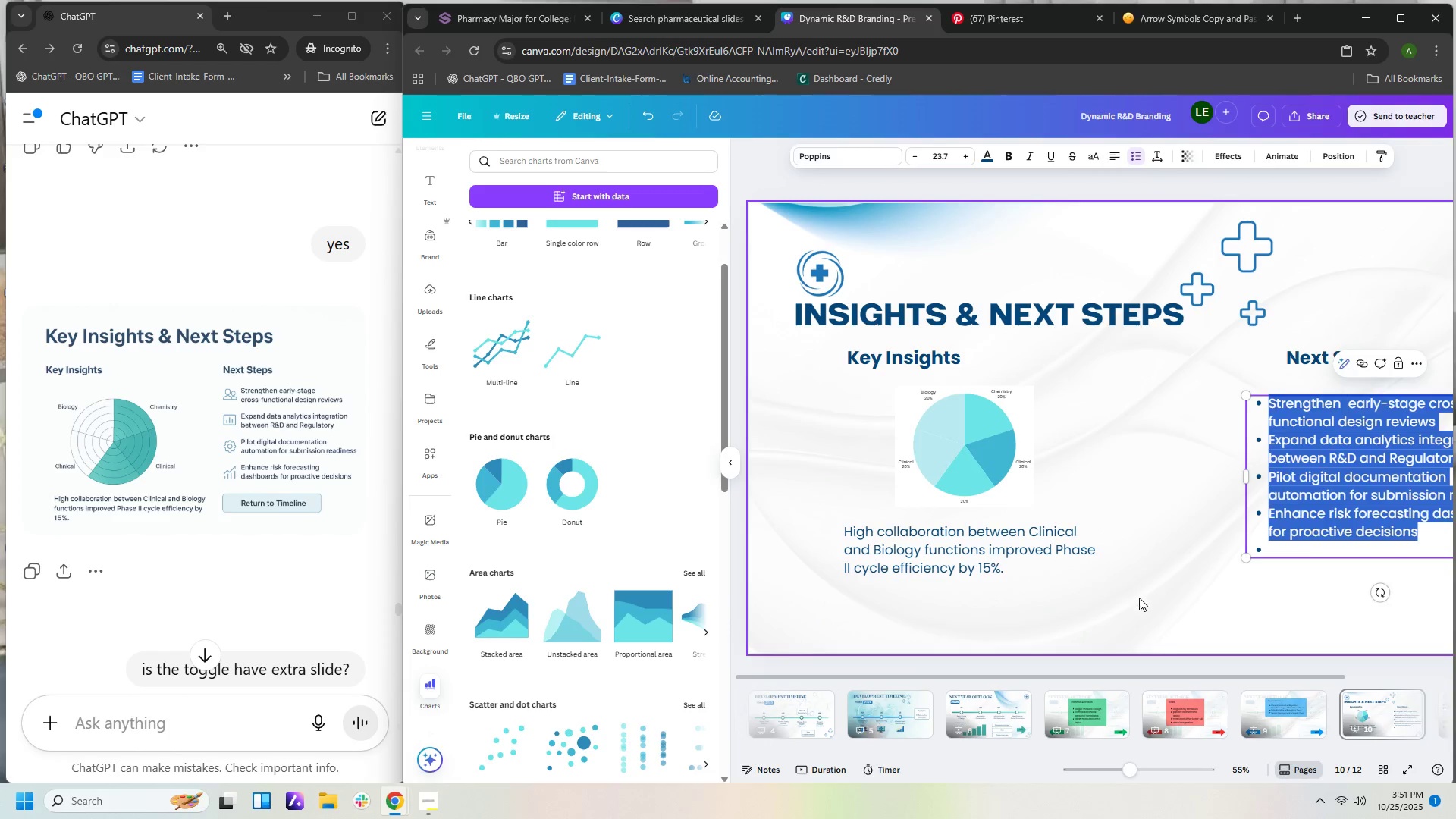 
left_click([1139, 598])
 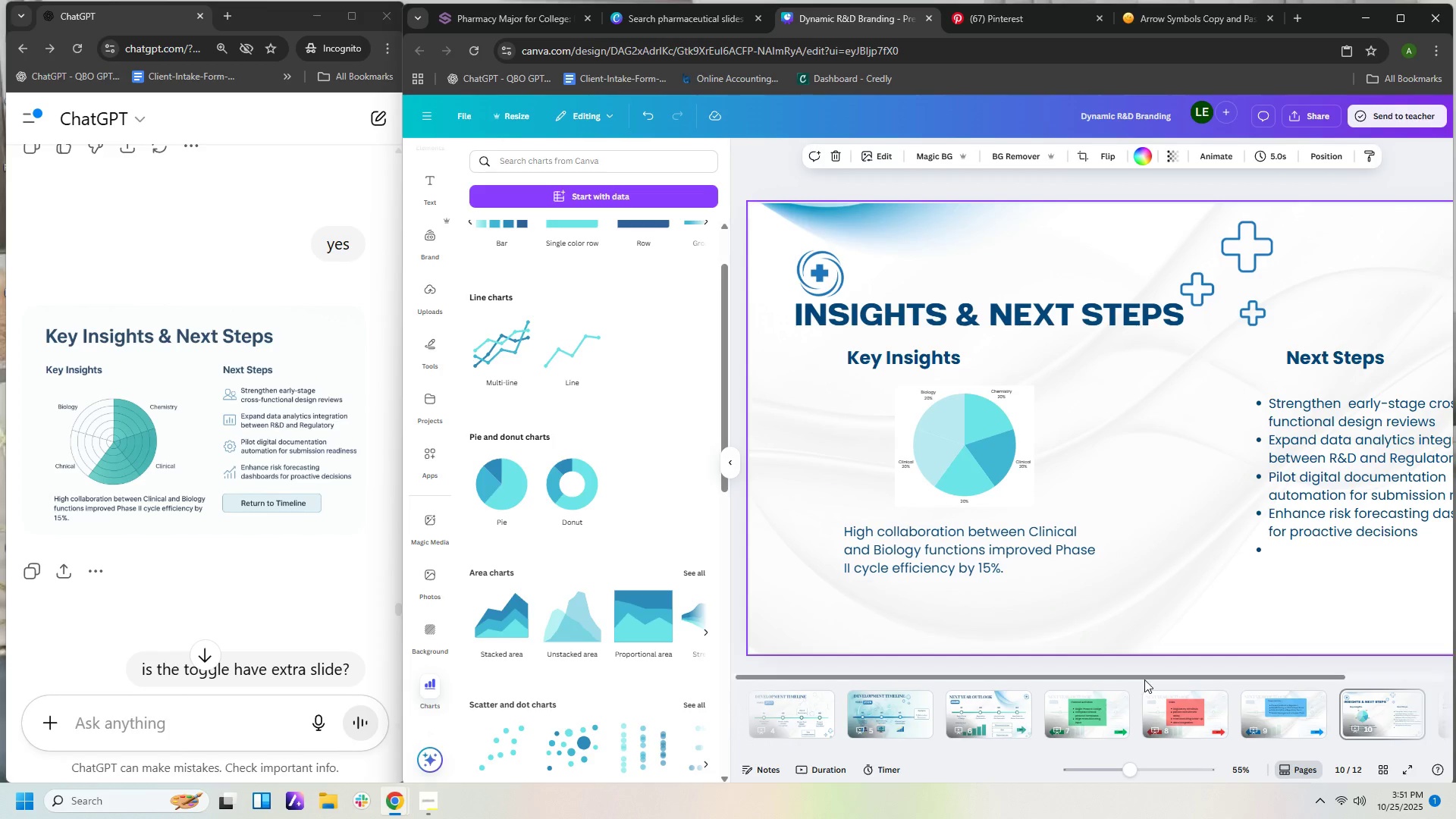 
left_click_drag(start_coordinate=[1144, 679], to_coordinate=[1260, 695])
 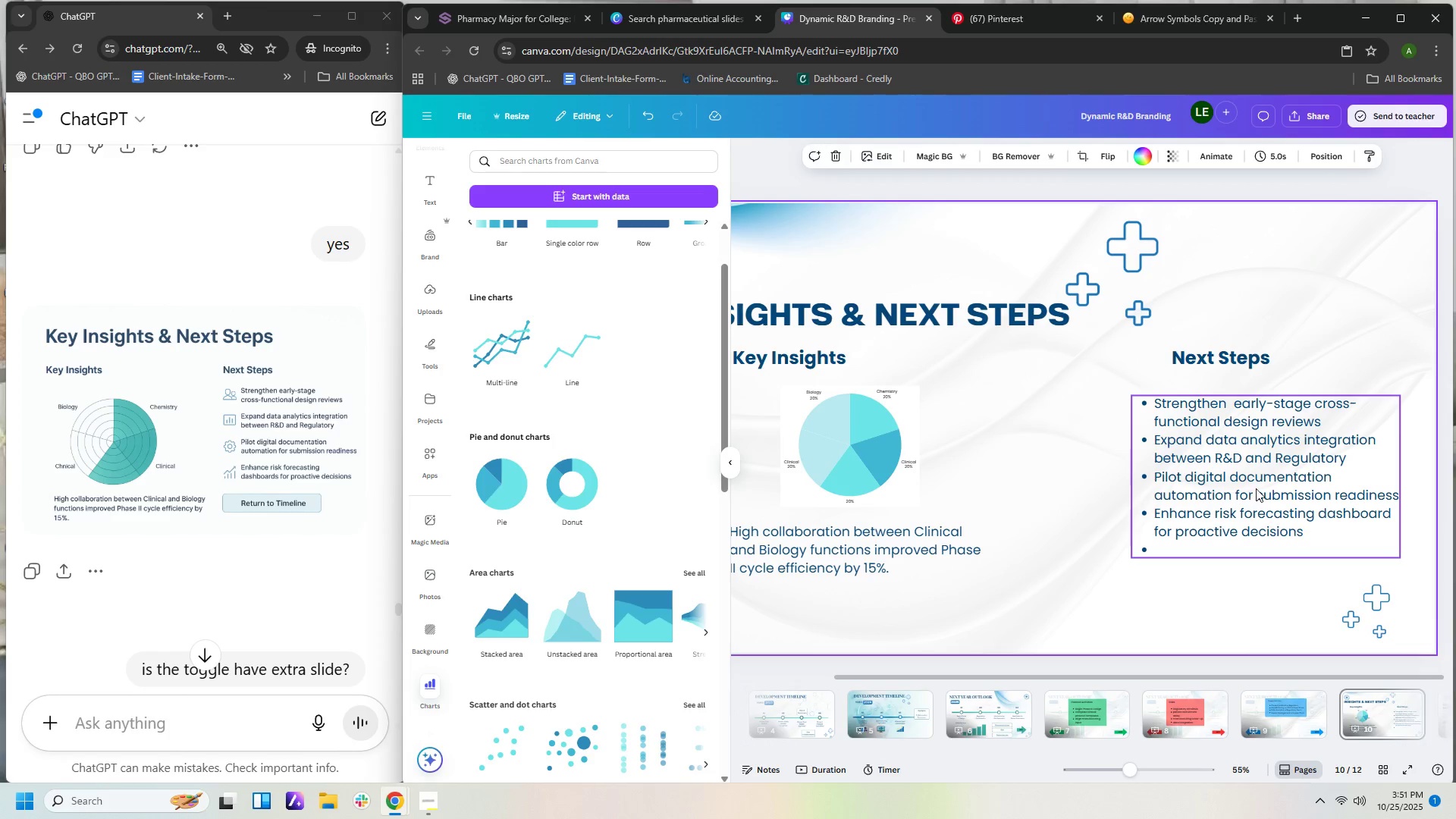 
left_click_drag(start_coordinate=[1240, 479], to_coordinate=[1169, 469])
 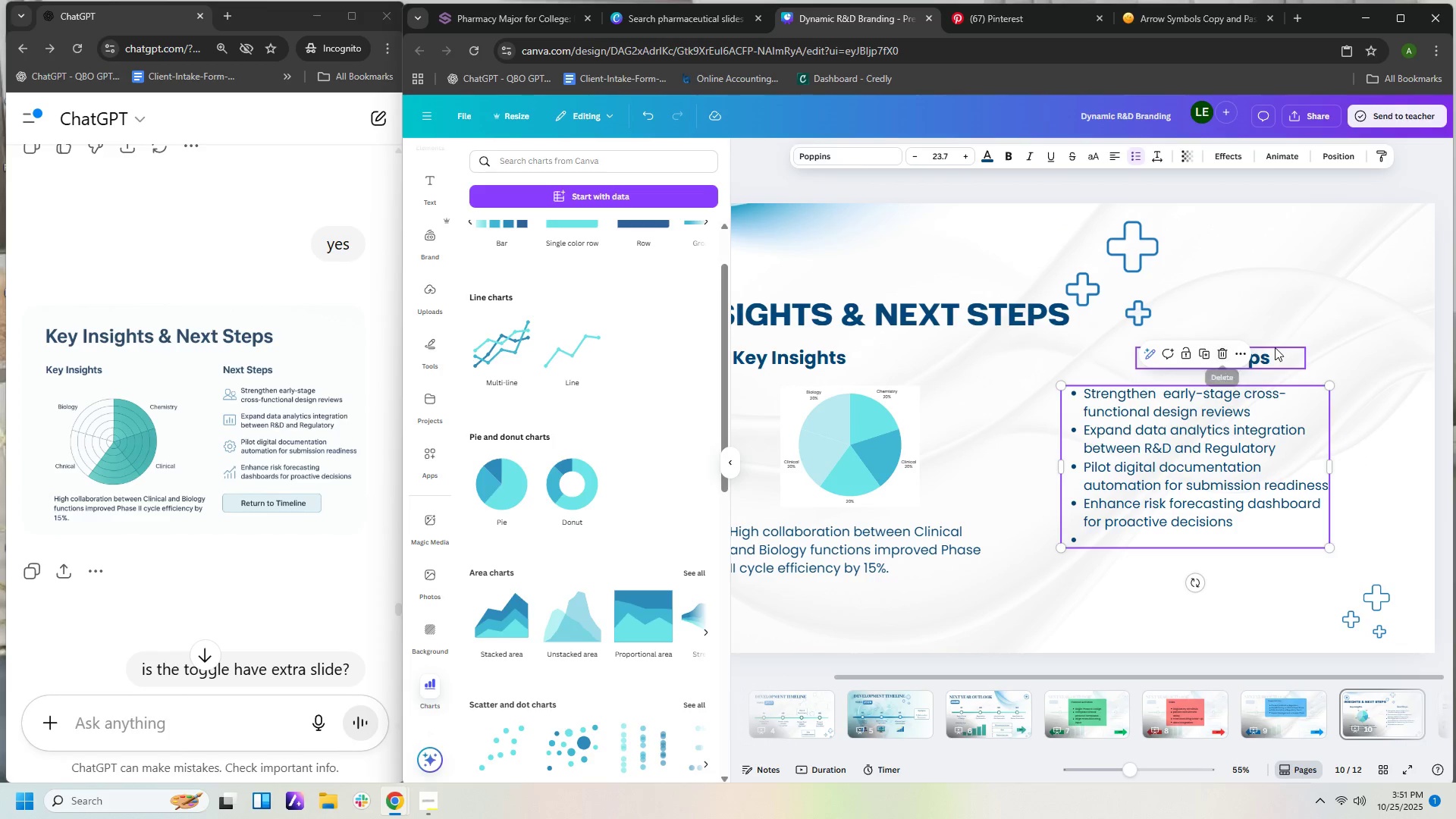 
left_click([1272, 353])
 